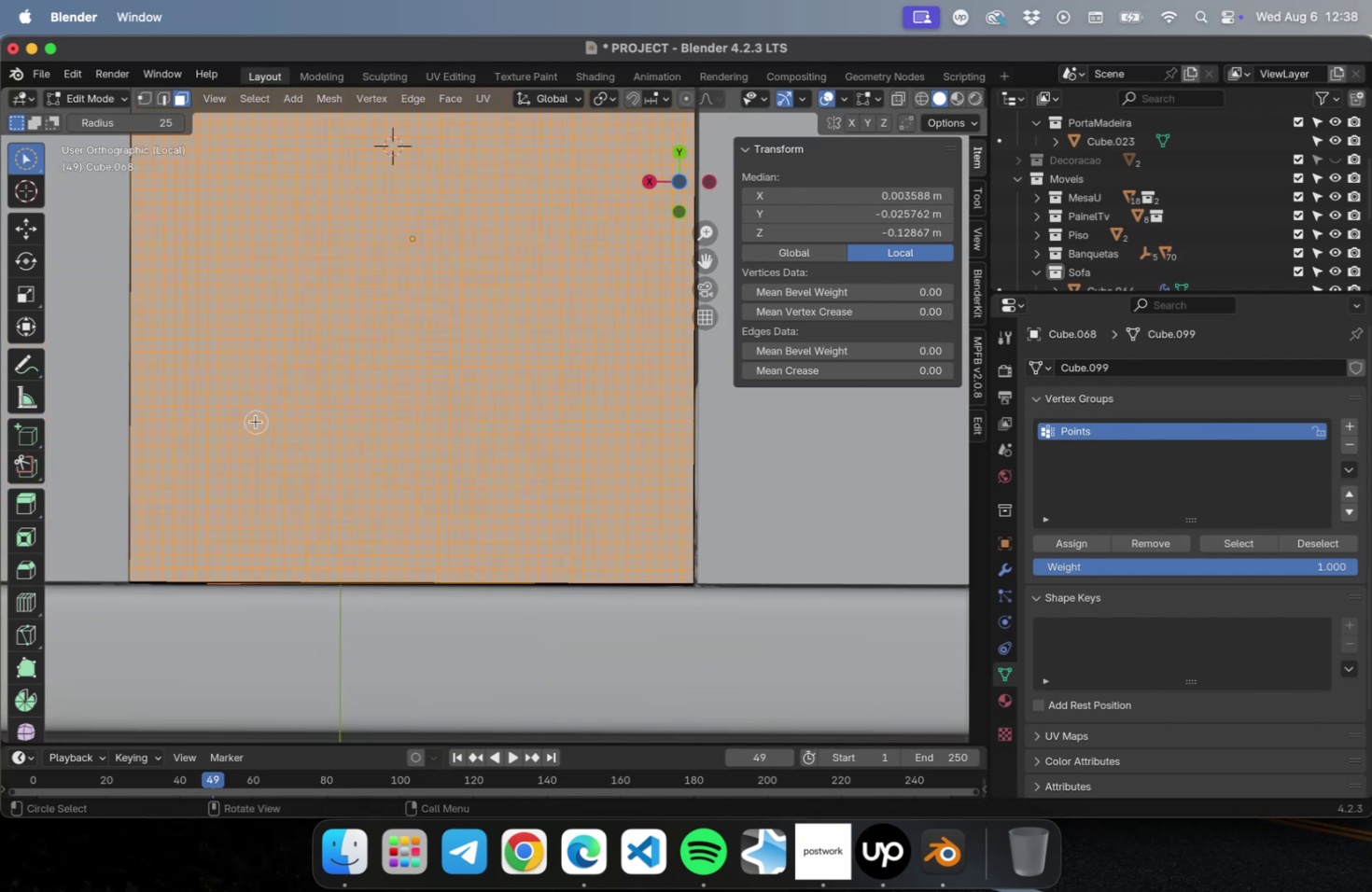 
key(NumpadDivide)
 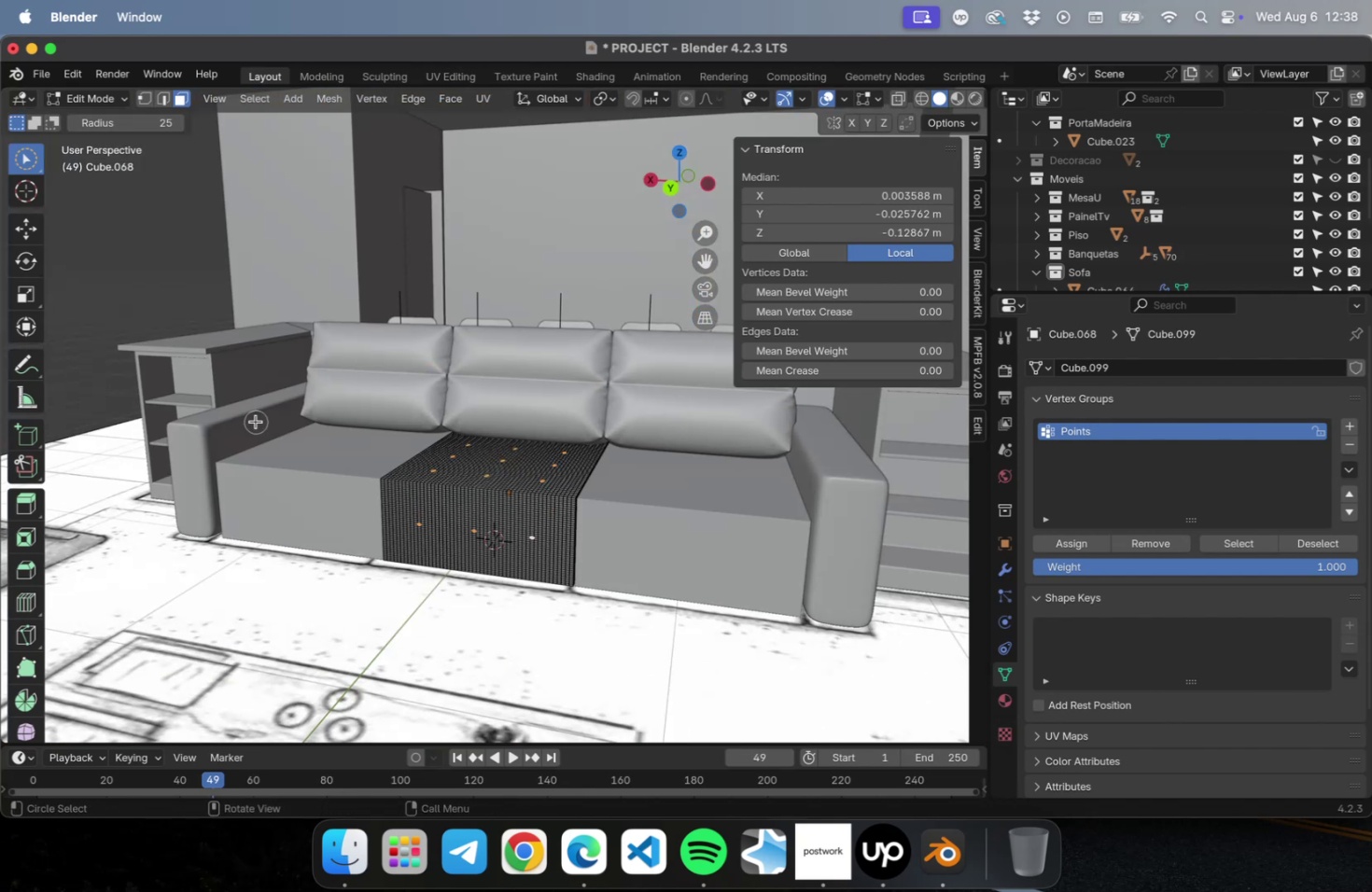 
key(NumLock)
 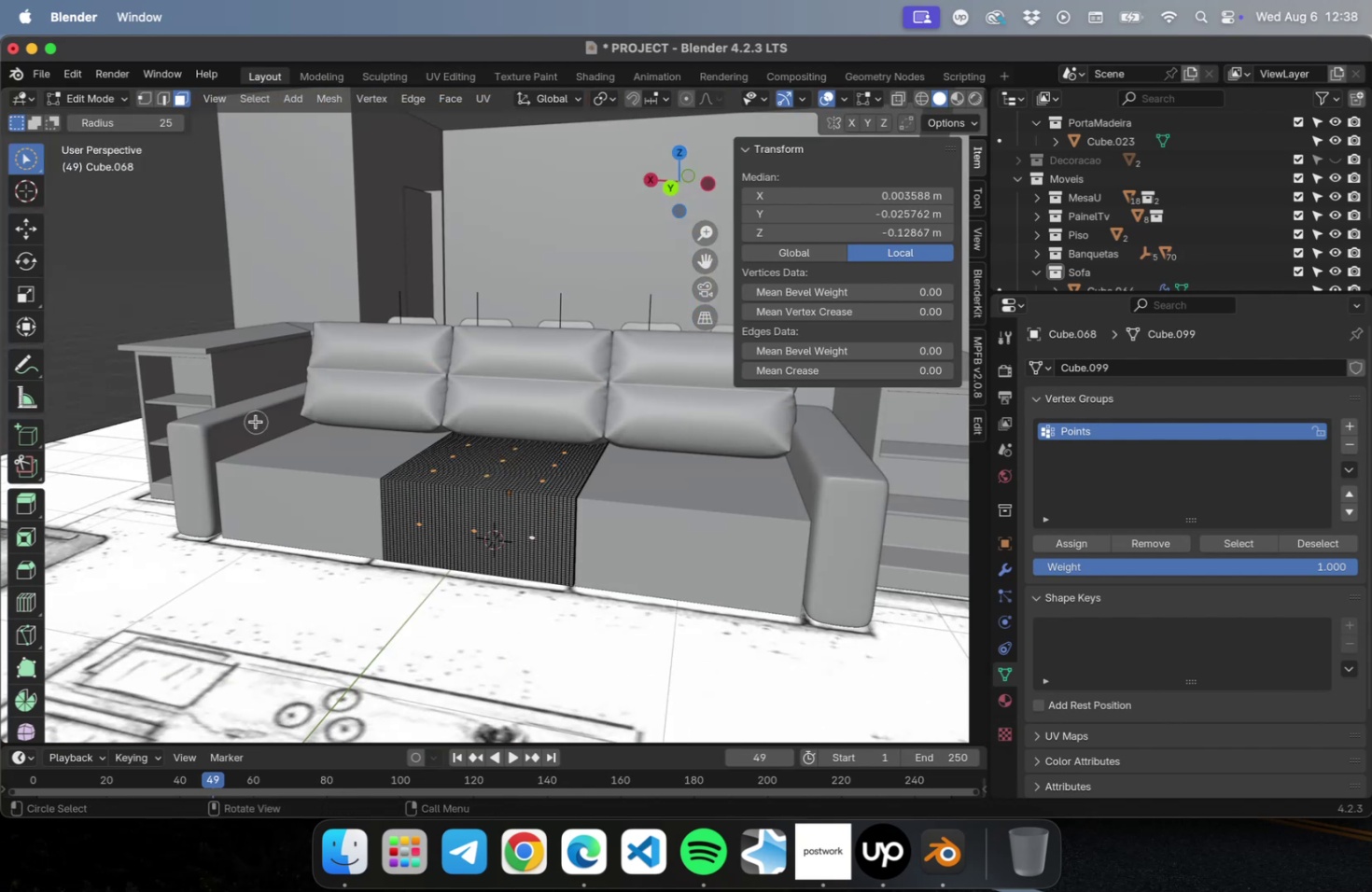 
key(NumpadDivide)
 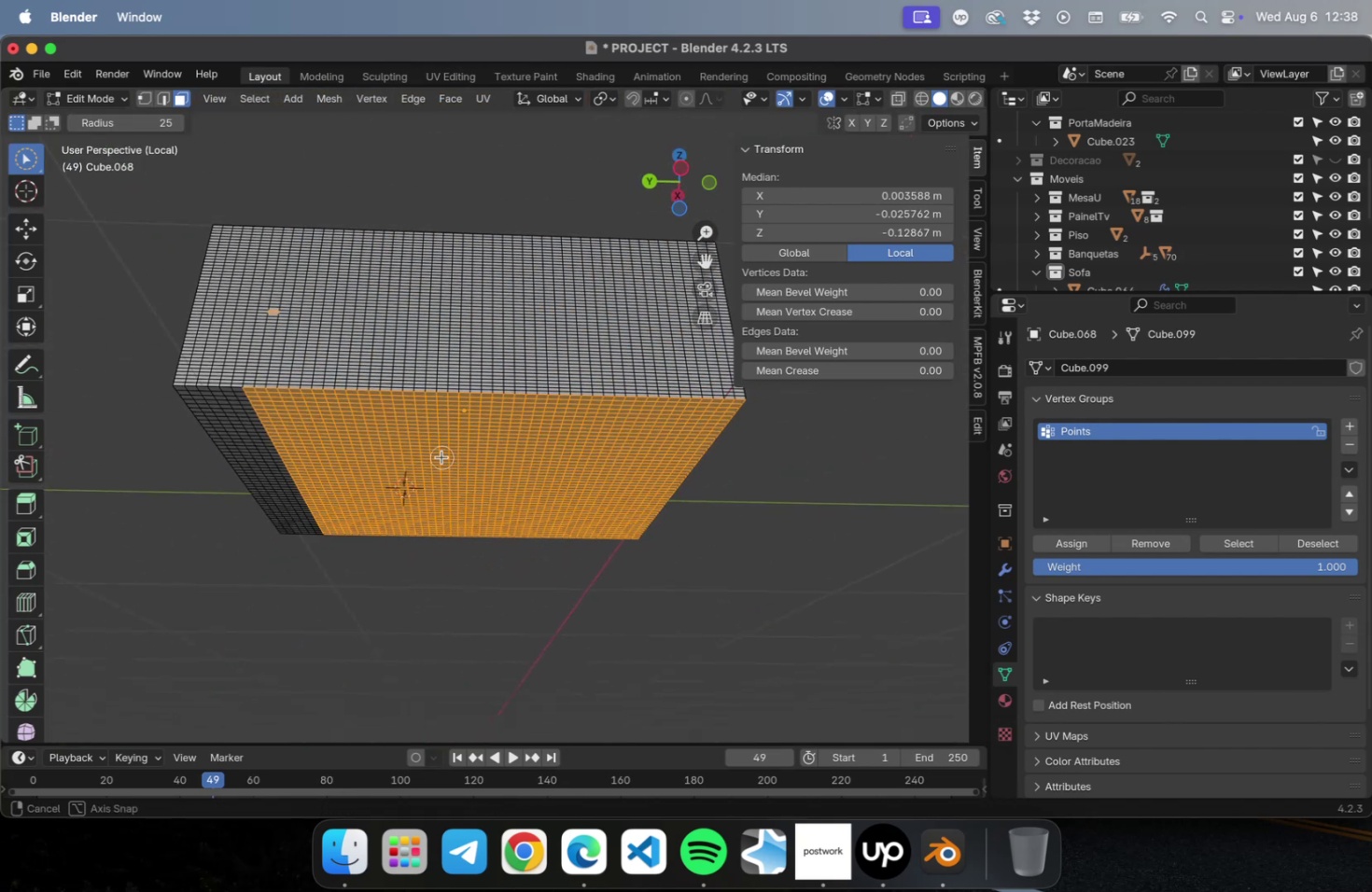 
hold_key(key=ShiftLeft, duration=1.02)
left_click_drag(start_coordinate=[270, 331], to_coordinate=[283, 323])
 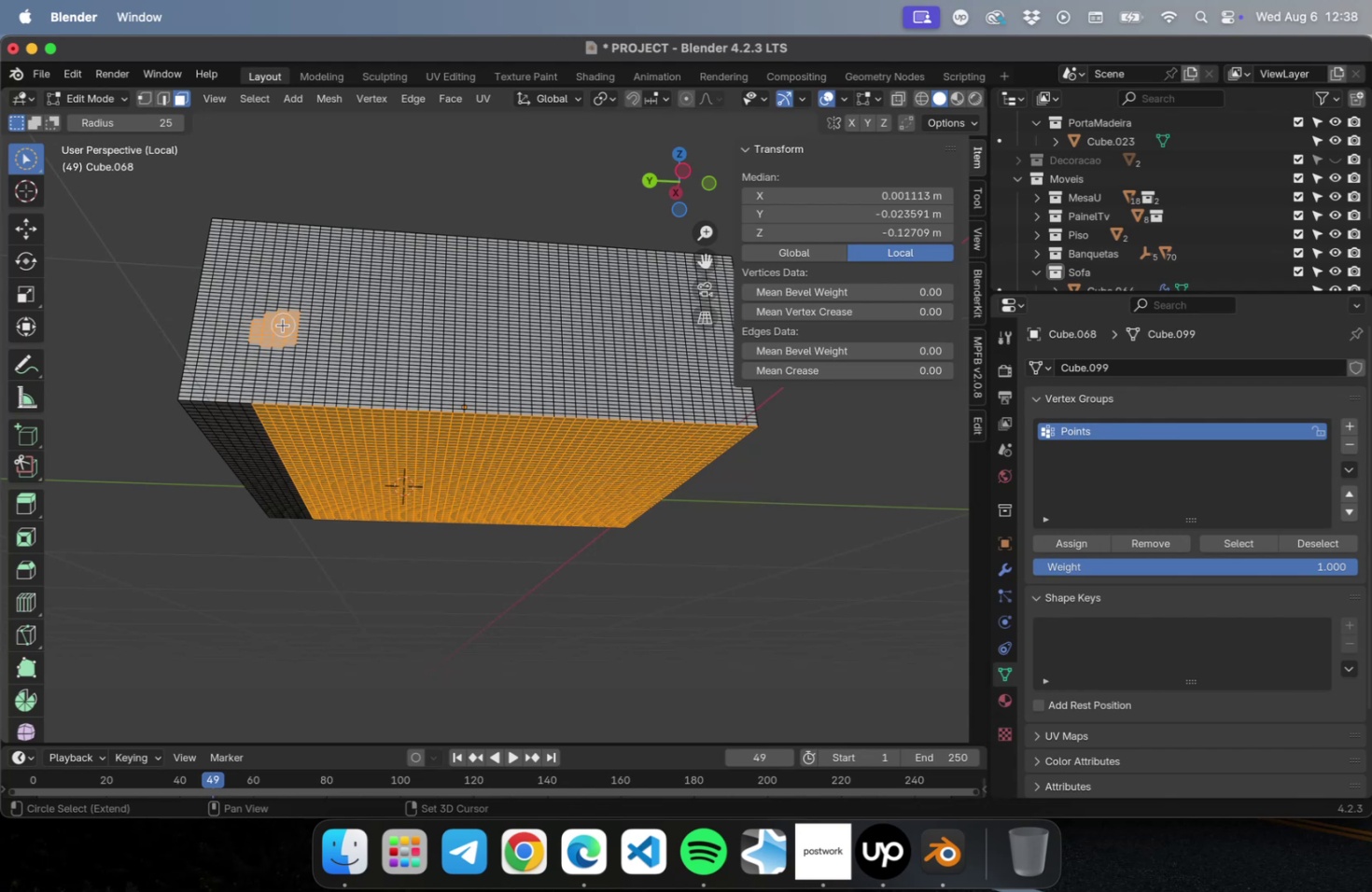 
hold_key(key=CommandLeft, duration=1.09)
left_click_drag(start_coordinate=[289, 319], to_coordinate=[258, 328])
 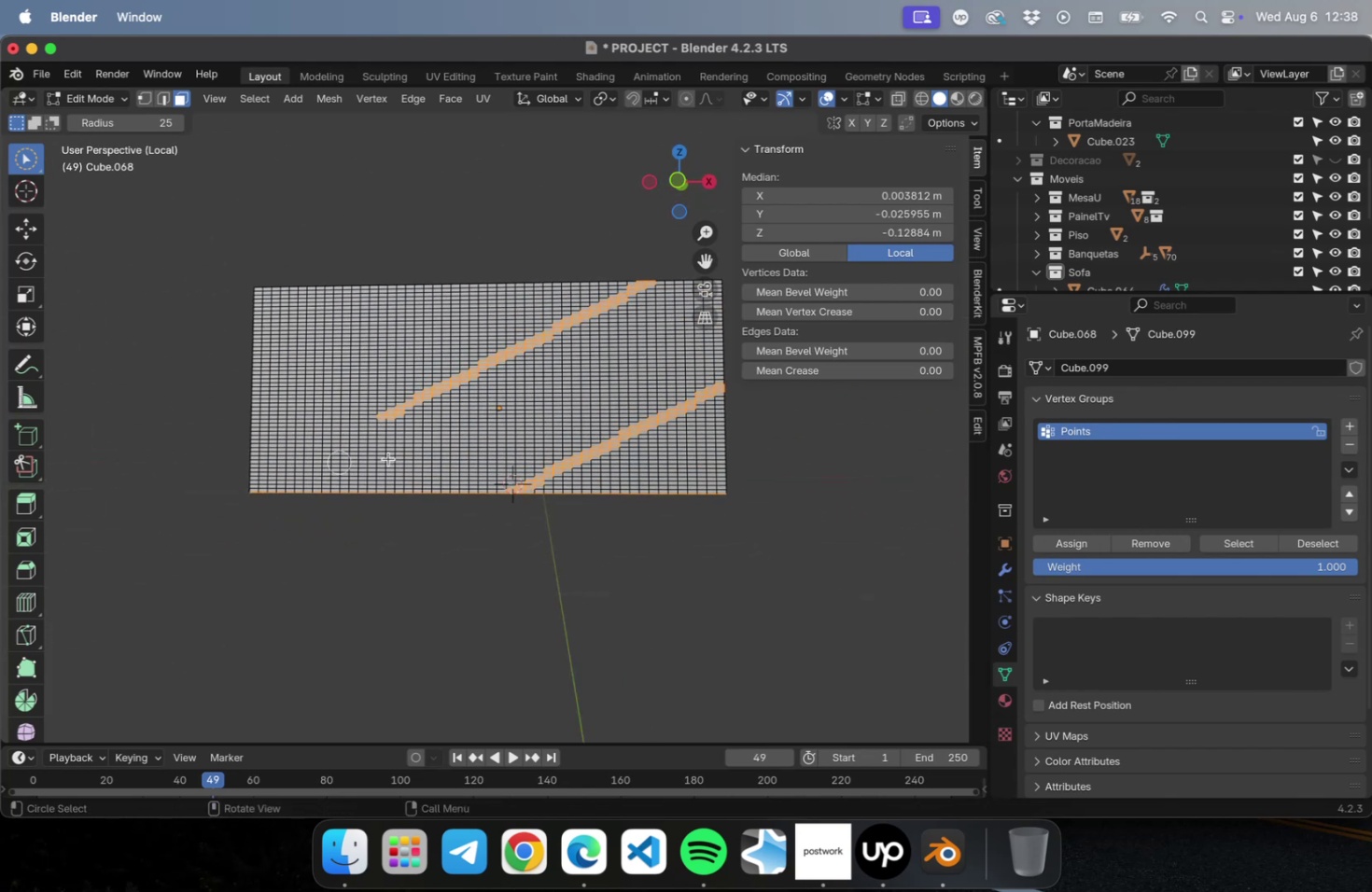 
hold_key(key=CommandLeft, duration=3.95)
left_click_drag(start_coordinate=[381, 421], to_coordinate=[580, 328])
 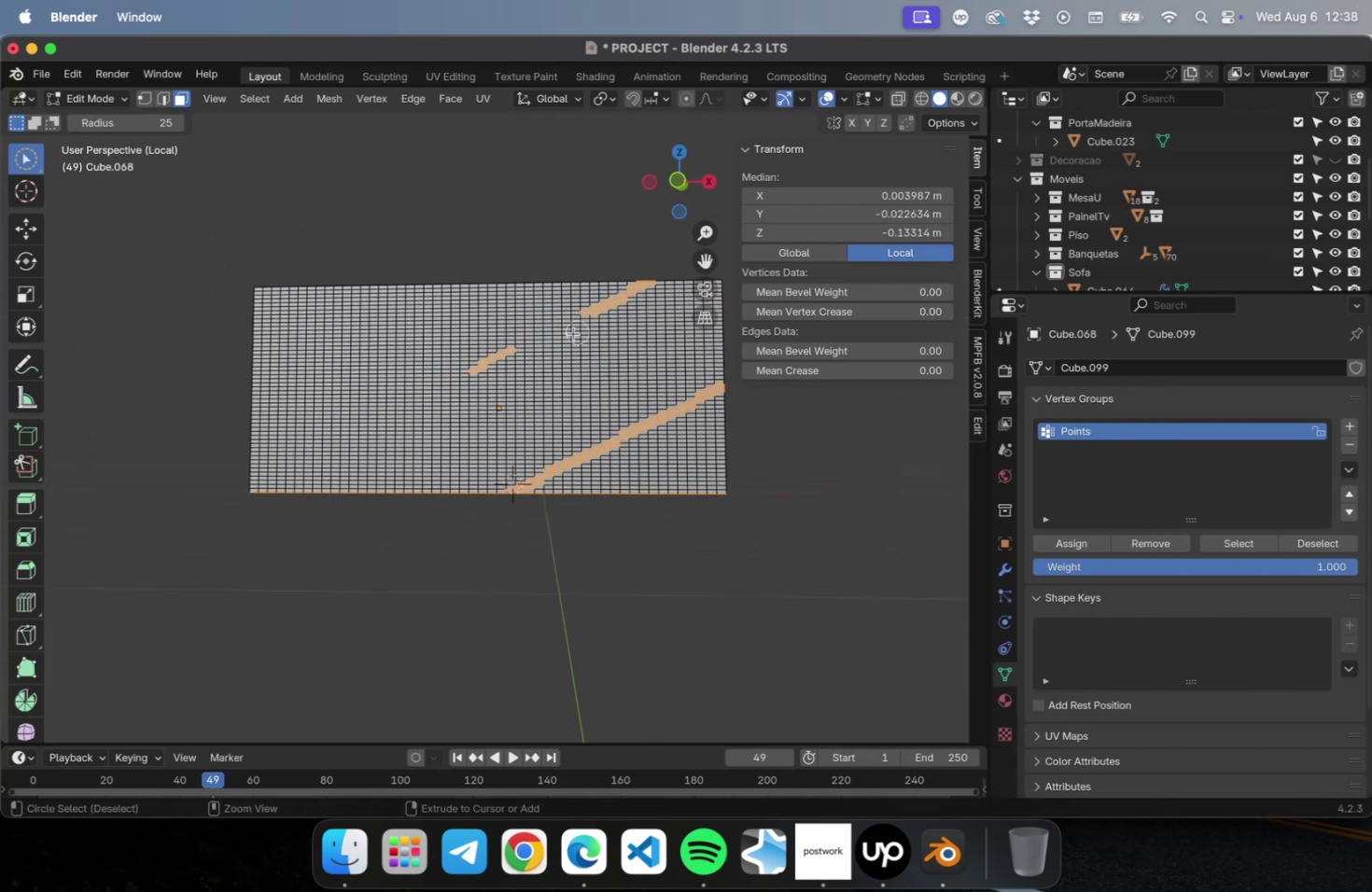 
left_click_drag(start_coordinate=[552, 342], to_coordinate=[715, 395])
 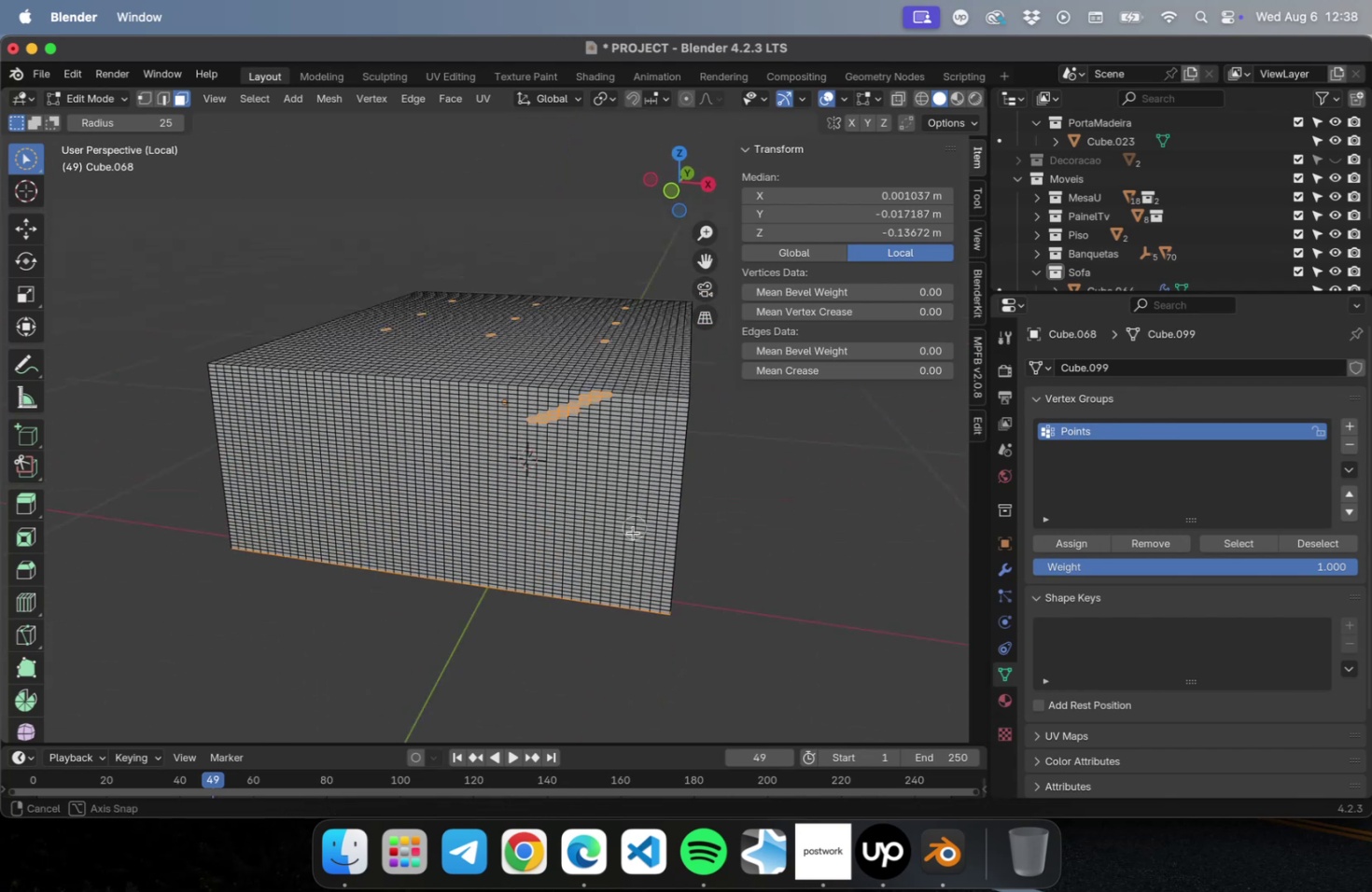 
hold_key(key=CommandLeft, duration=1.2)
left_click_drag(start_coordinate=[594, 528], to_coordinate=[510, 542])
 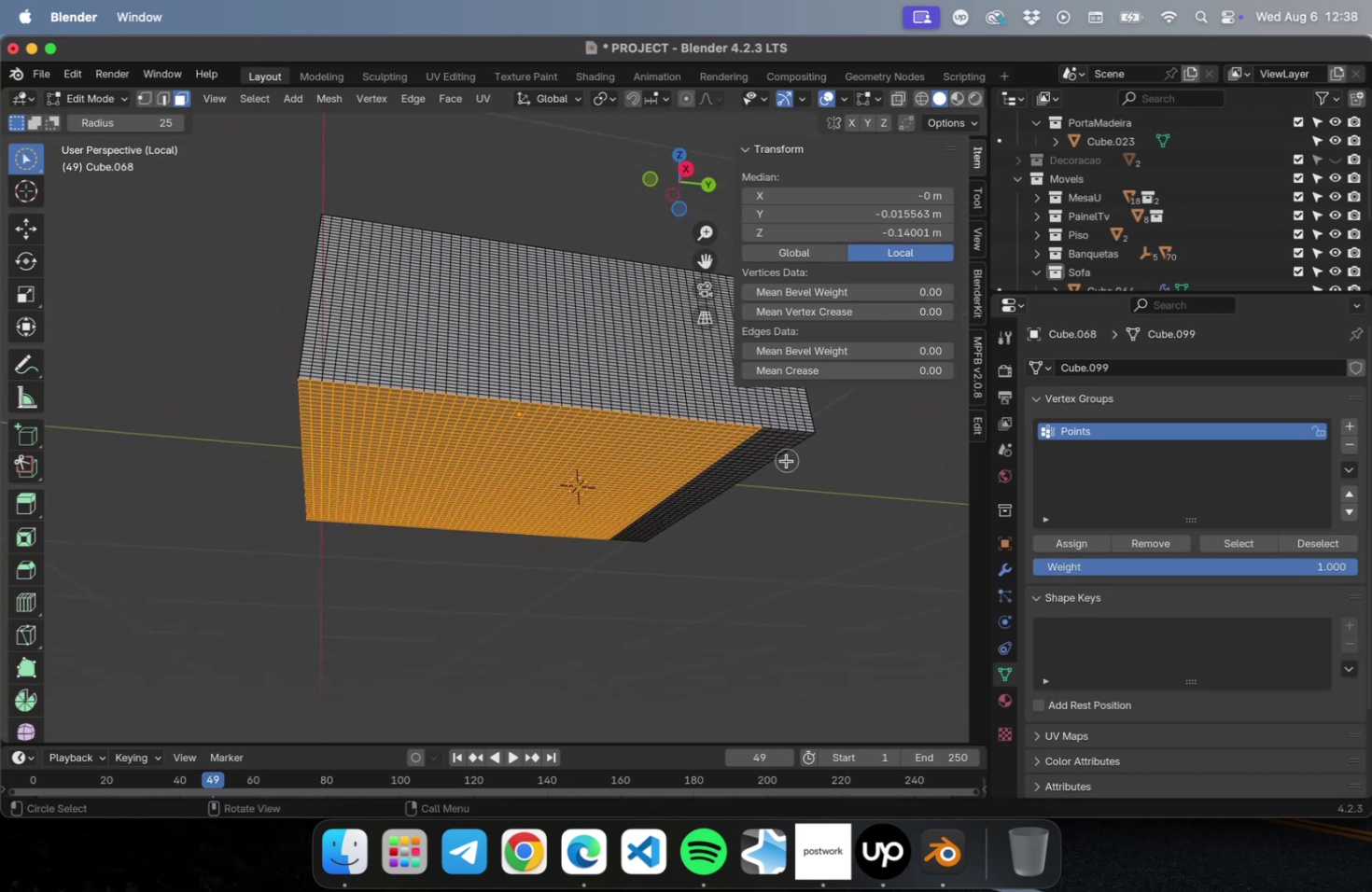 
wait(15.66)
 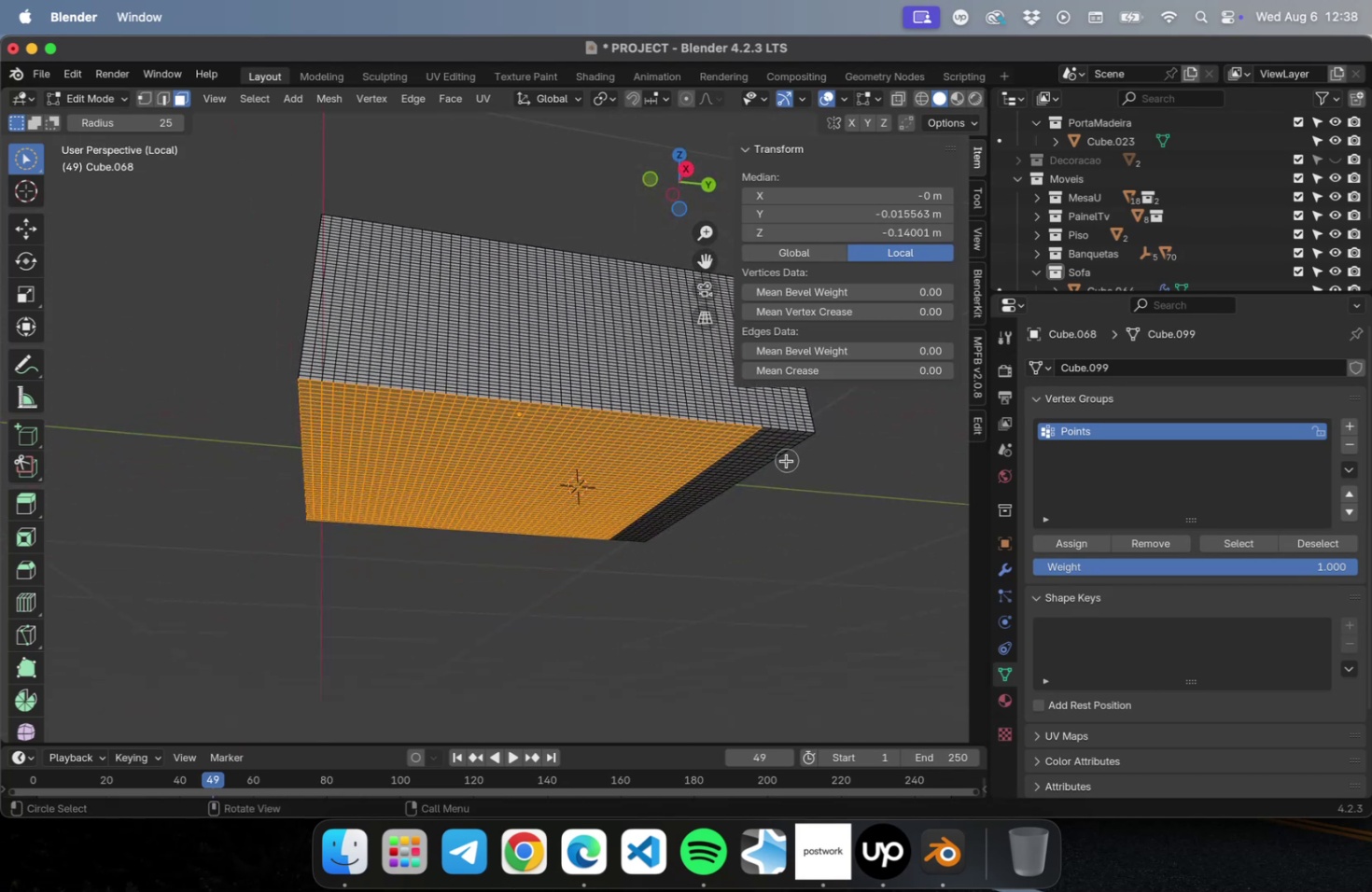 
hold_key(key=ShiftLeft, duration=16.99)
left_click_drag(start_coordinate=[621, 588], to_coordinate=[651, 424])
 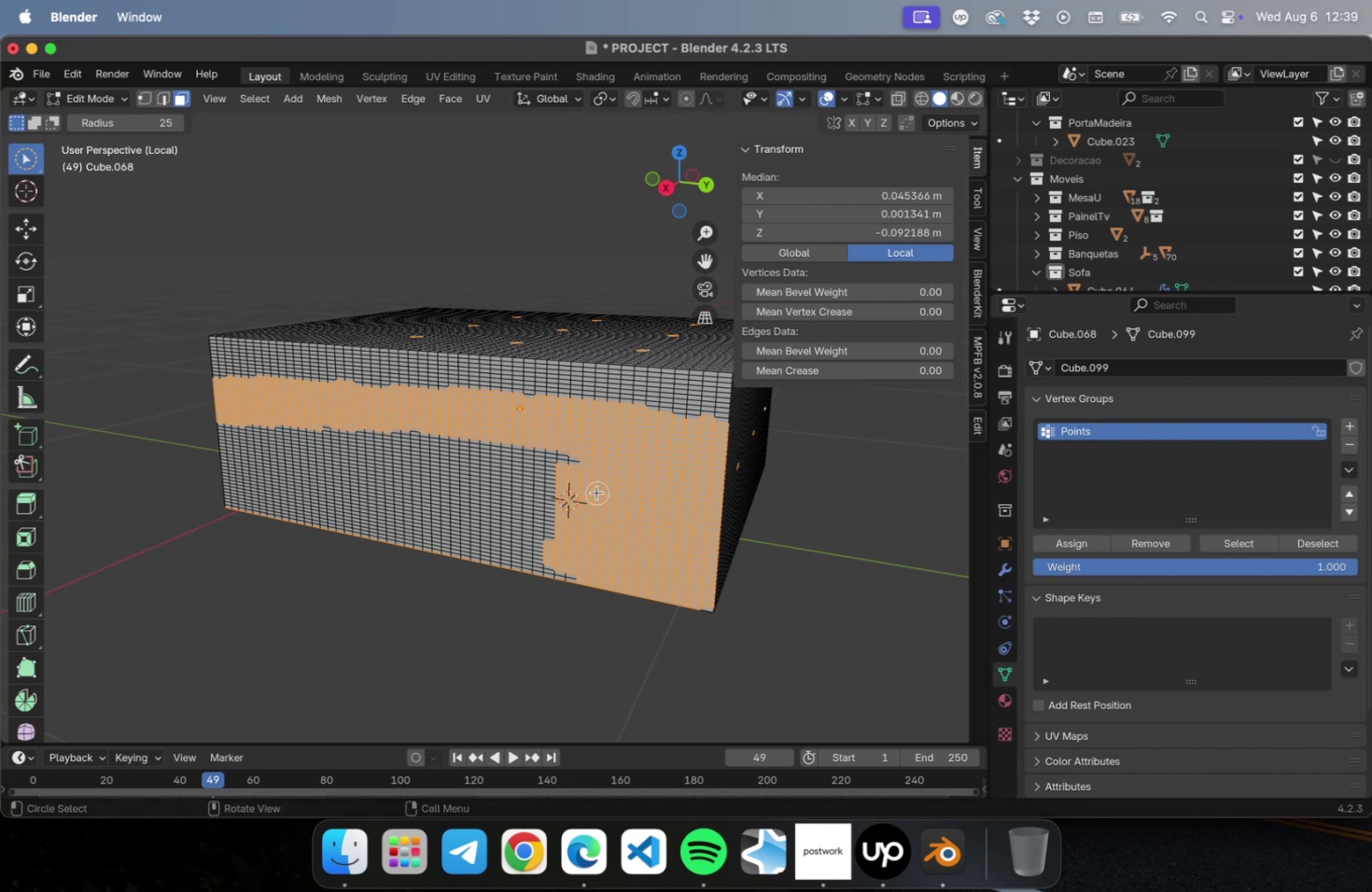 
key(NumLock)
 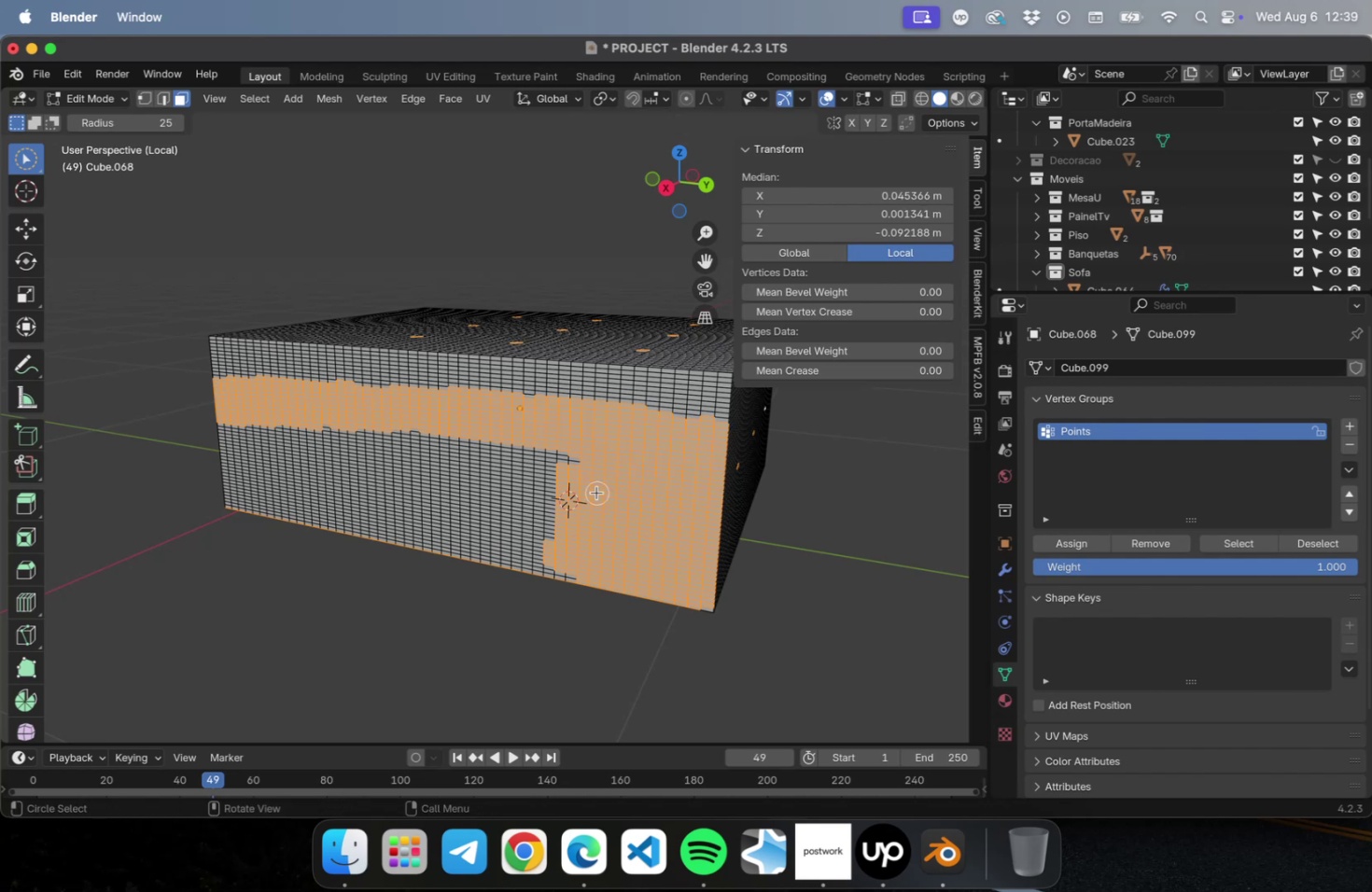 
key(Numpad1)
 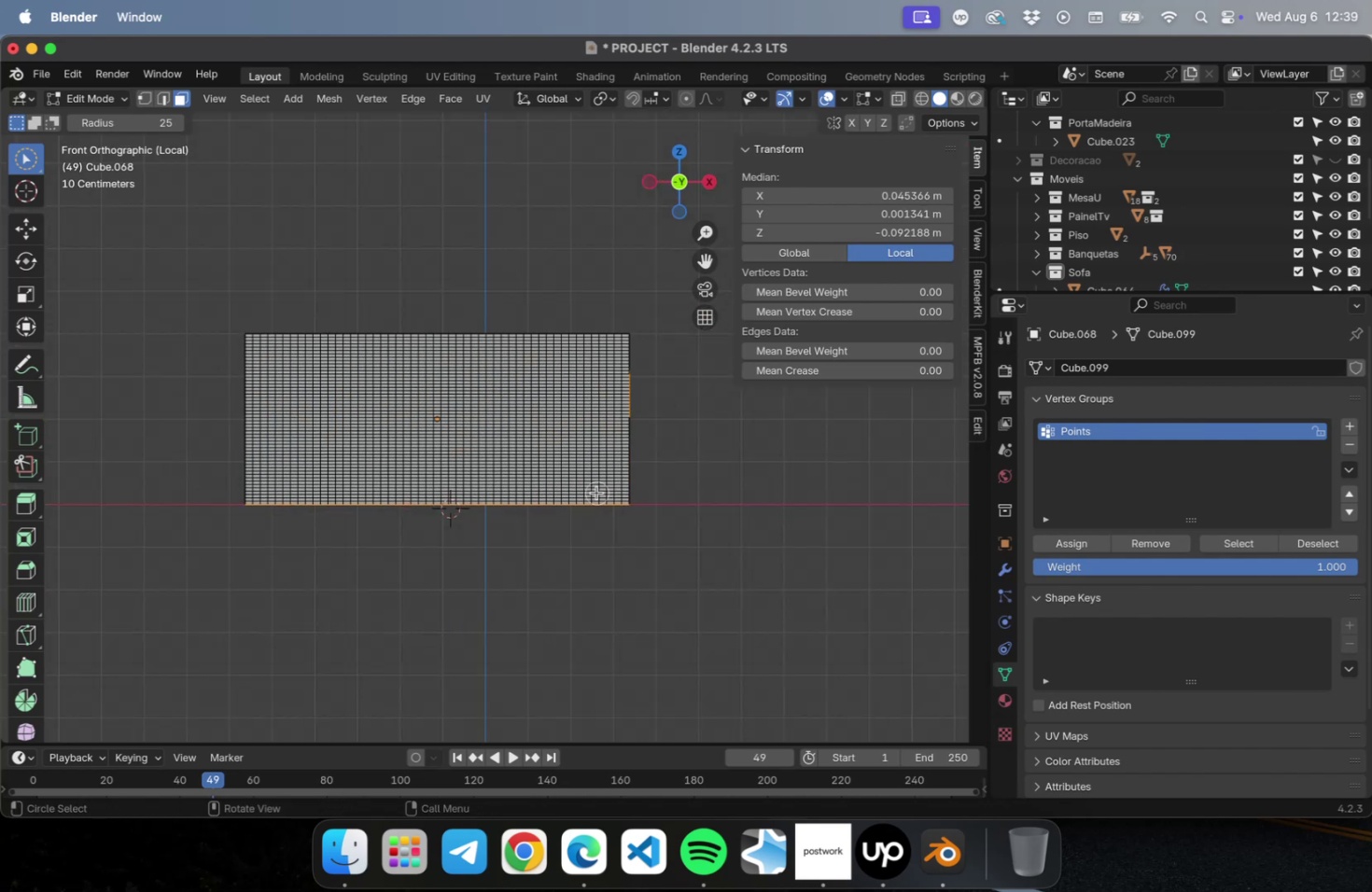 
key(NumLock)
 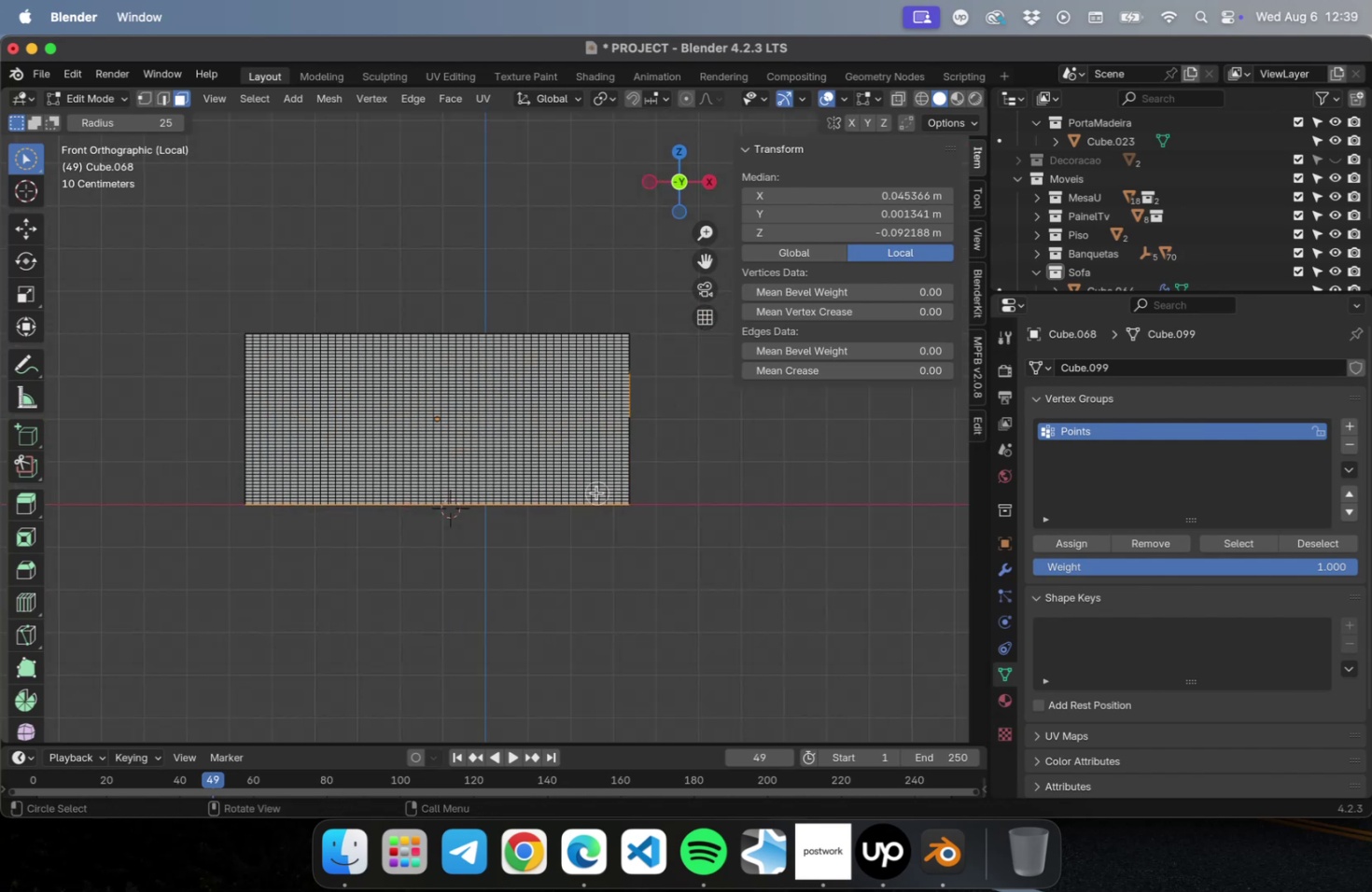 
key(Numpad2)
 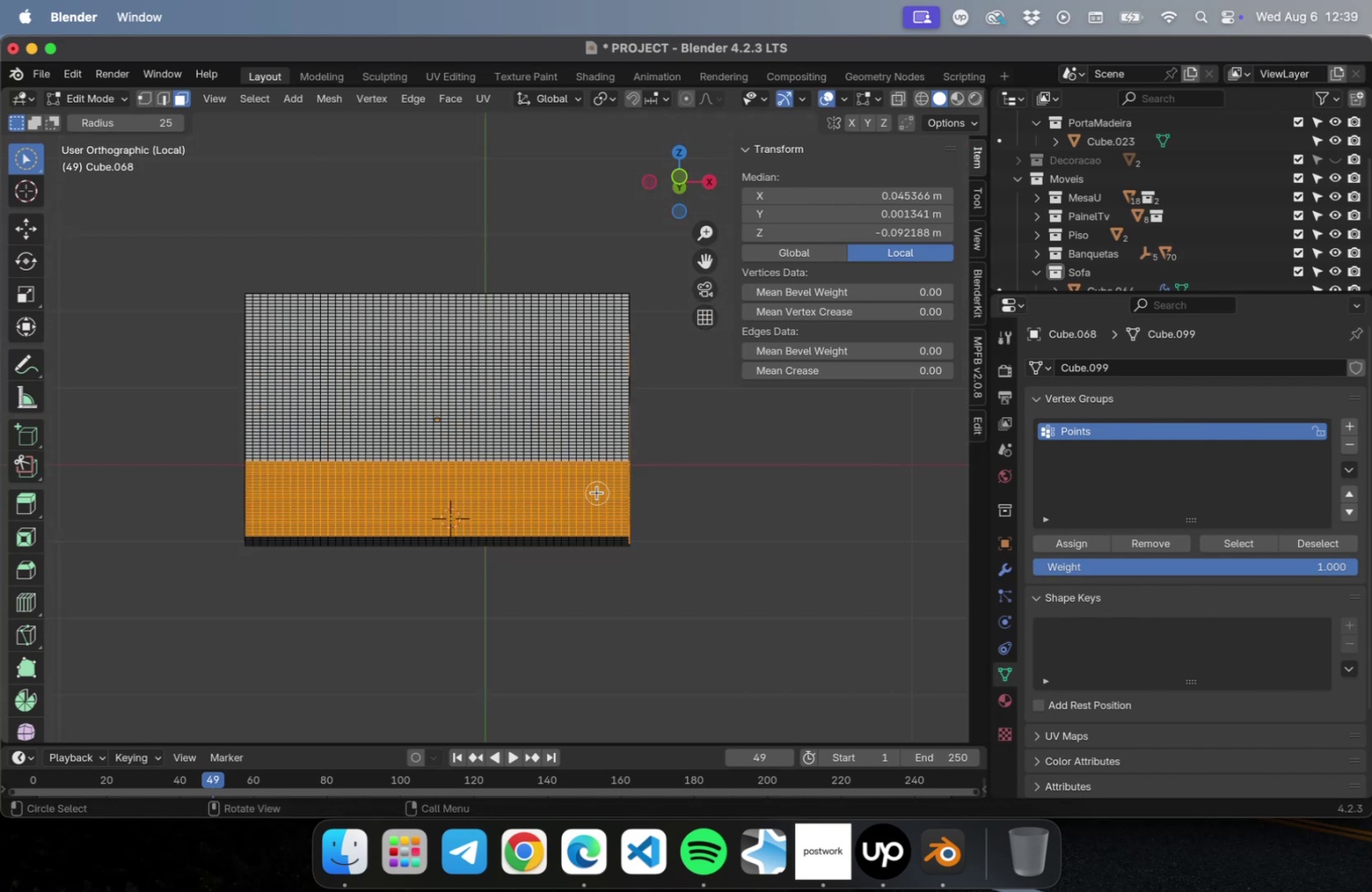 
key(NumLock)
 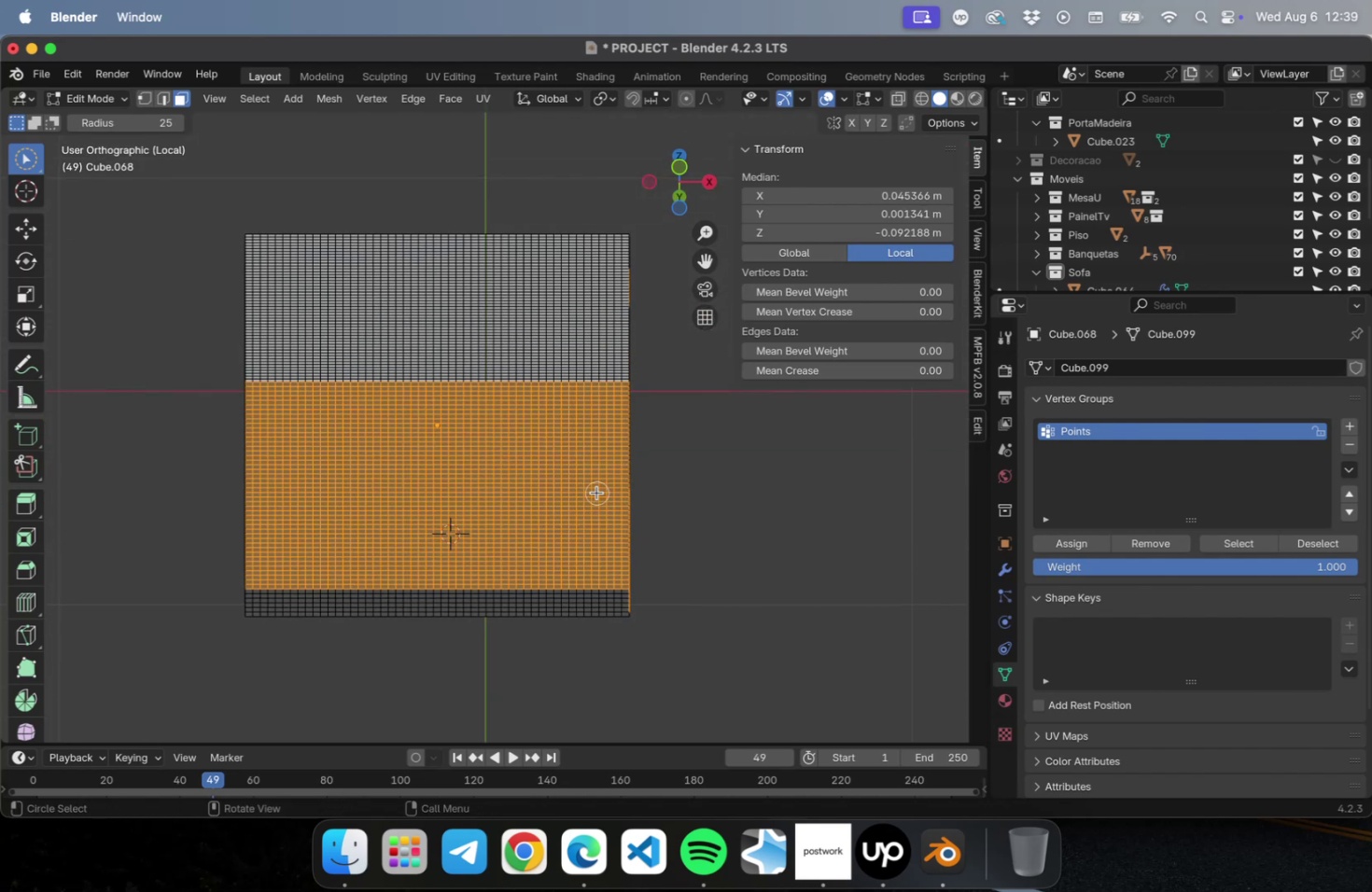 
key(Numpad2)
 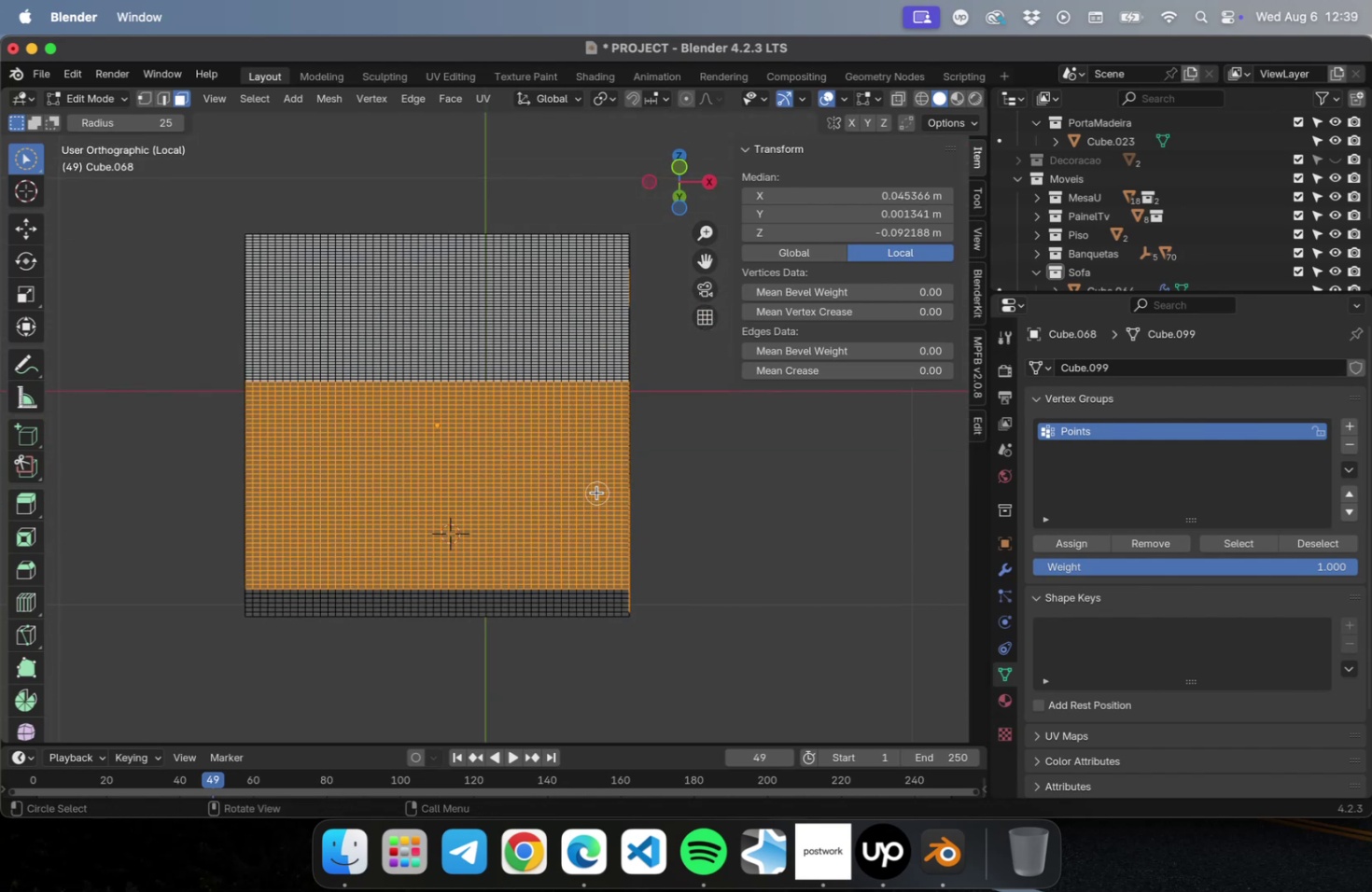 
key(NumLock)
 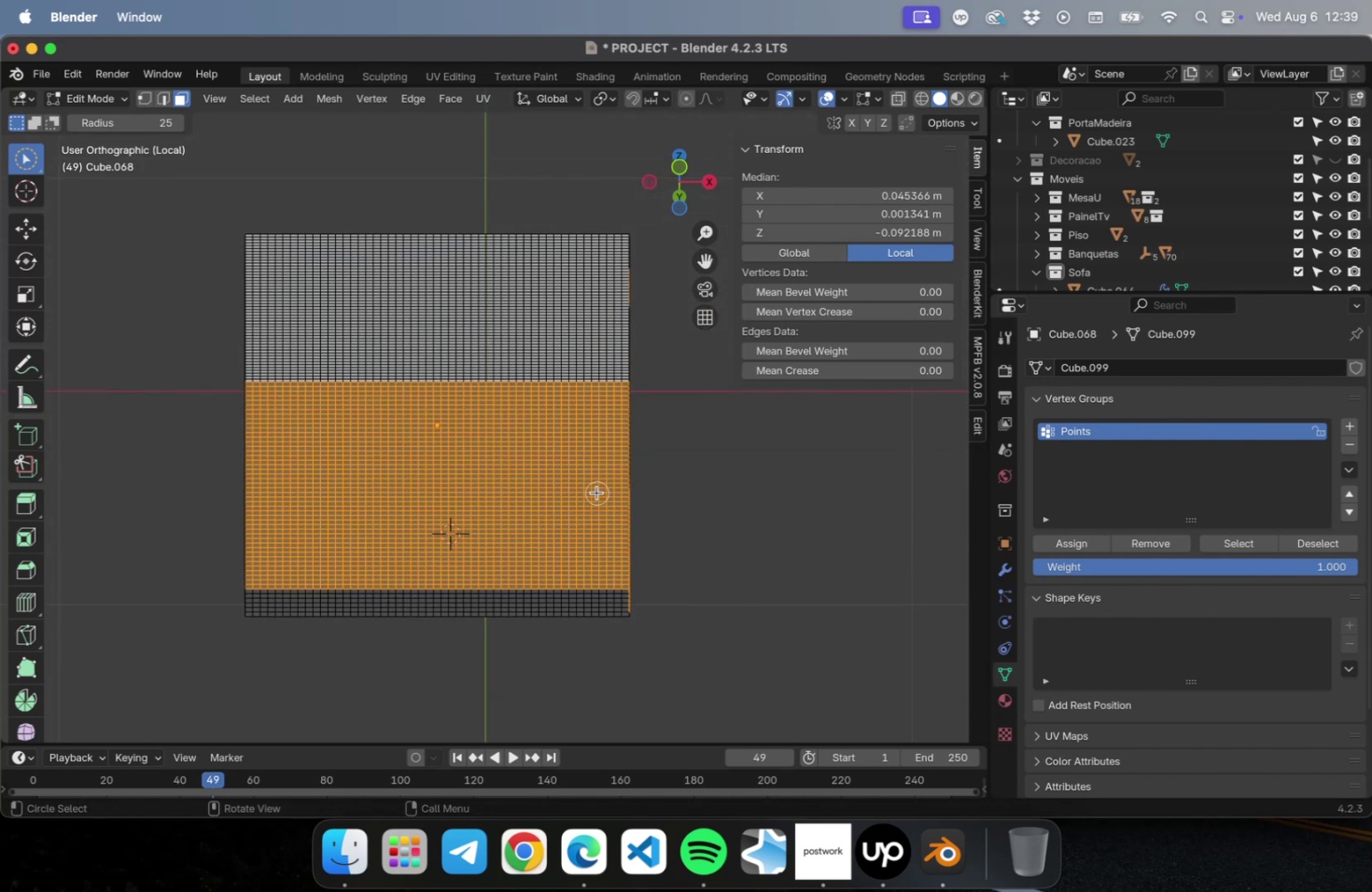 
key(Numpad3)
 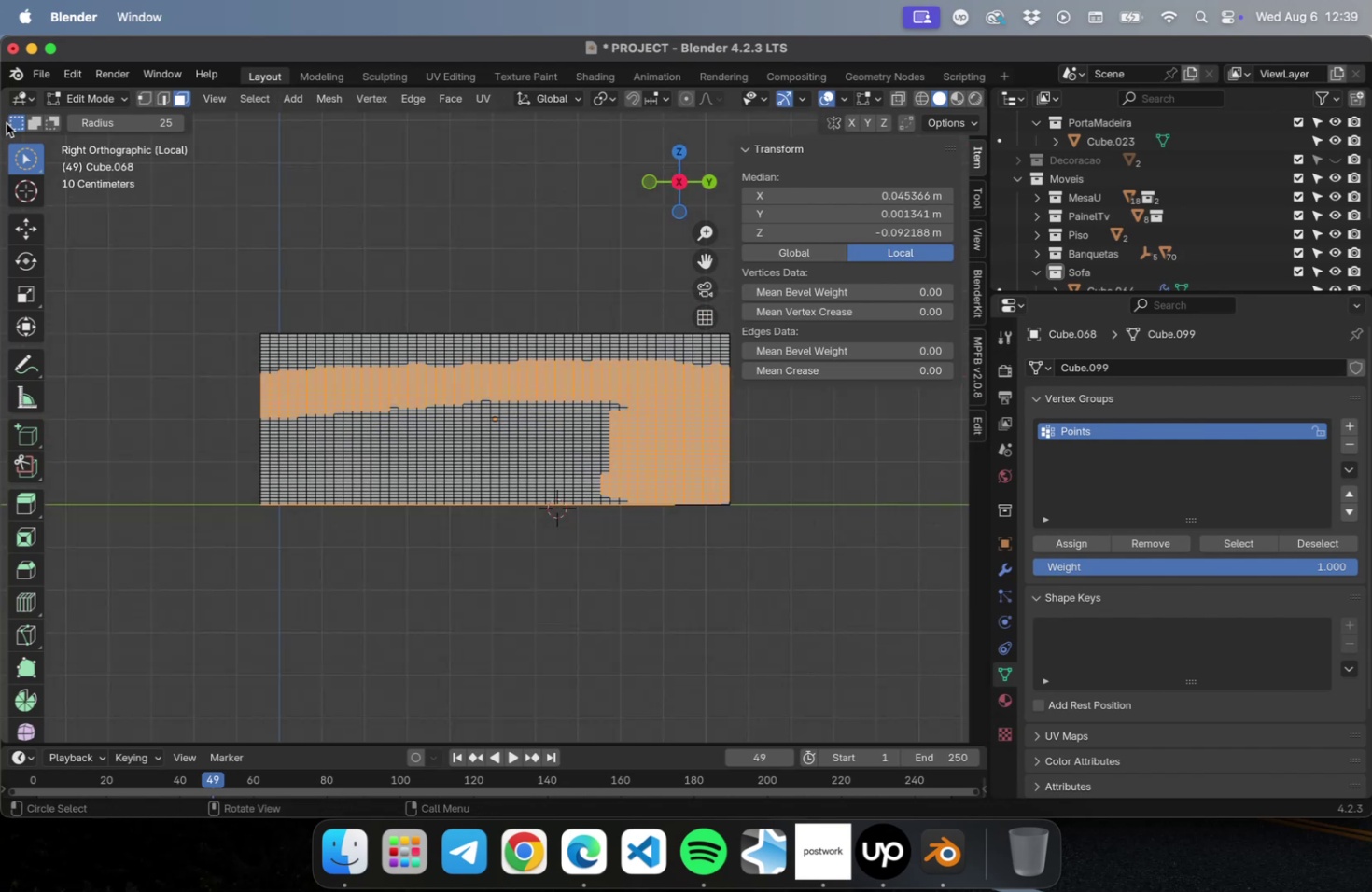 
left_click_drag(start_coordinate=[30, 158], to_coordinate=[103, 206])
 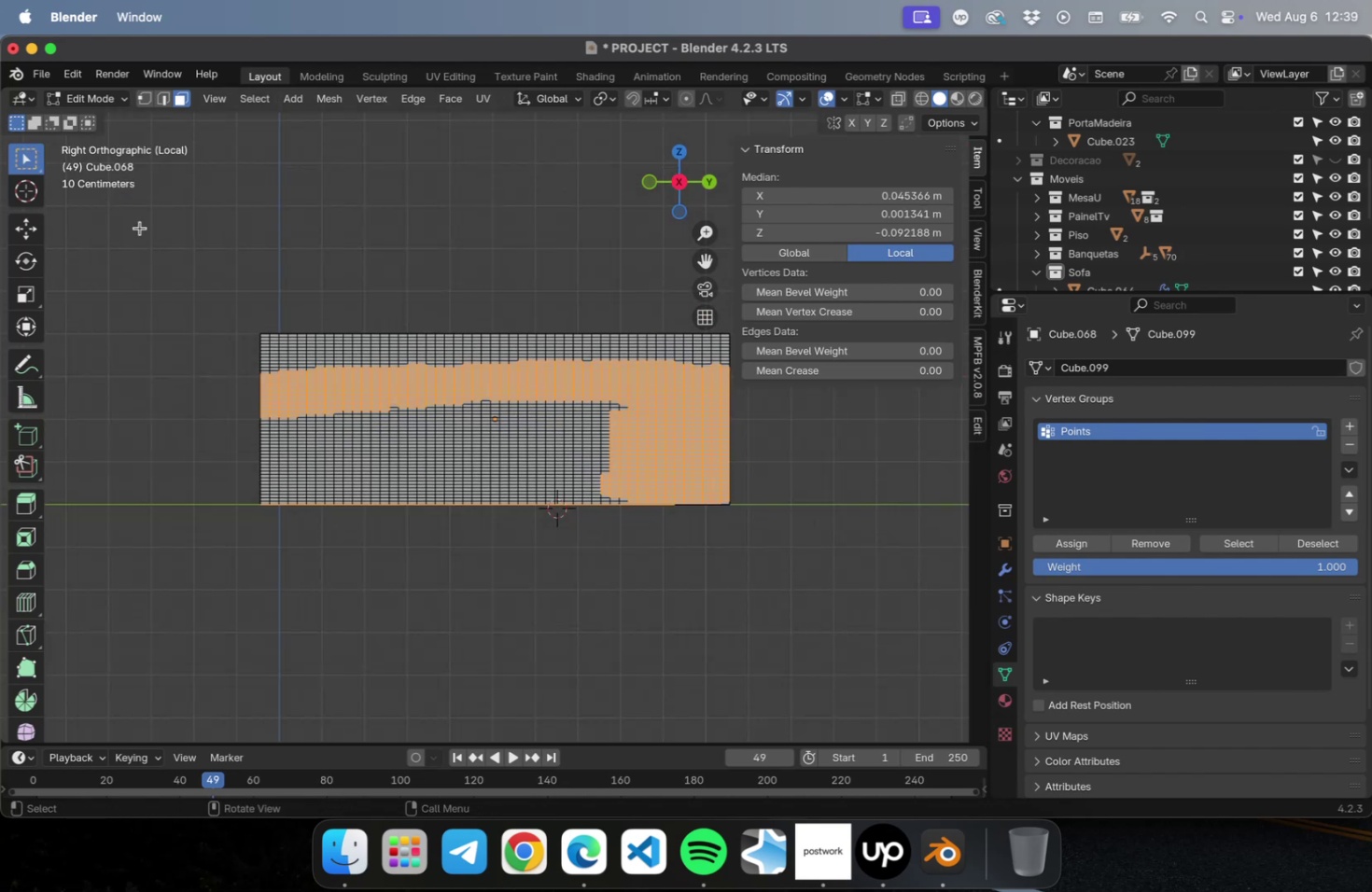 
hold_key(key=ShiftLeft, duration=3.12)
left_click_drag(start_coordinate=[780, 545], to_coordinate=[222, 362])
 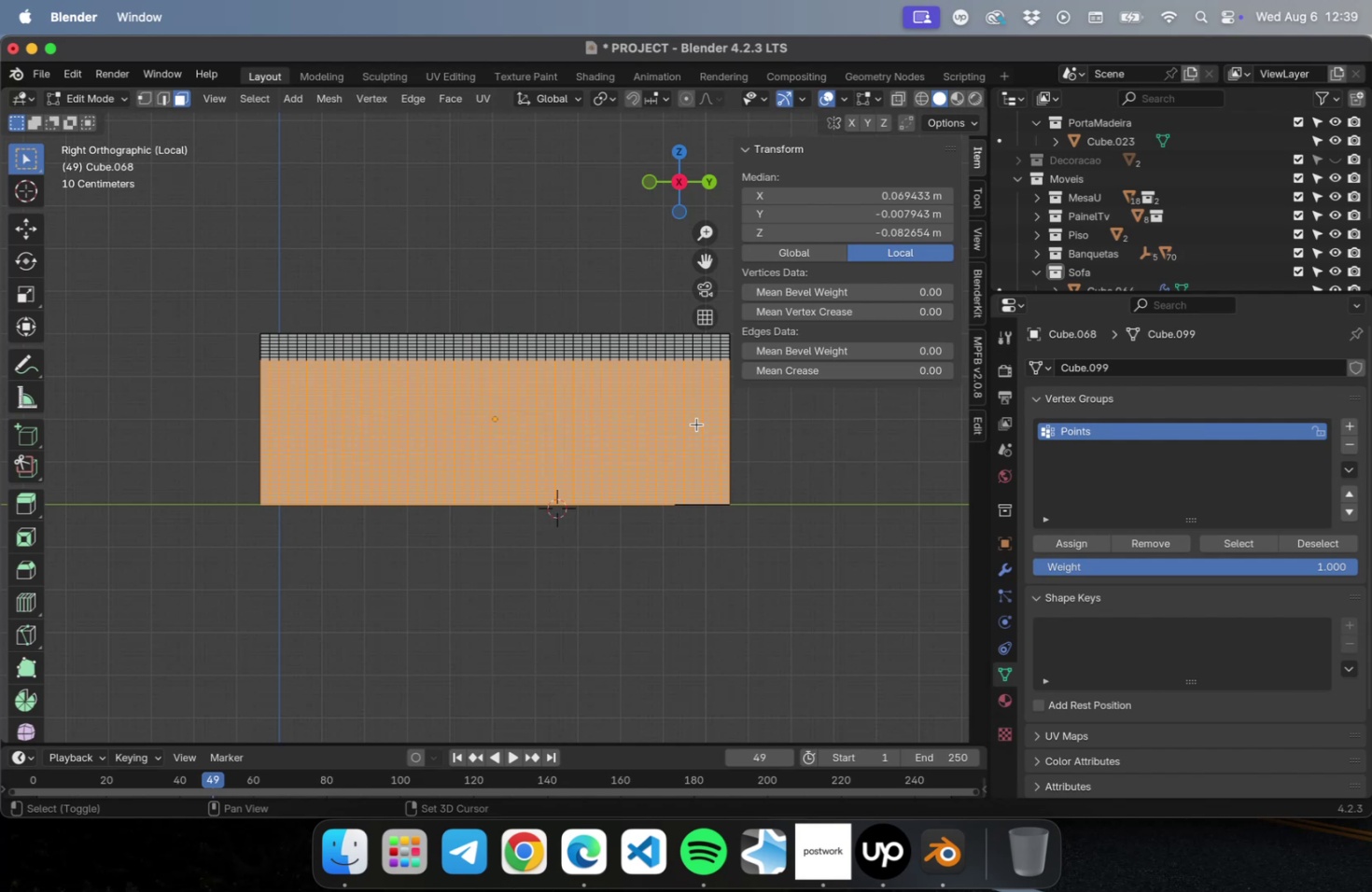 
hold_key(key=ShiftLeft, duration=0.7)
 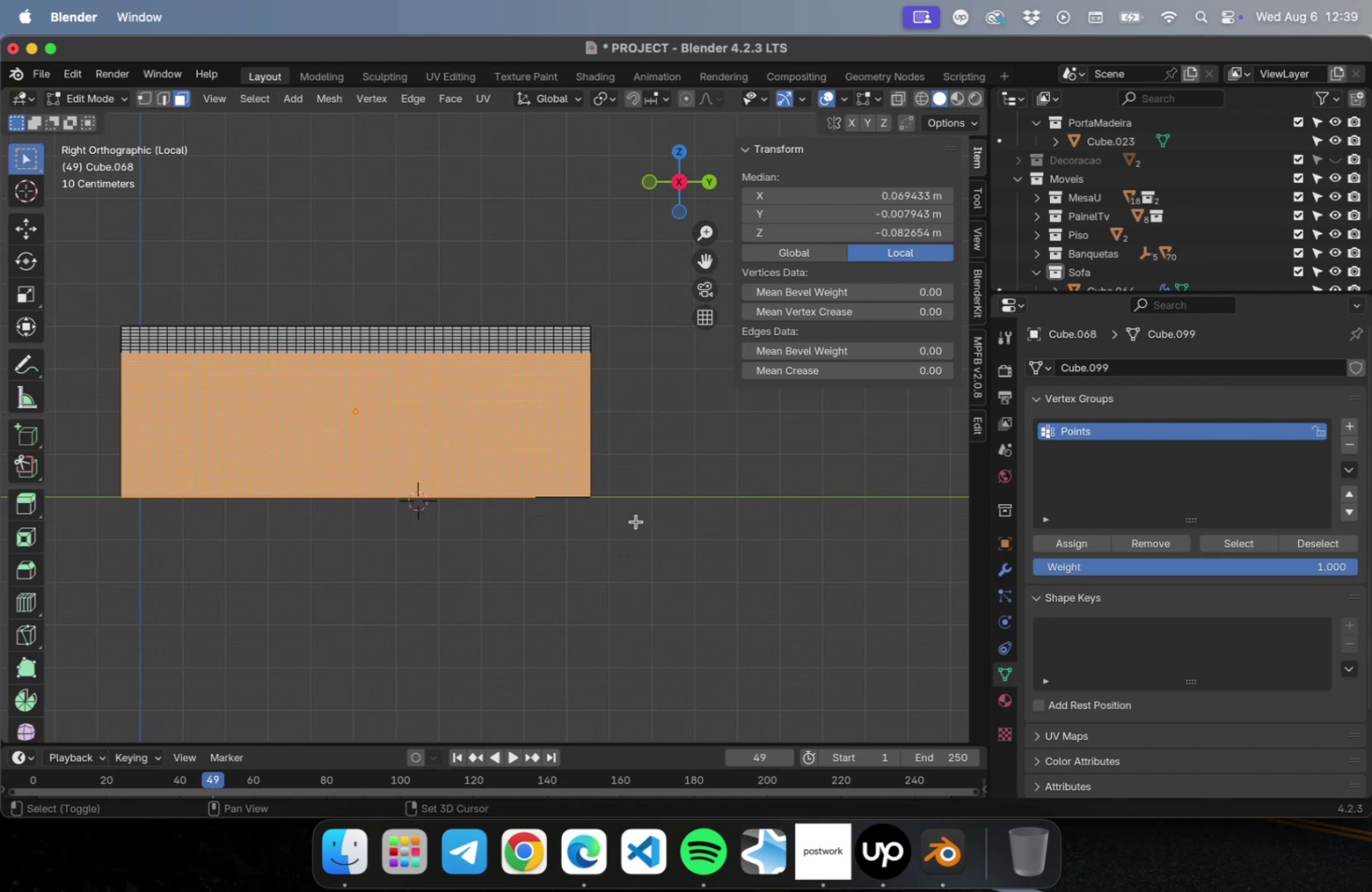 
hold_key(key=OptionLeft, duration=1.56)
left_click_drag(start_coordinate=[604, 564], to_coordinate=[558, 369])
 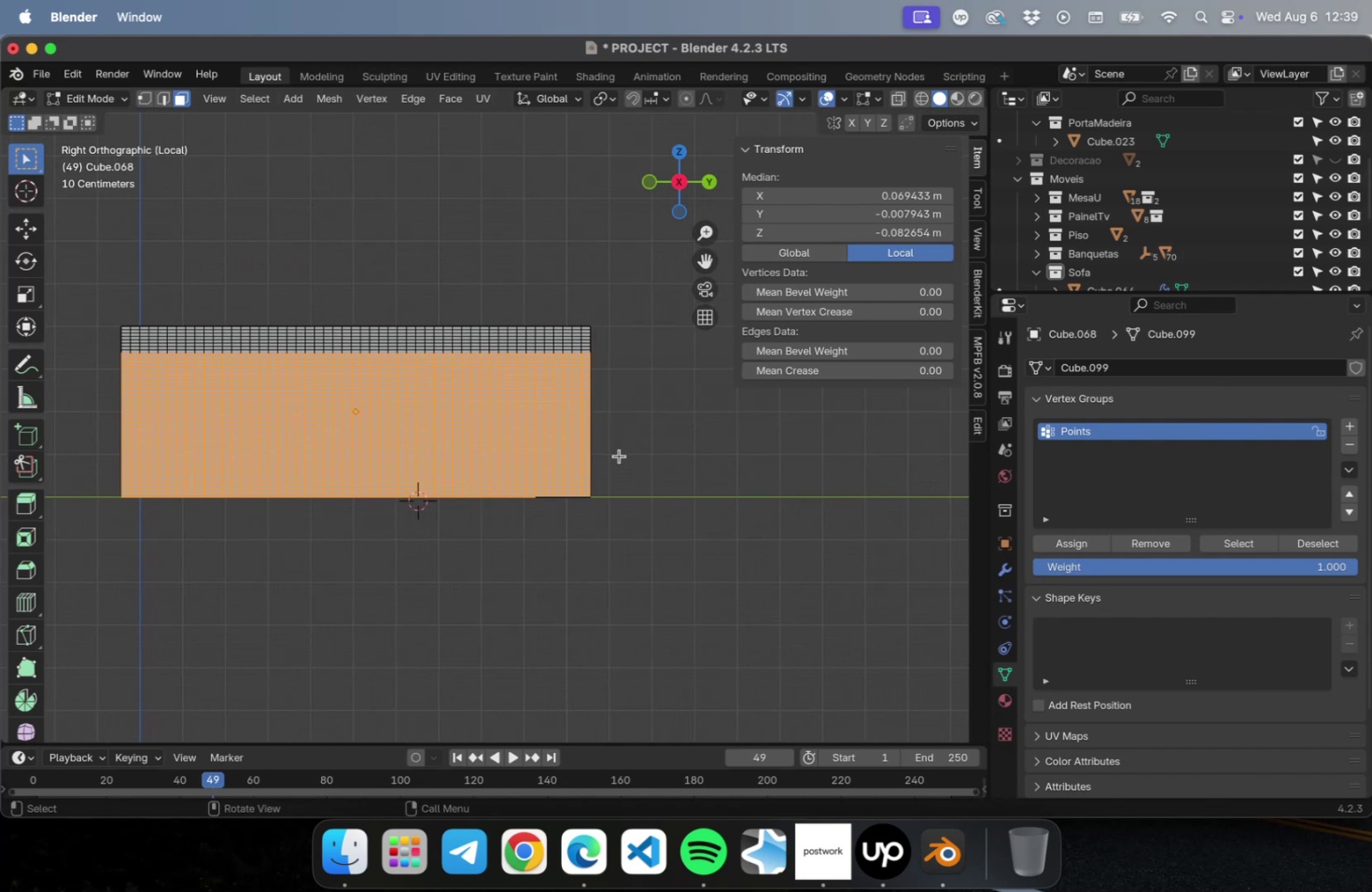 
hold_key(key=CommandLeft, duration=3.71)
left_click_drag(start_coordinate=[623, 510], to_coordinate=[536, 349])
 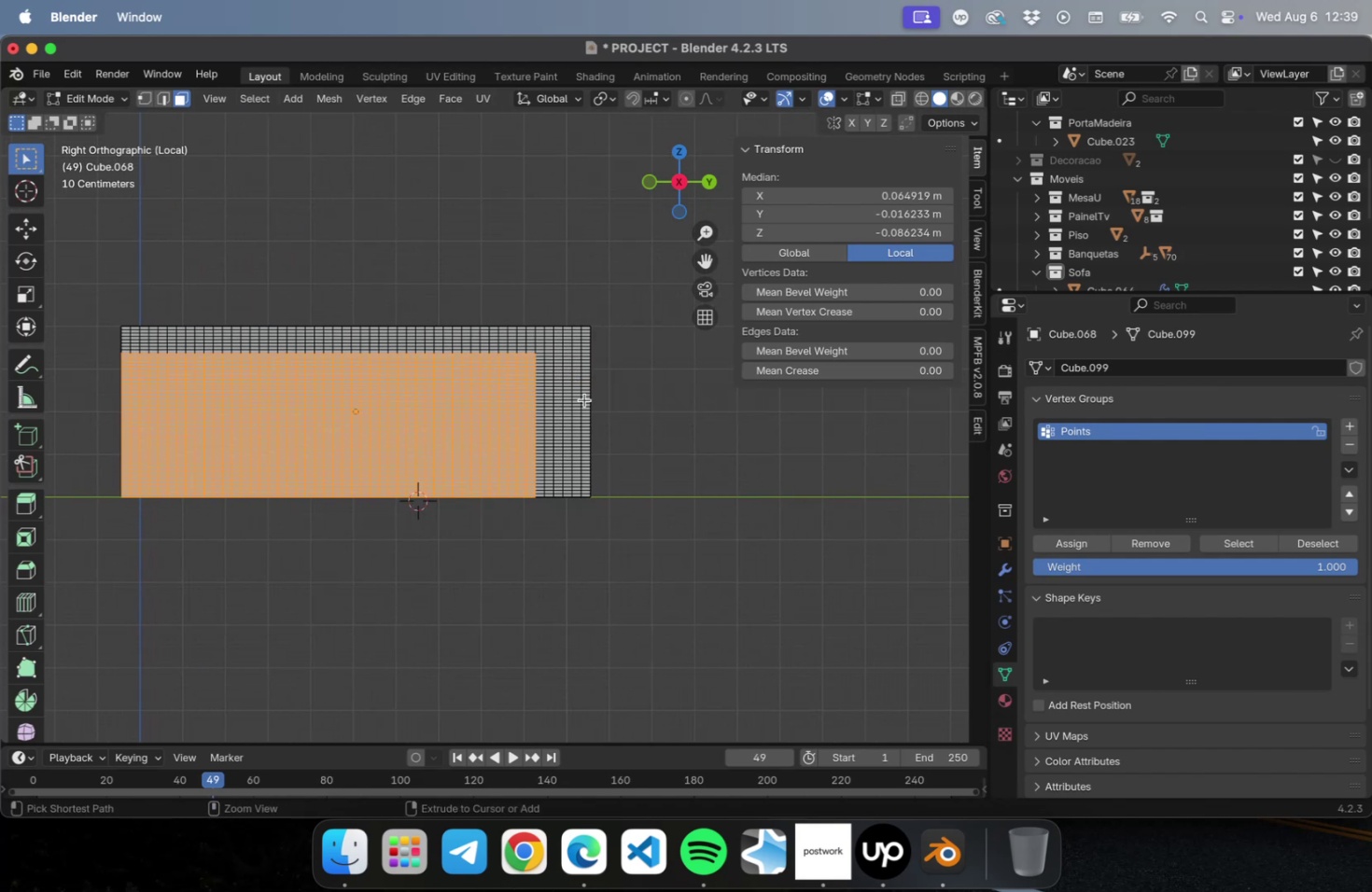 
scroll: coordinate [614, 433], scroll_direction: down, amount: 2.0
 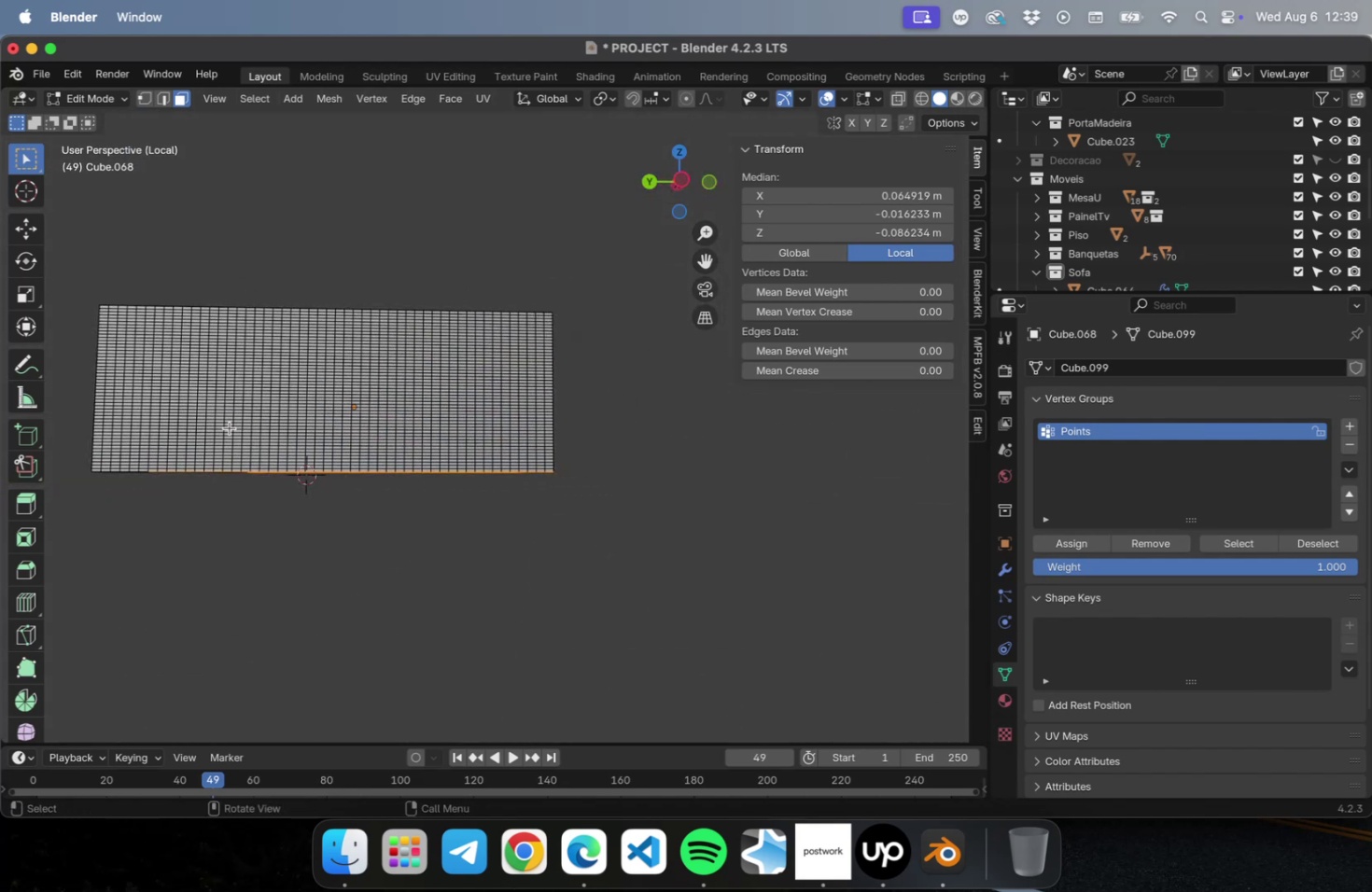 
key(NumLock)
 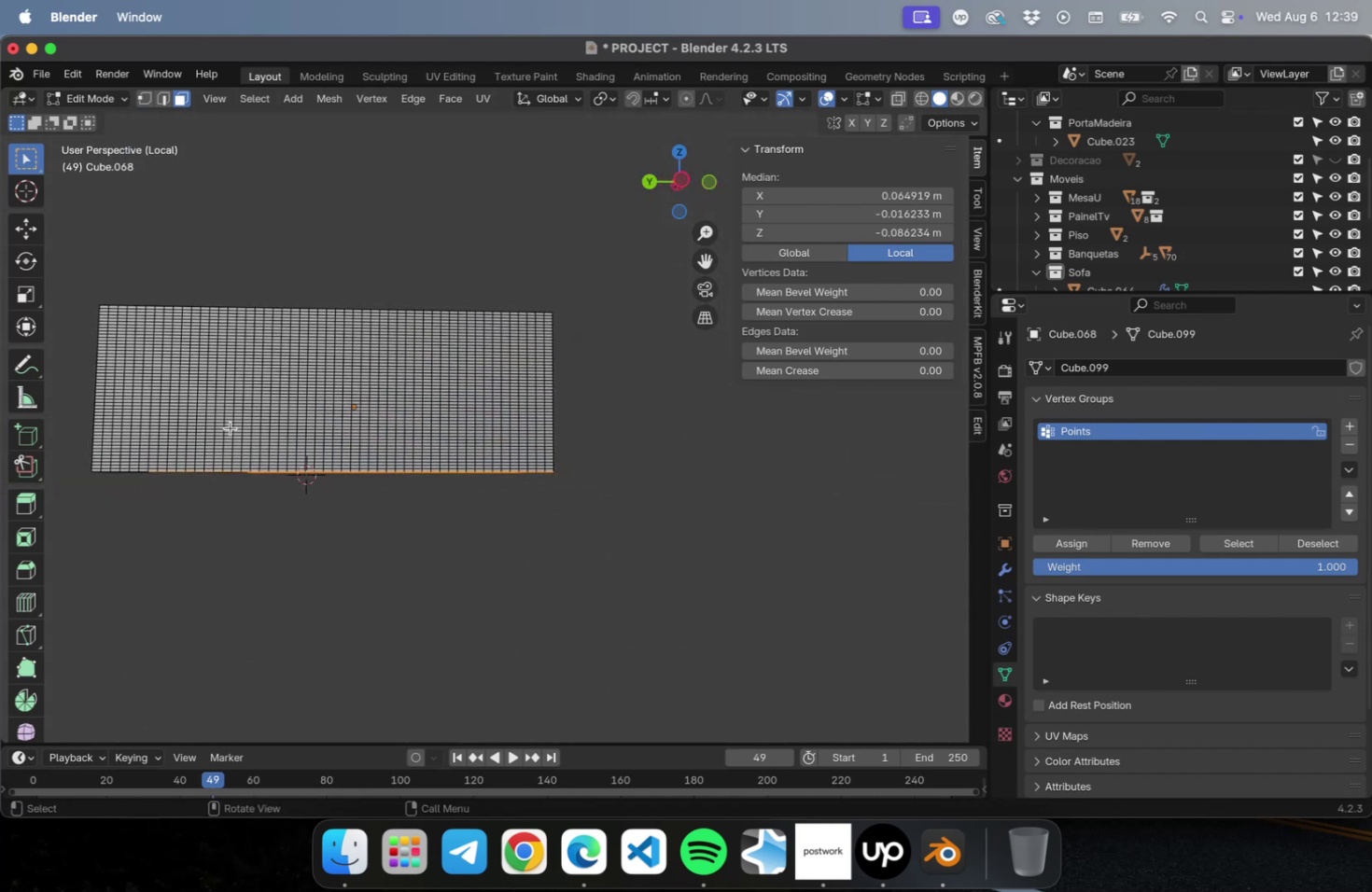 
key(Numpad4)
 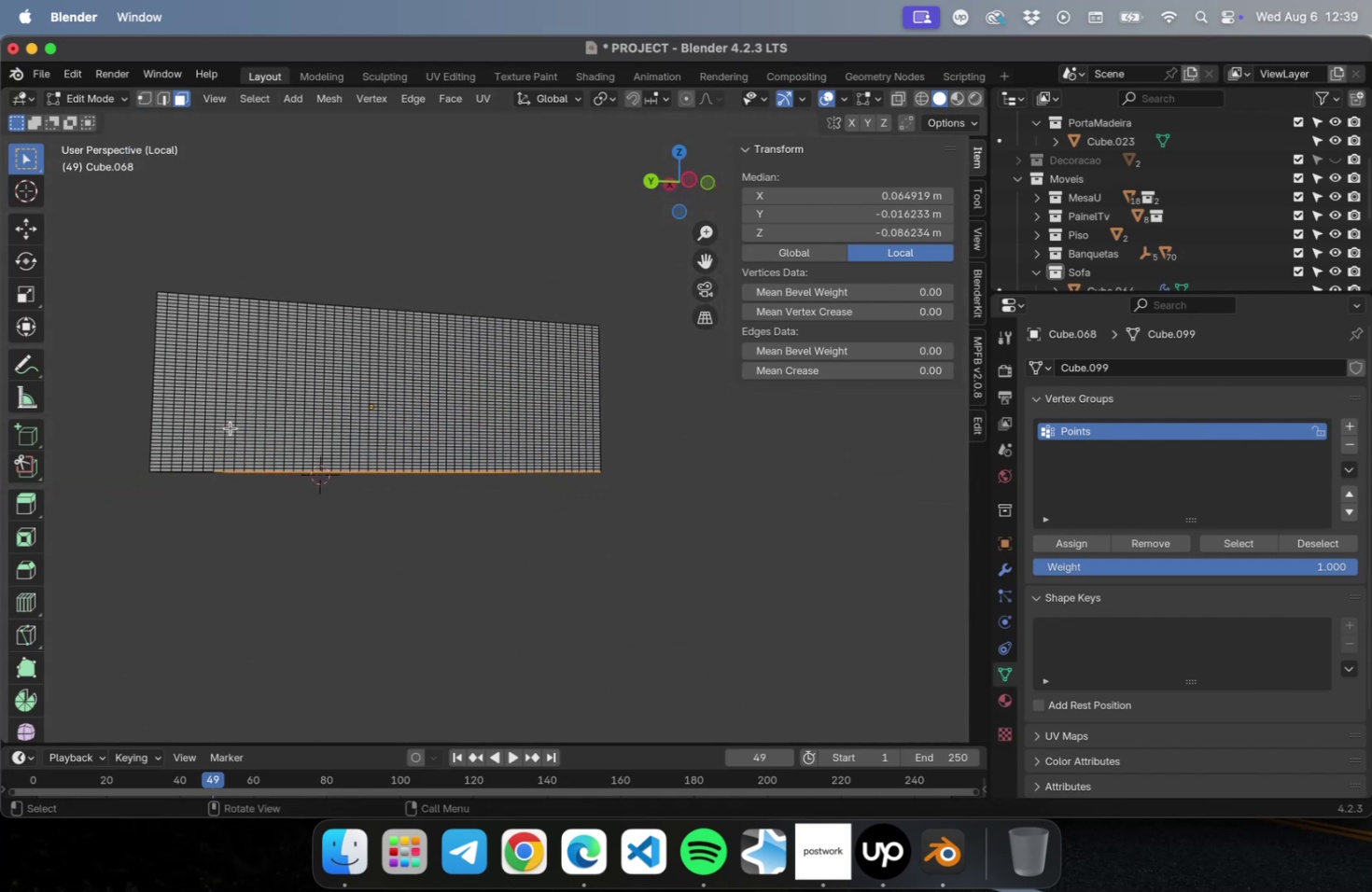 
key(NumLock)
 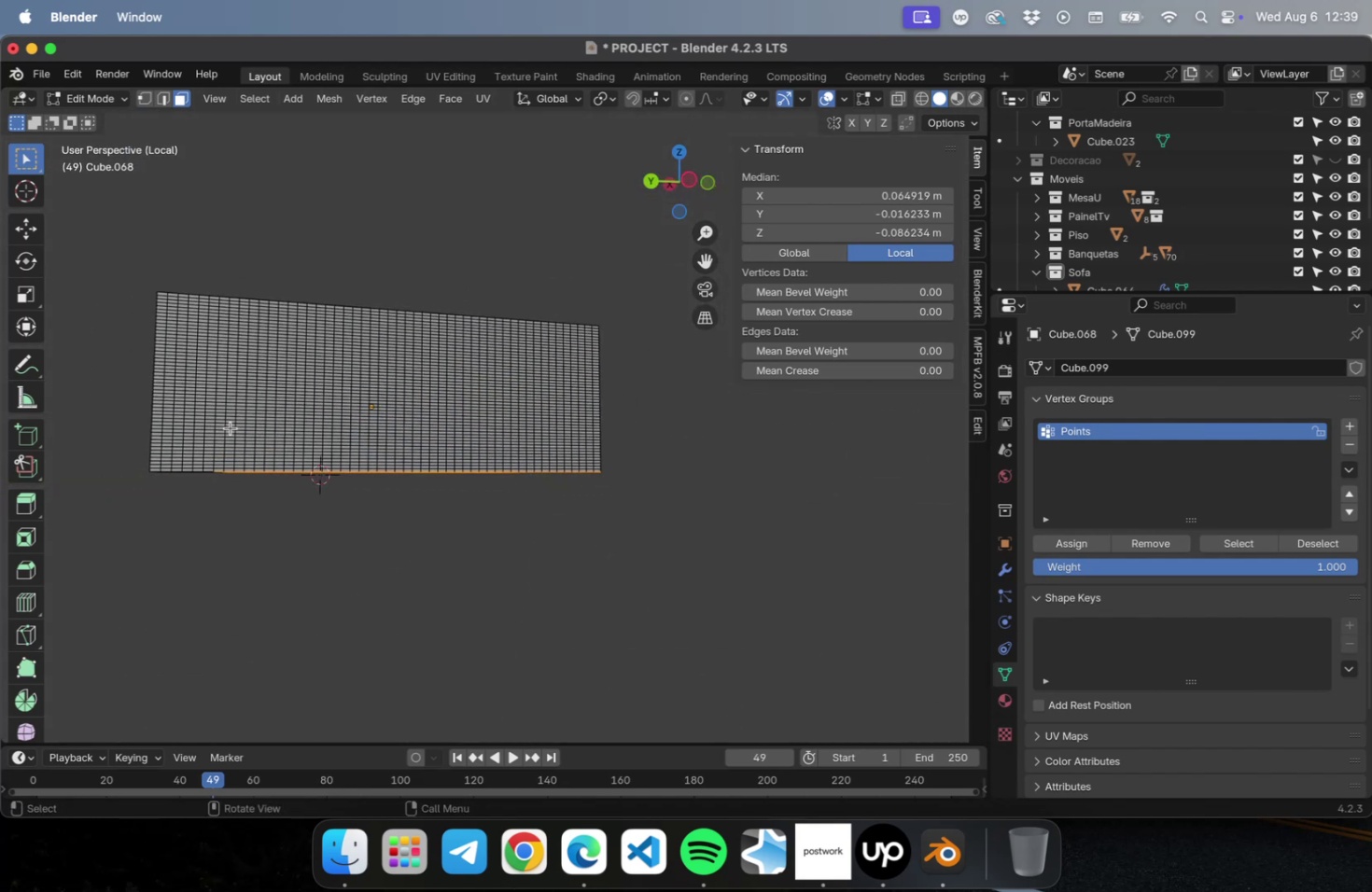 
key(Numpad7)
 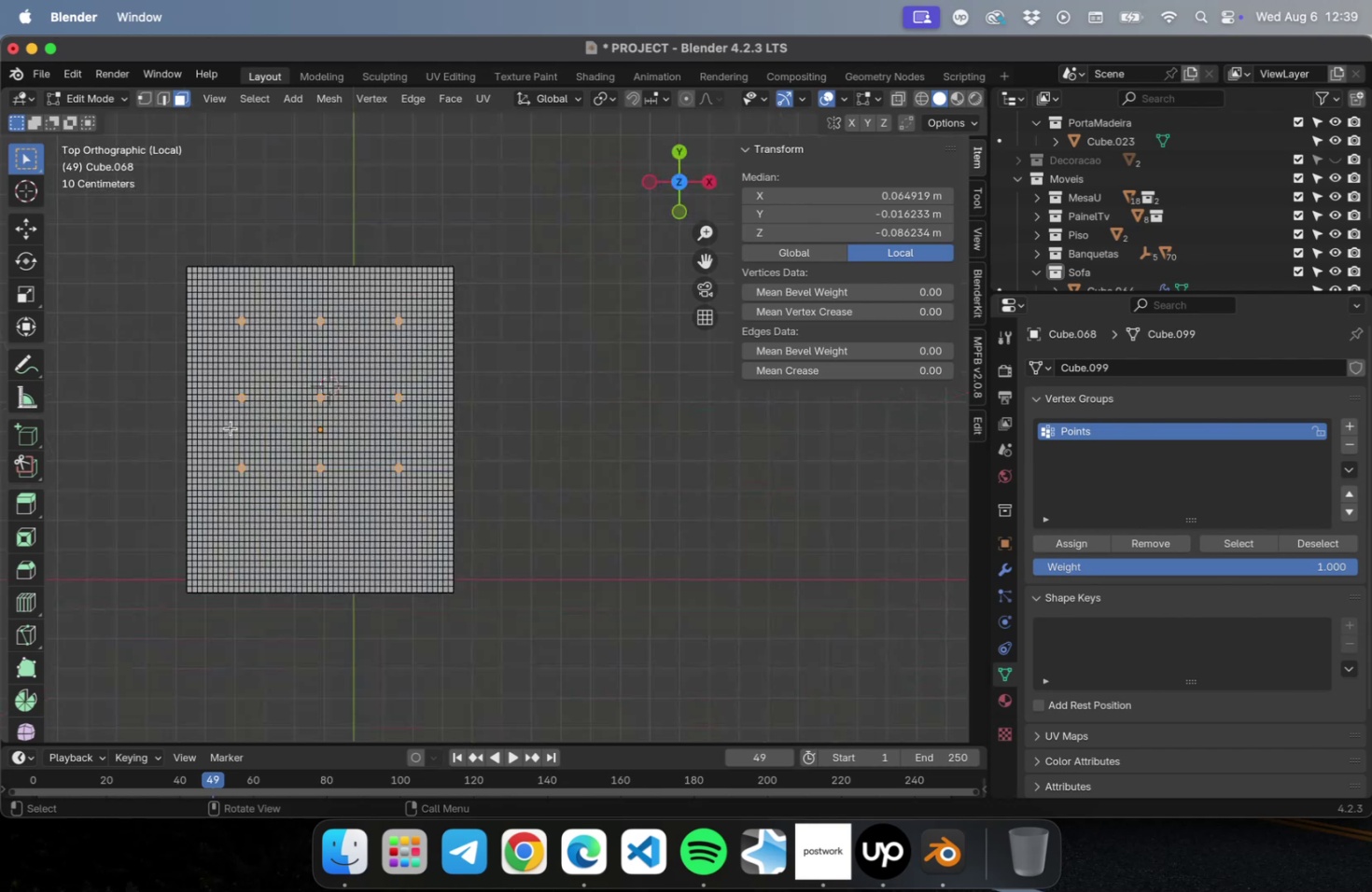 
key(NumLock)
 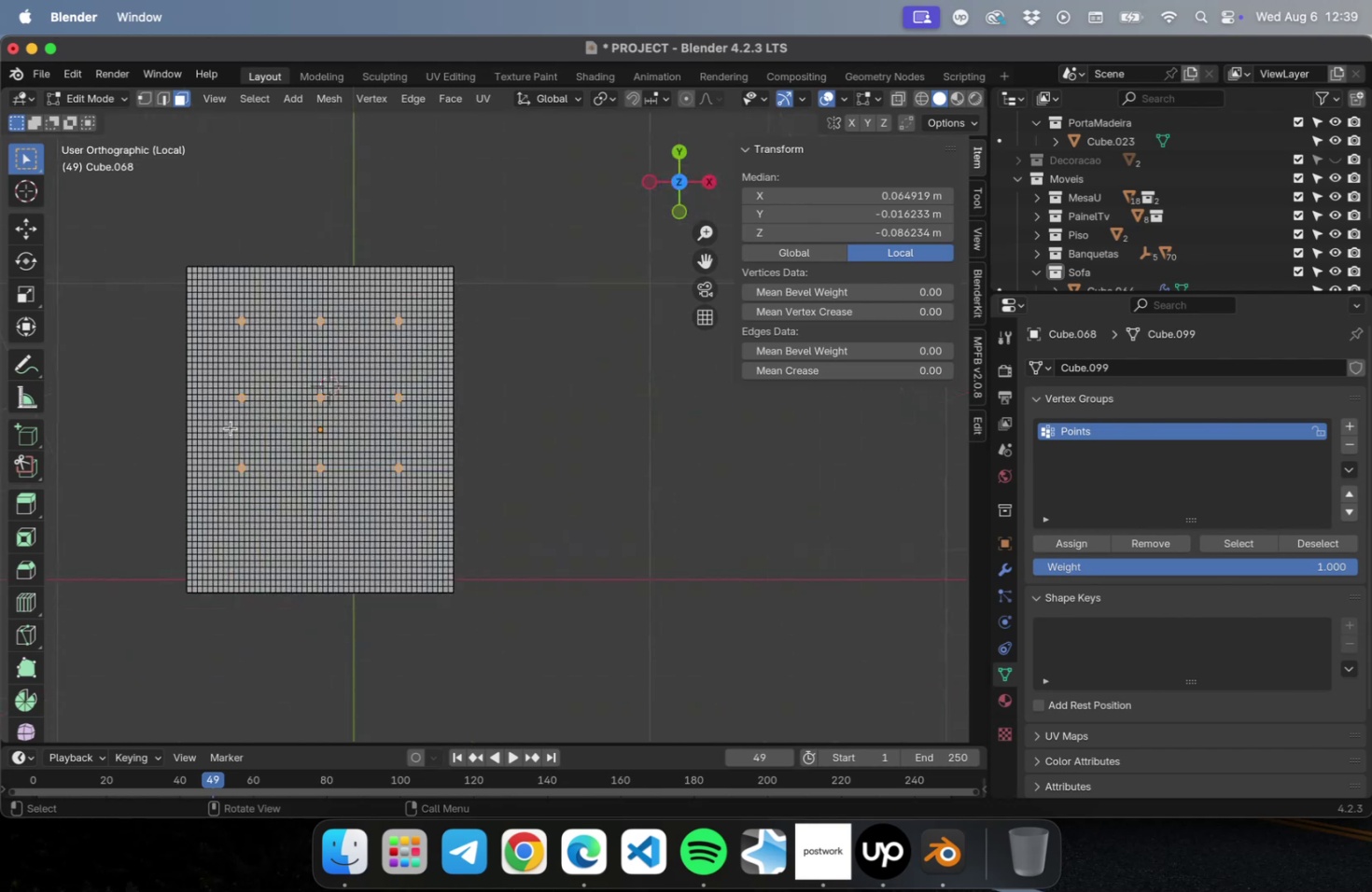 
key(Numpad8)
 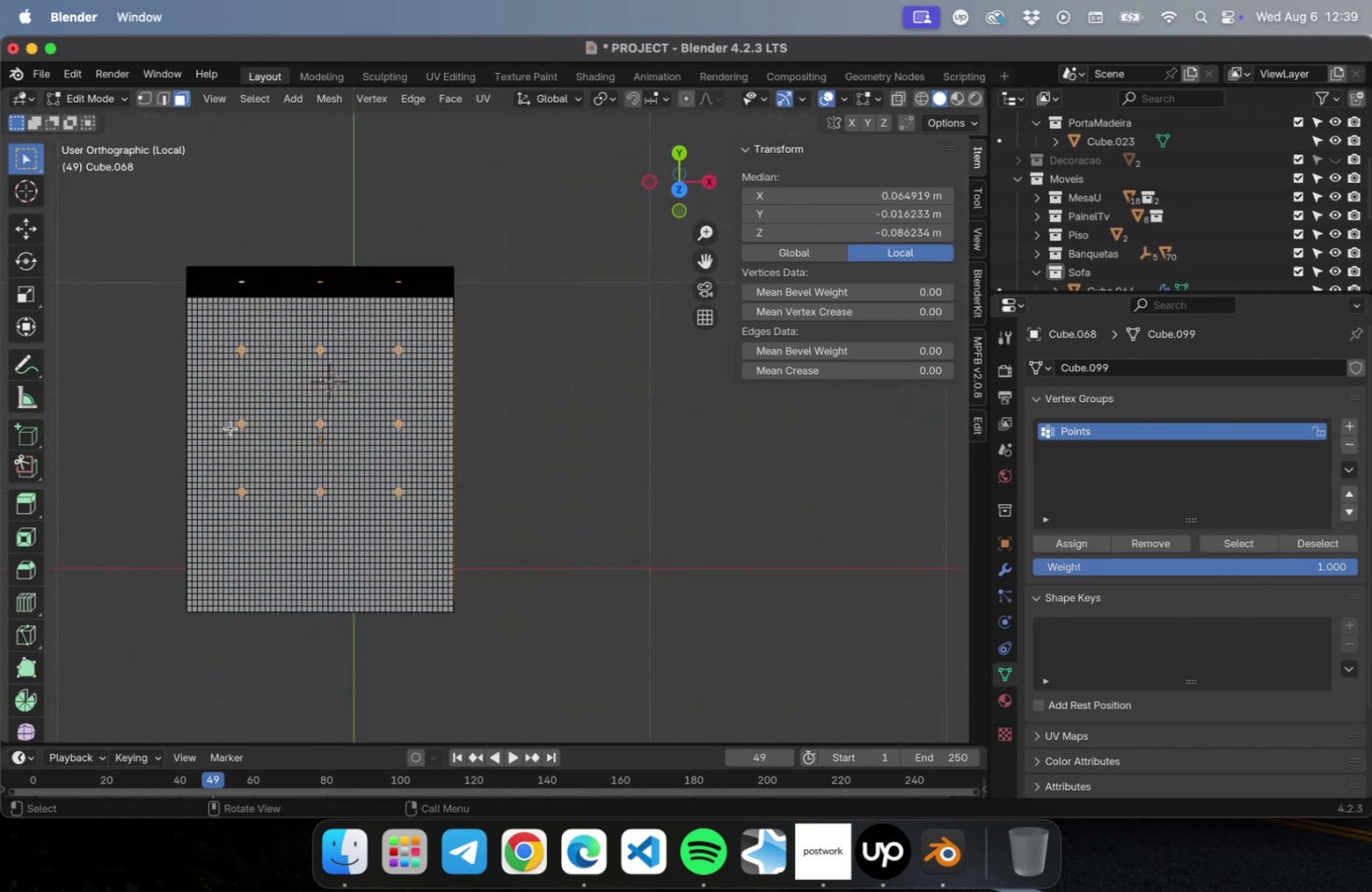 
key(NumLock)
 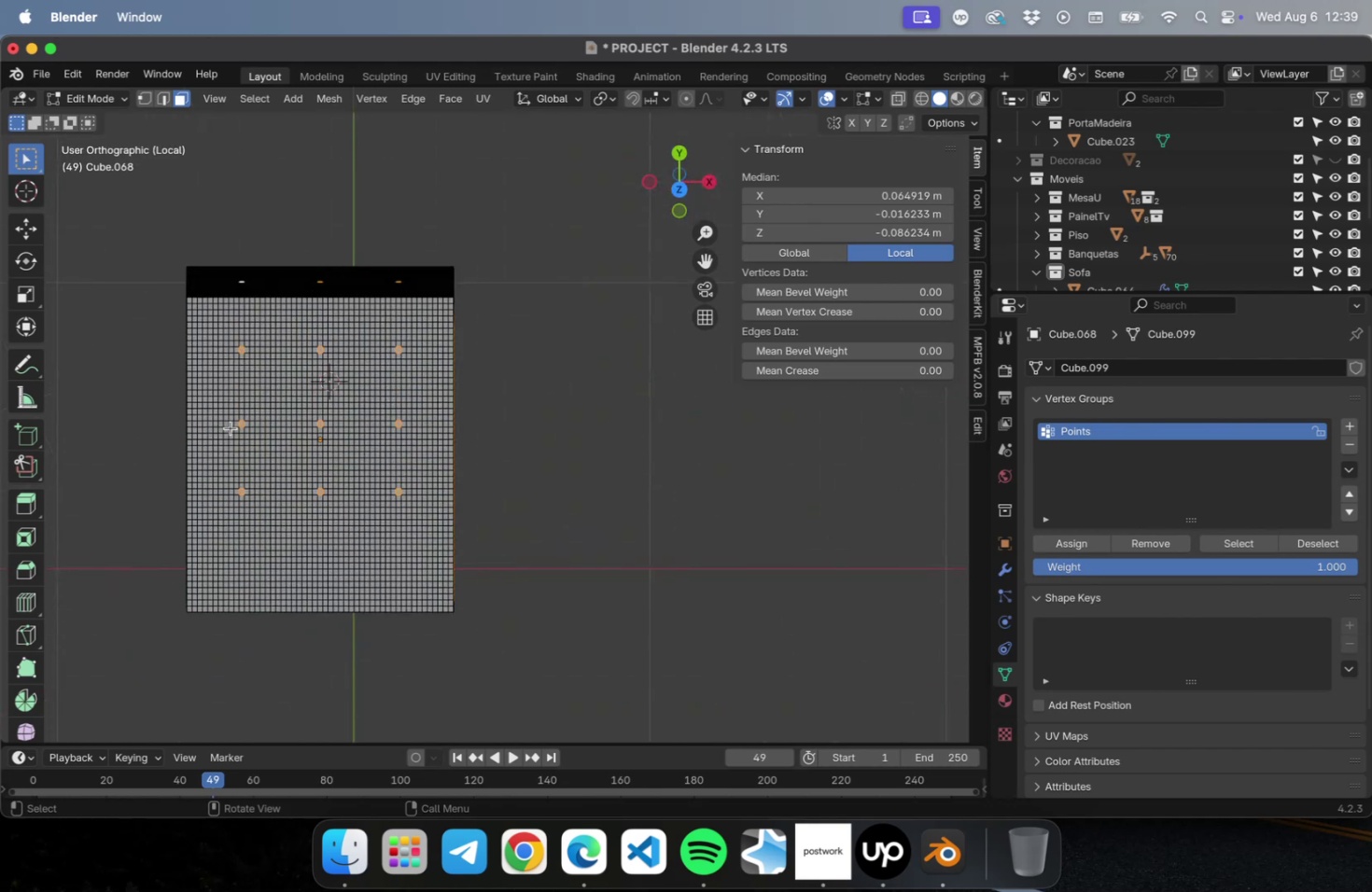 
key(Numpad9)
 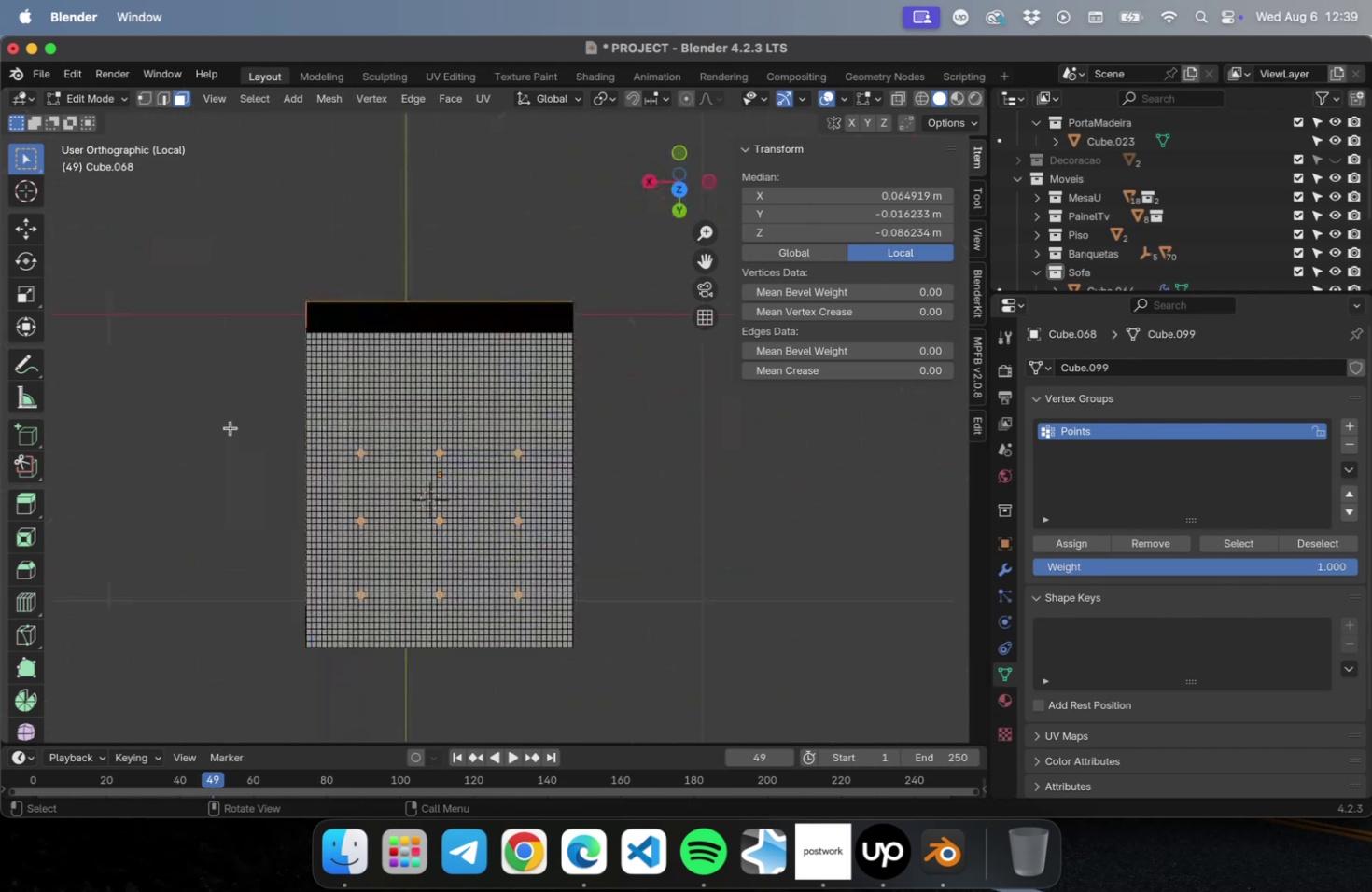 
key(NumLock)
 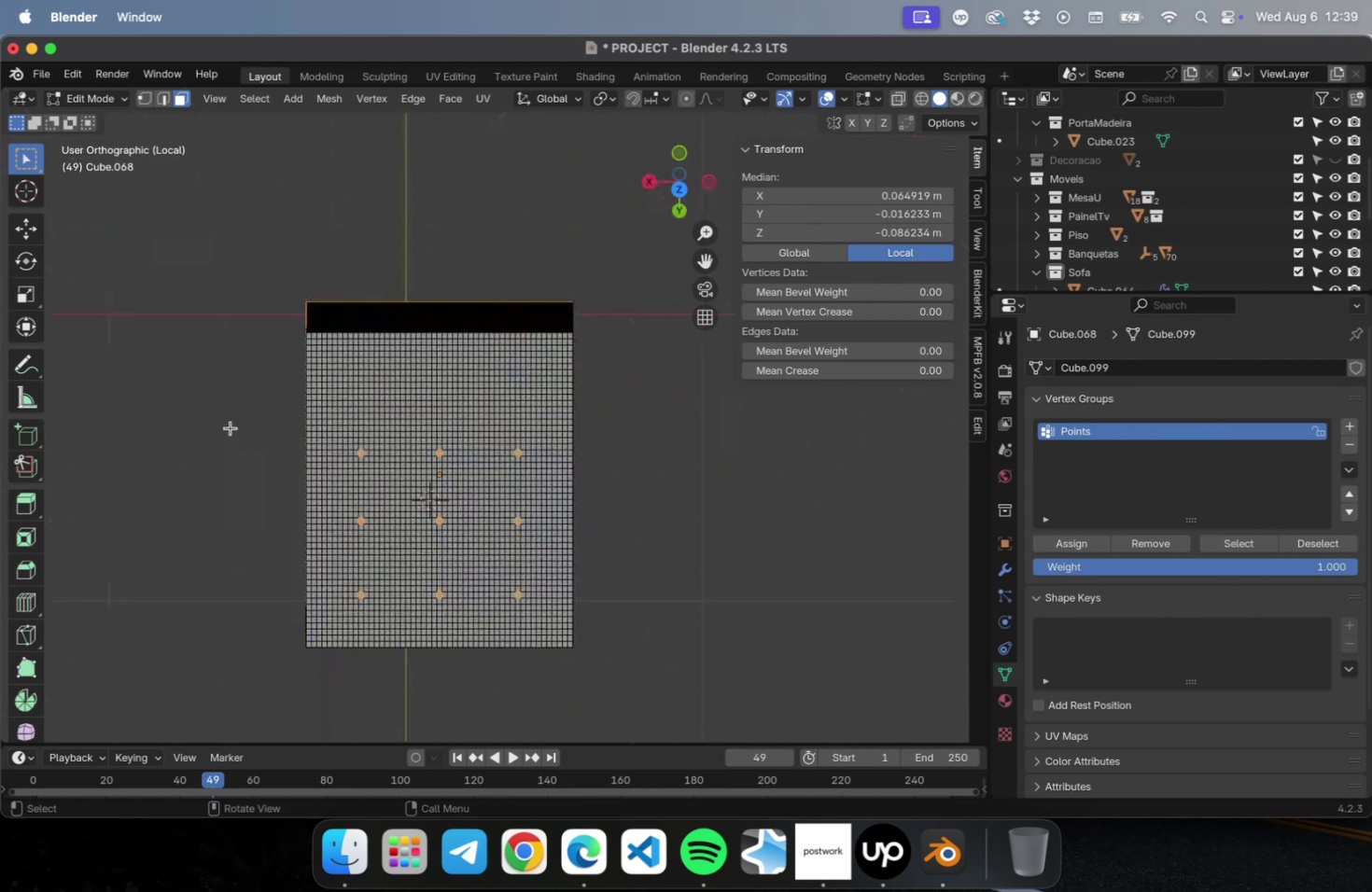 
key(Numpad3)
 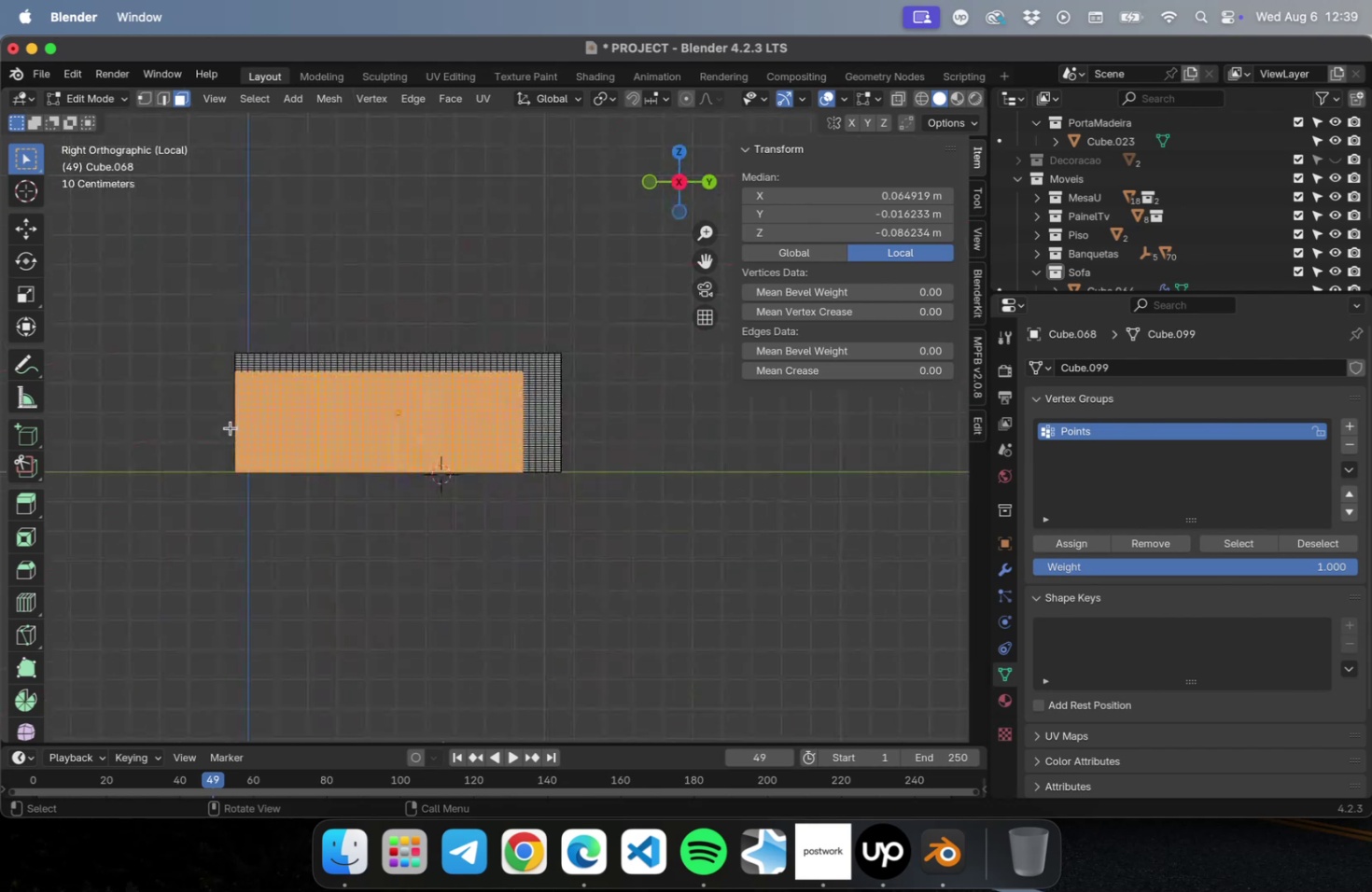 
key(NumLock)
 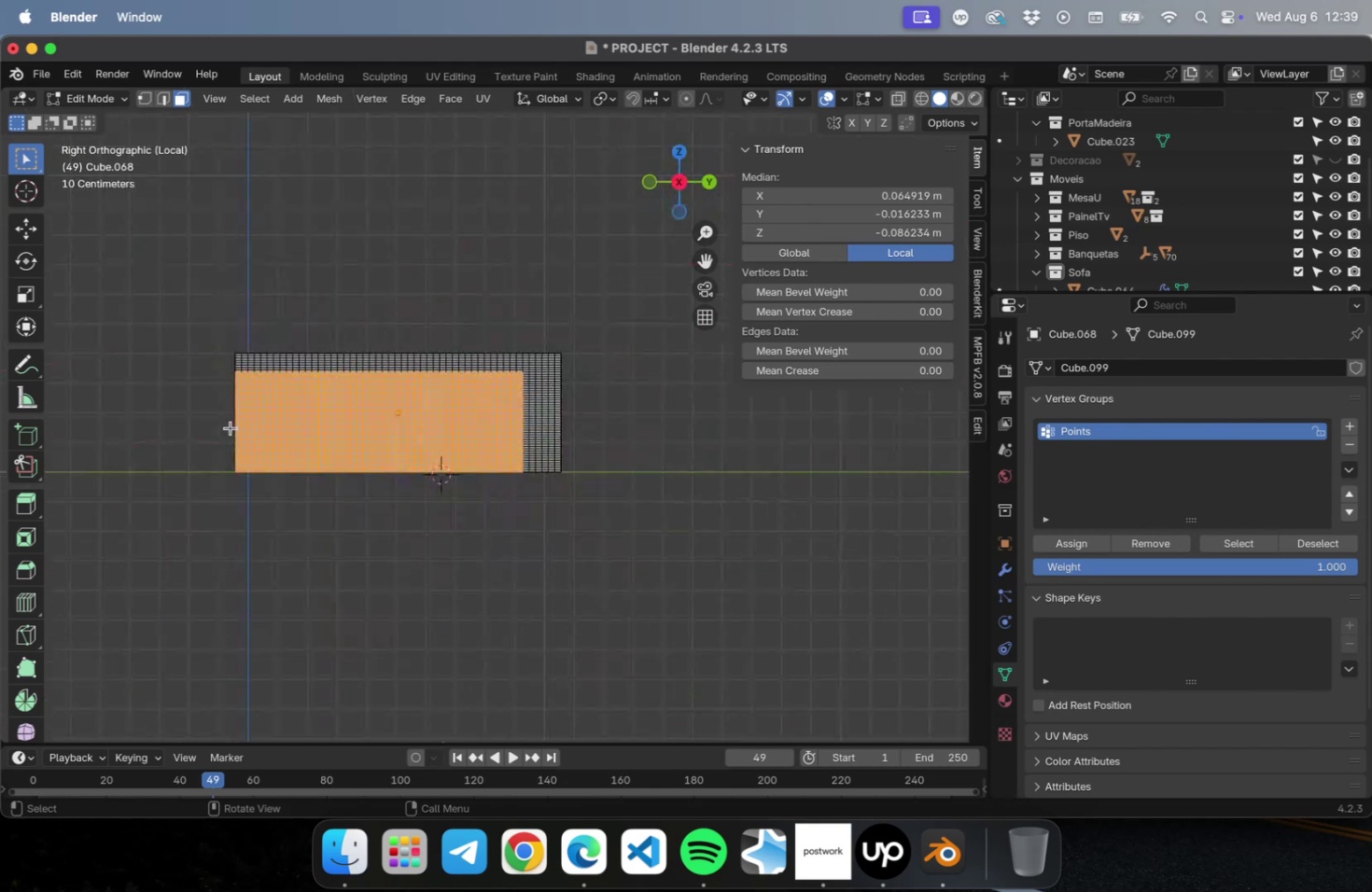 
key(Numpad2)
 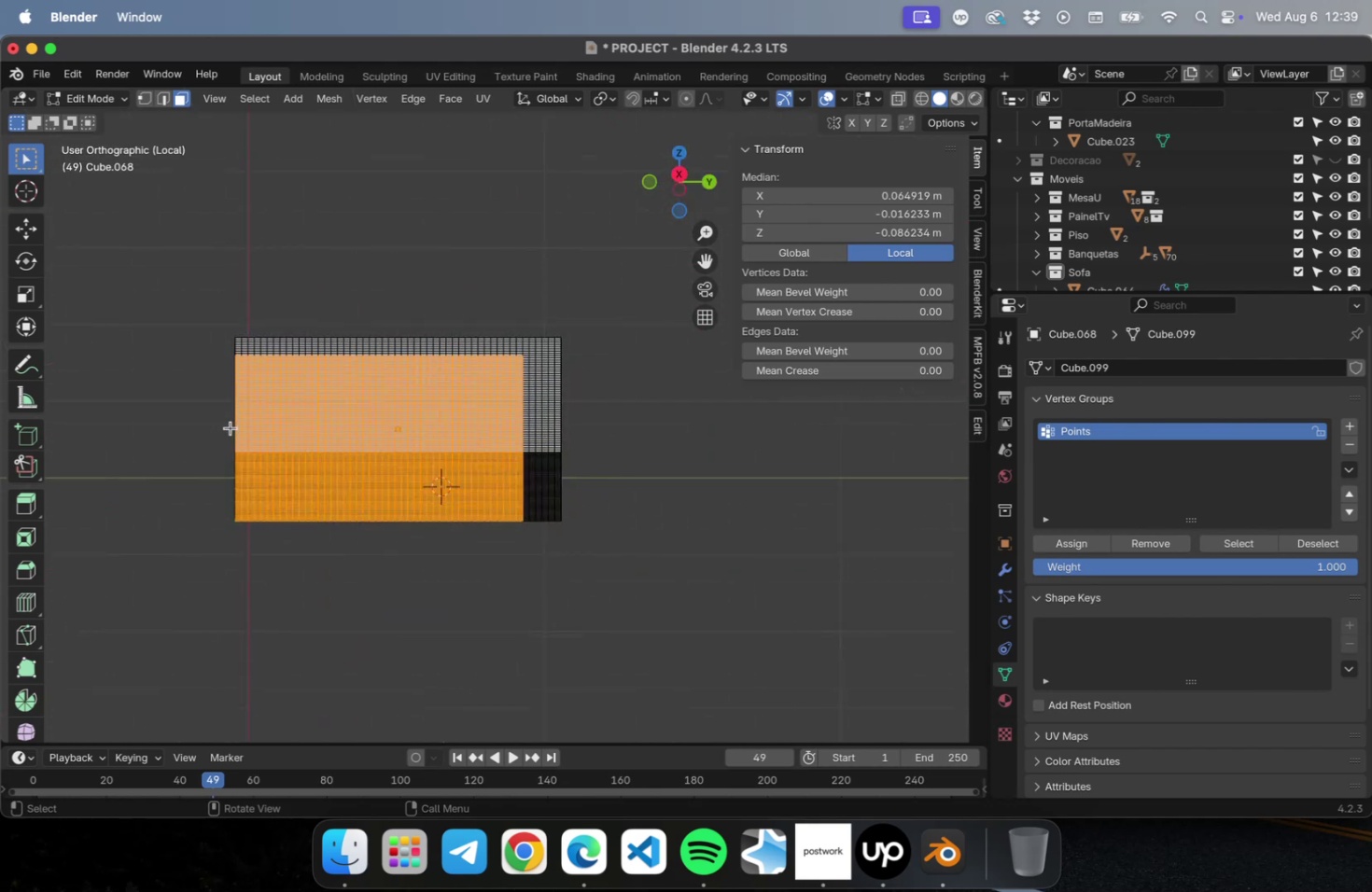 
key(NumLock)
 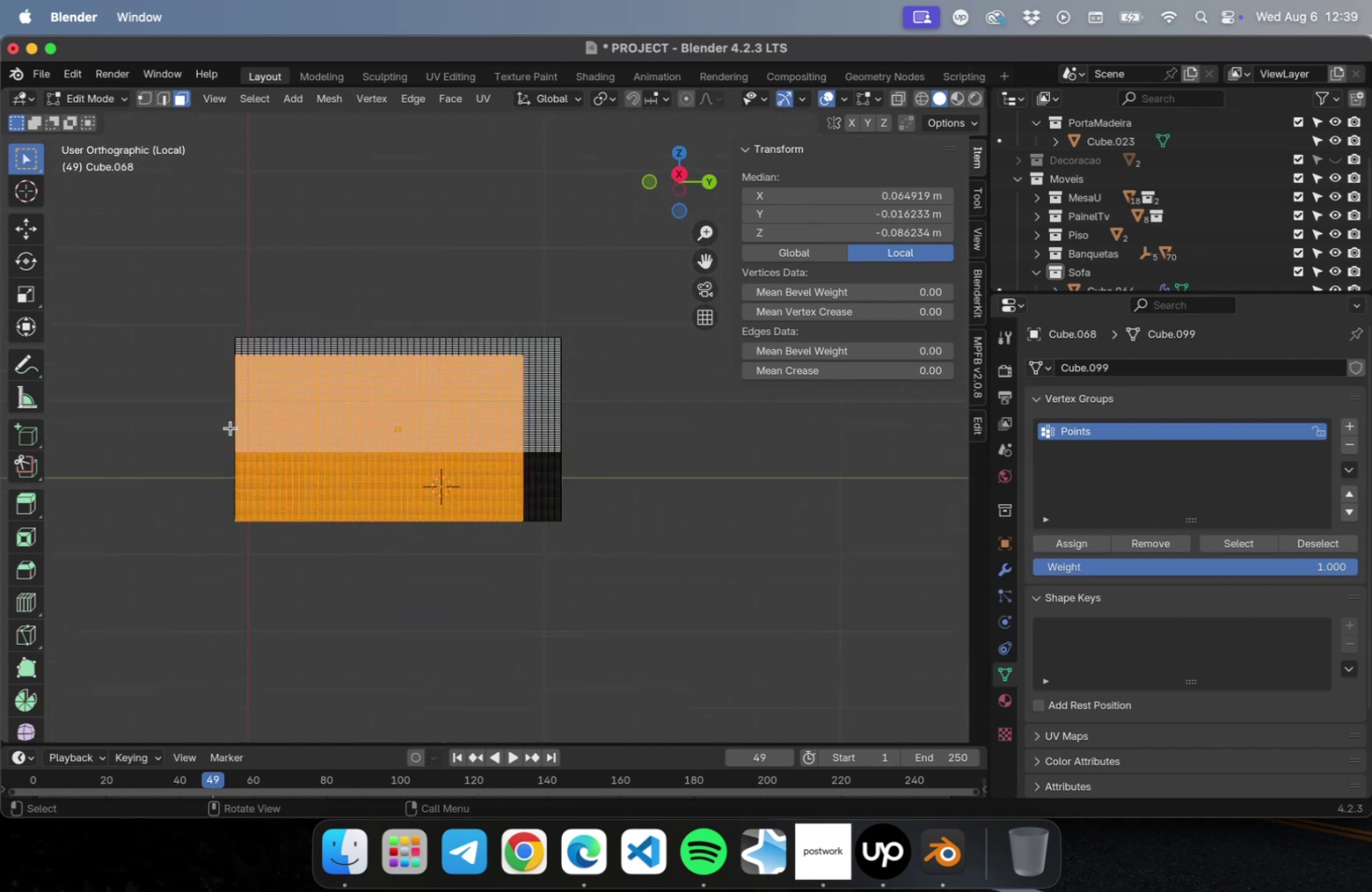 
key(Numpad1)
 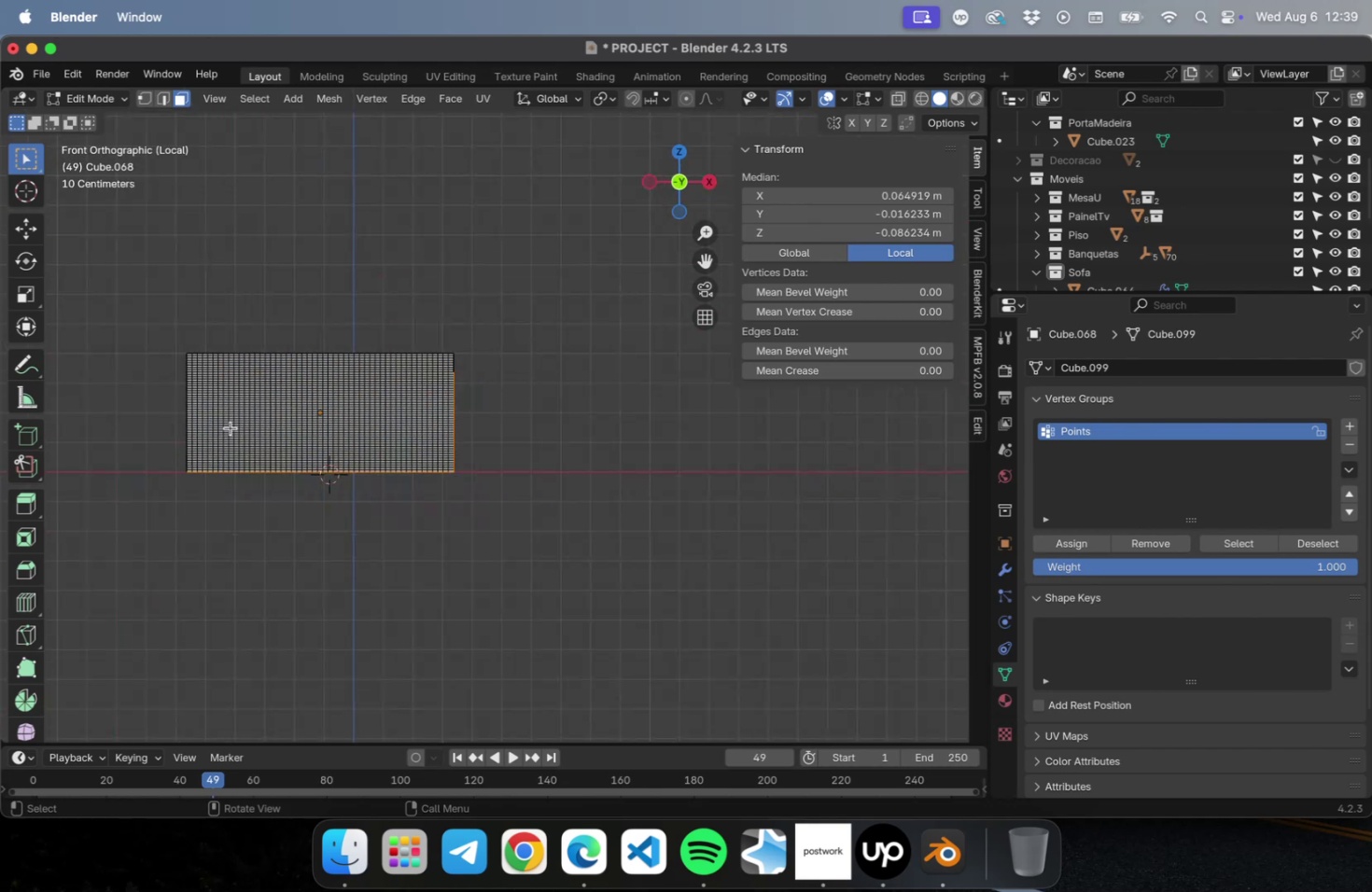 
key(NumLock)
 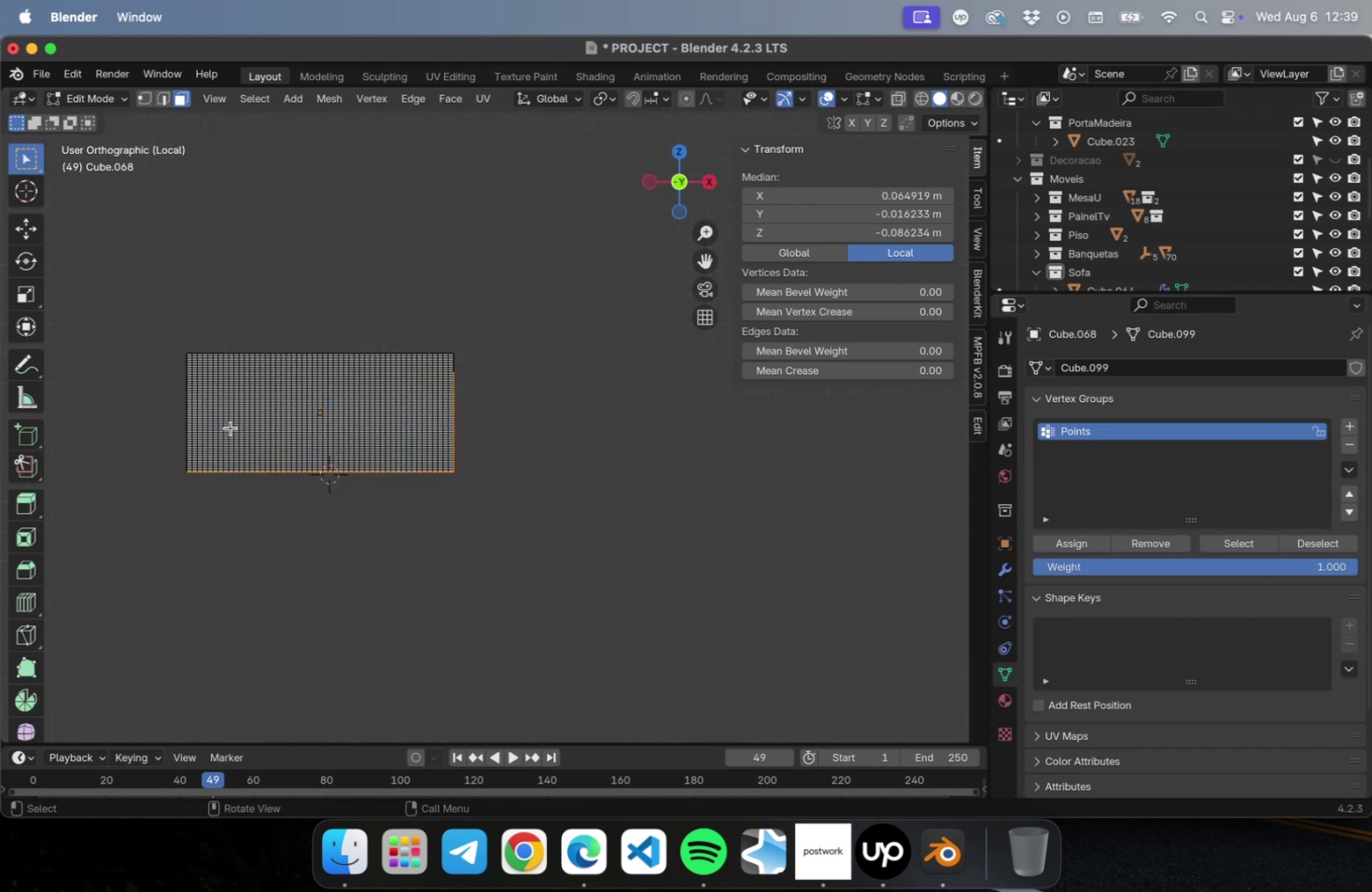 
key(Numpad4)
 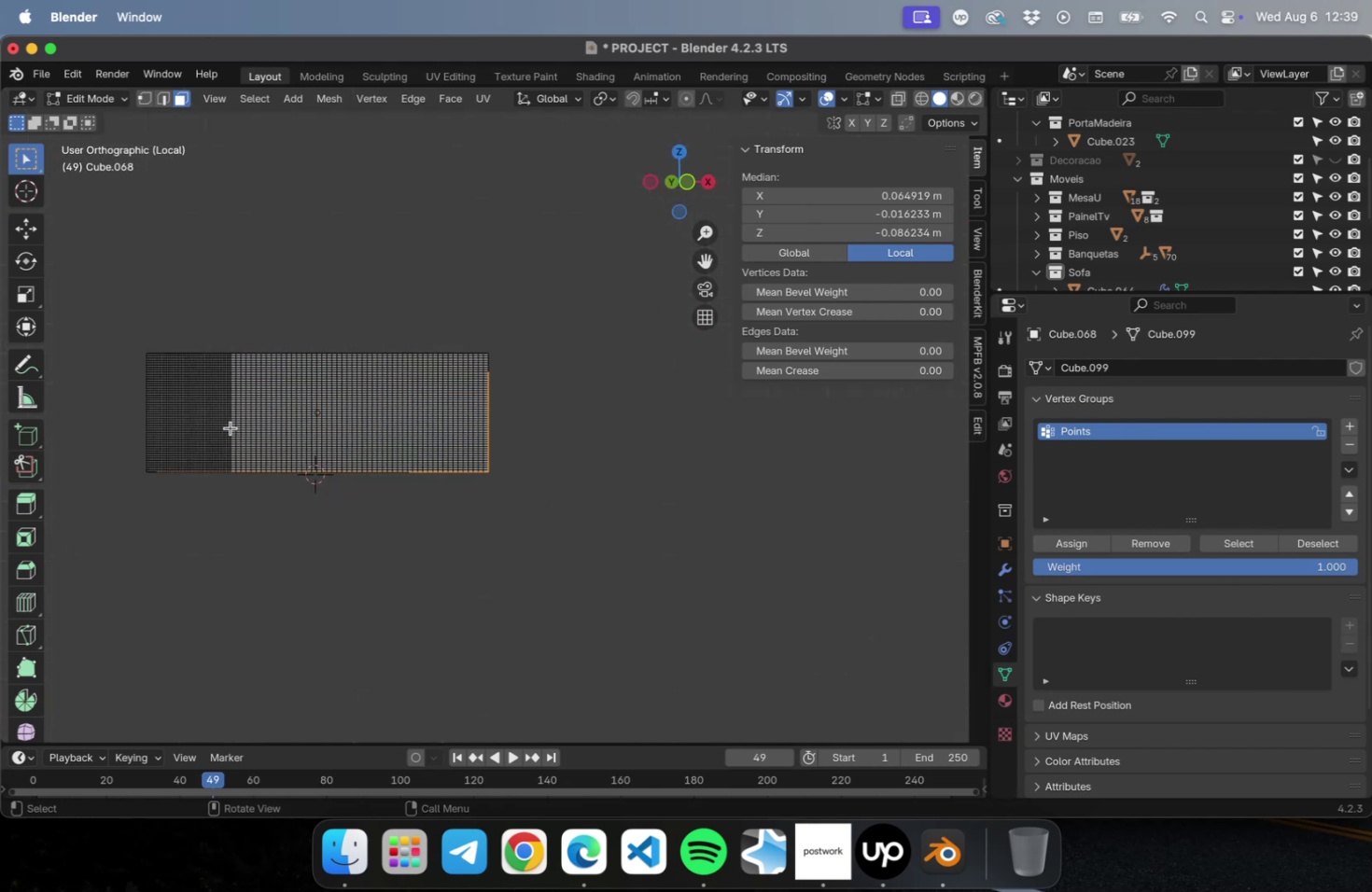 
key(NumLock)
 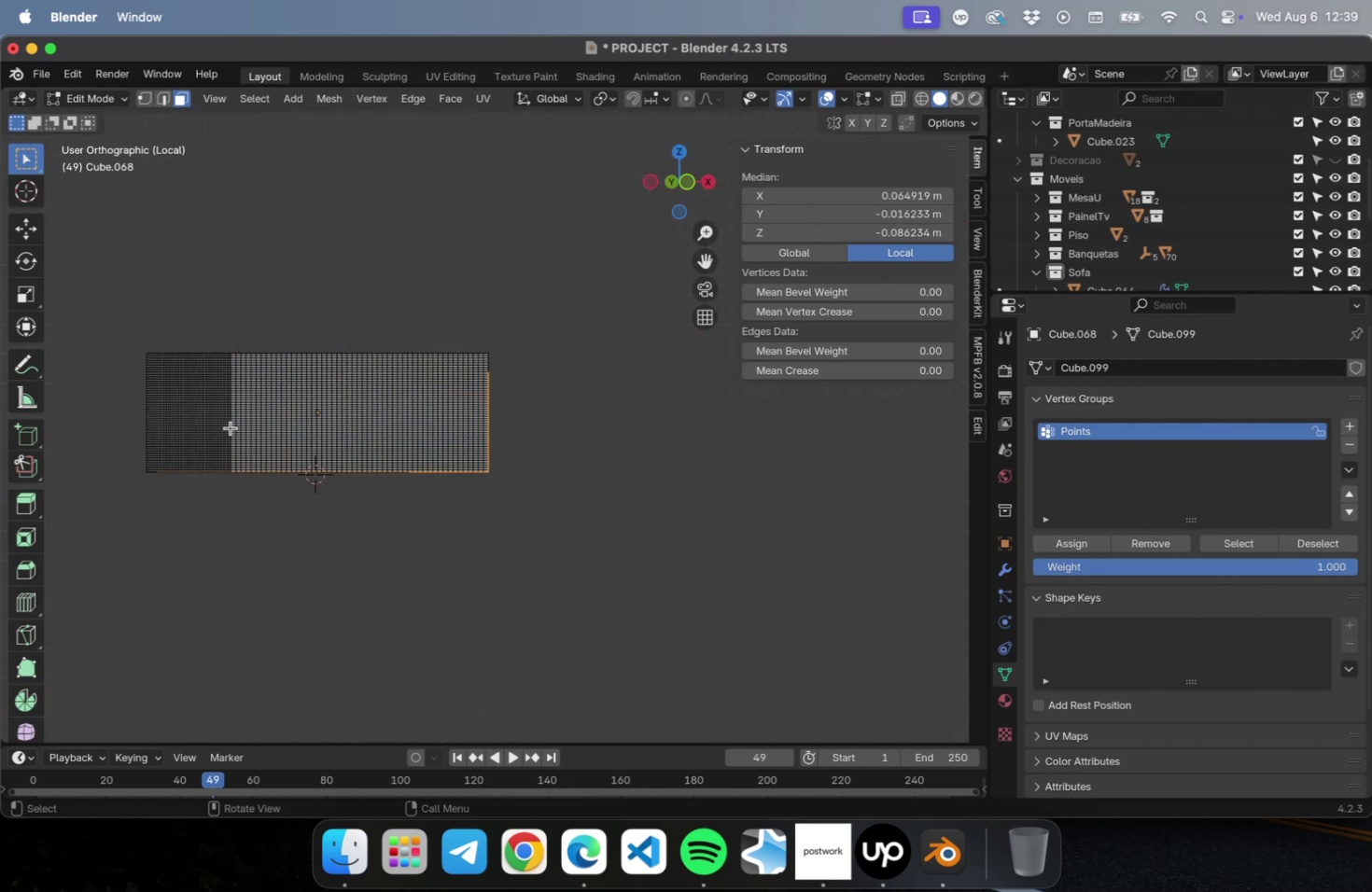 
key(Numpad5)
 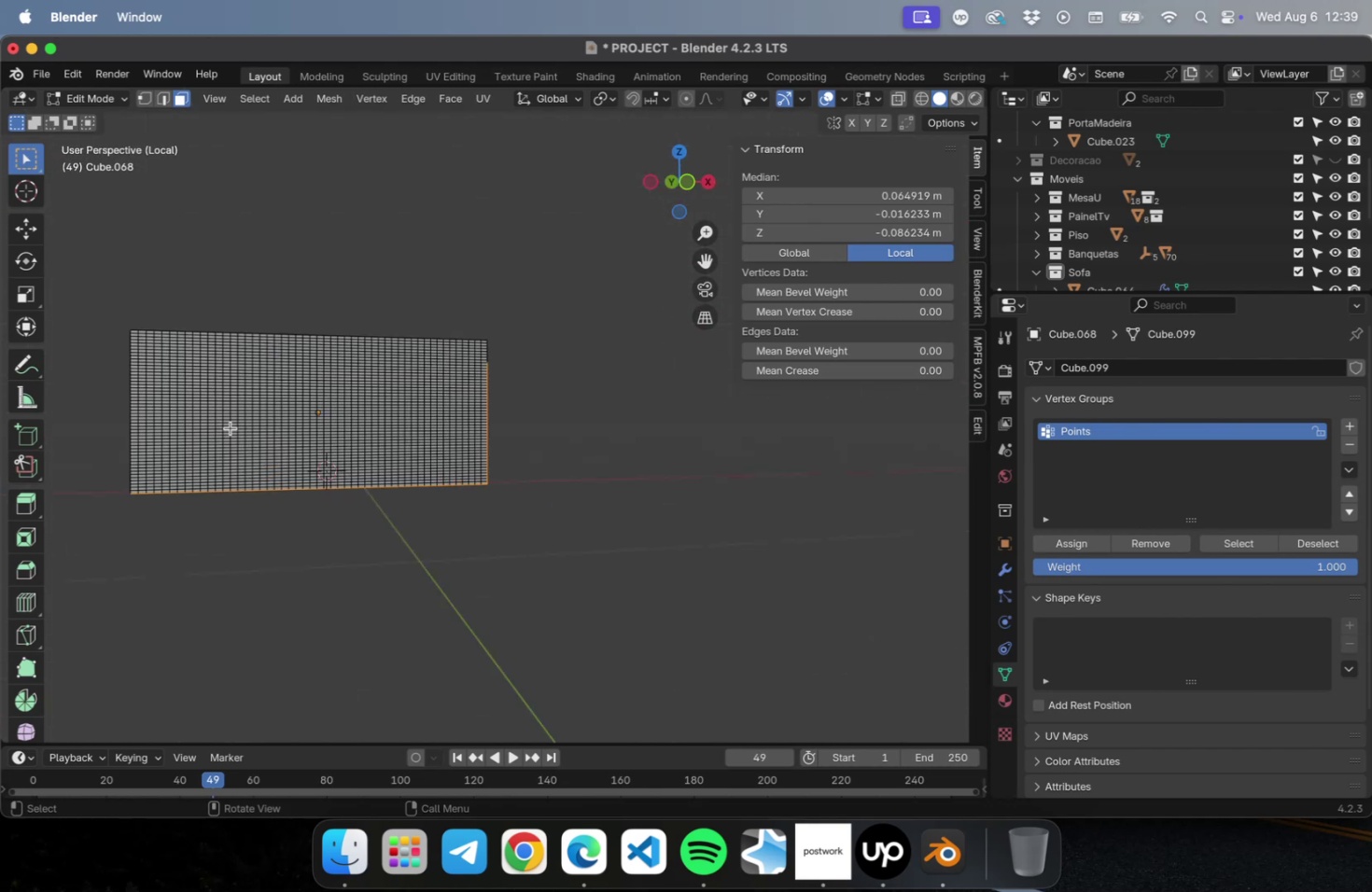 
key(NumLock)
 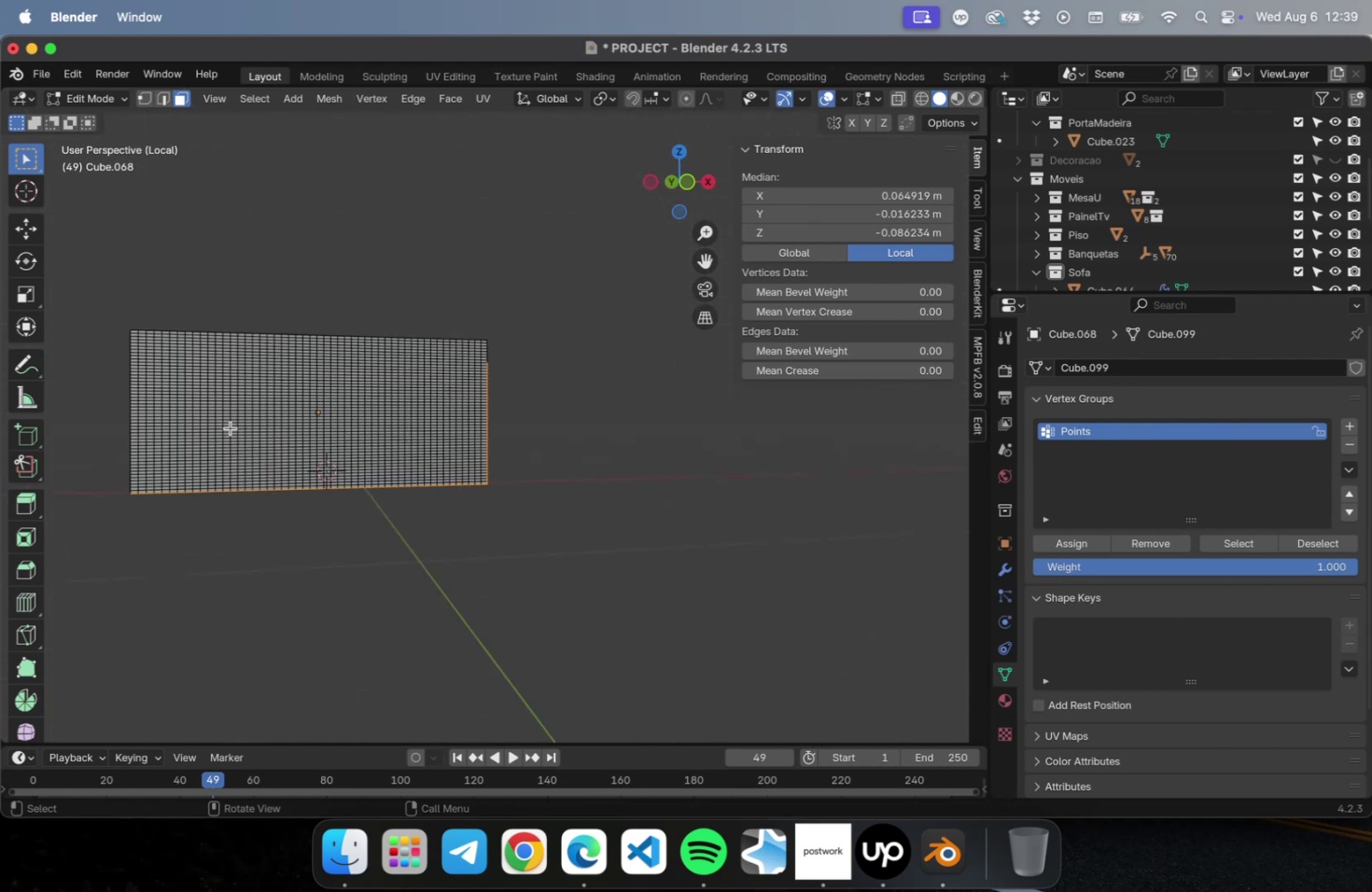 
key(Numpad6)
 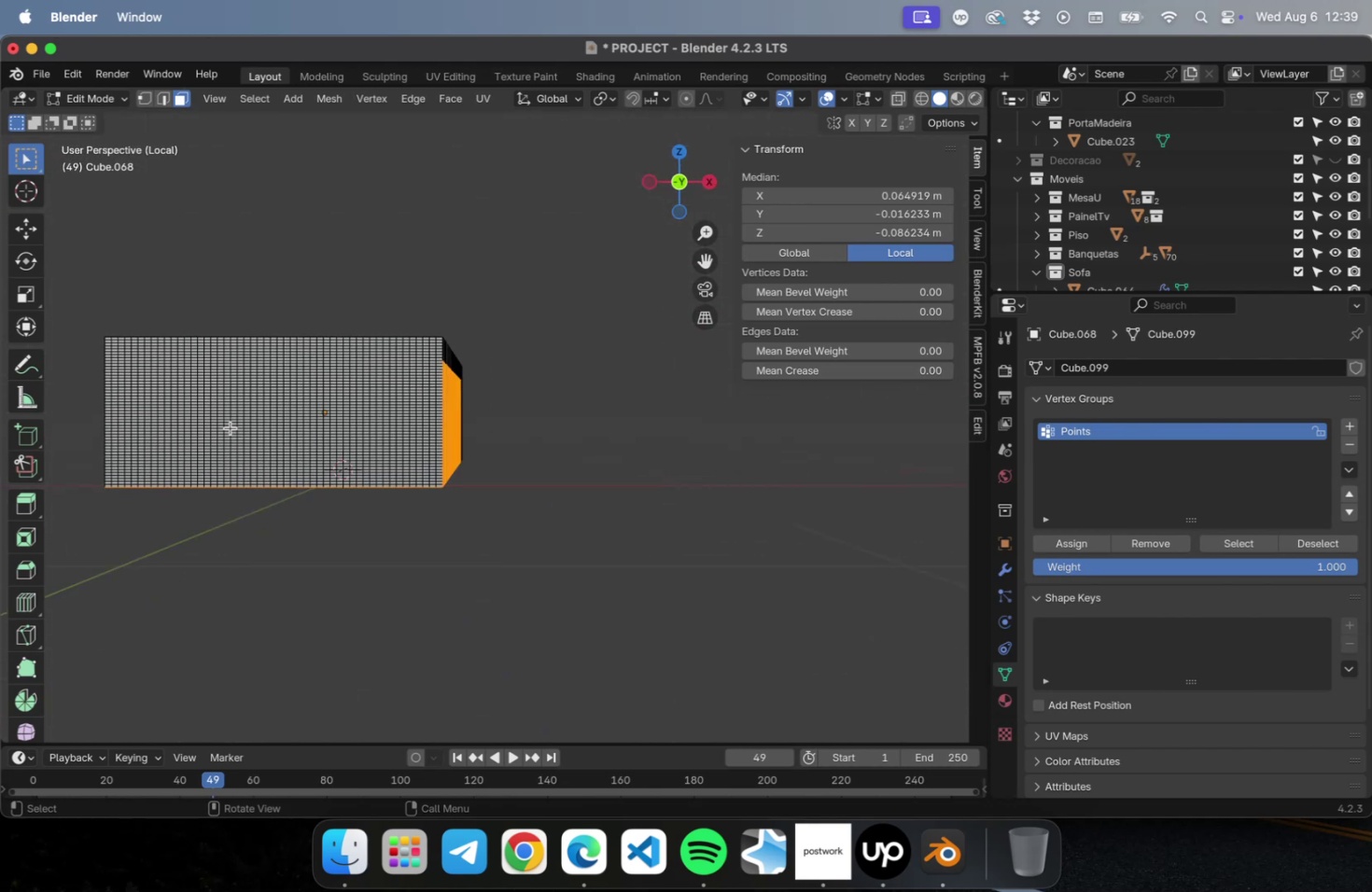 
key(NumLock)
 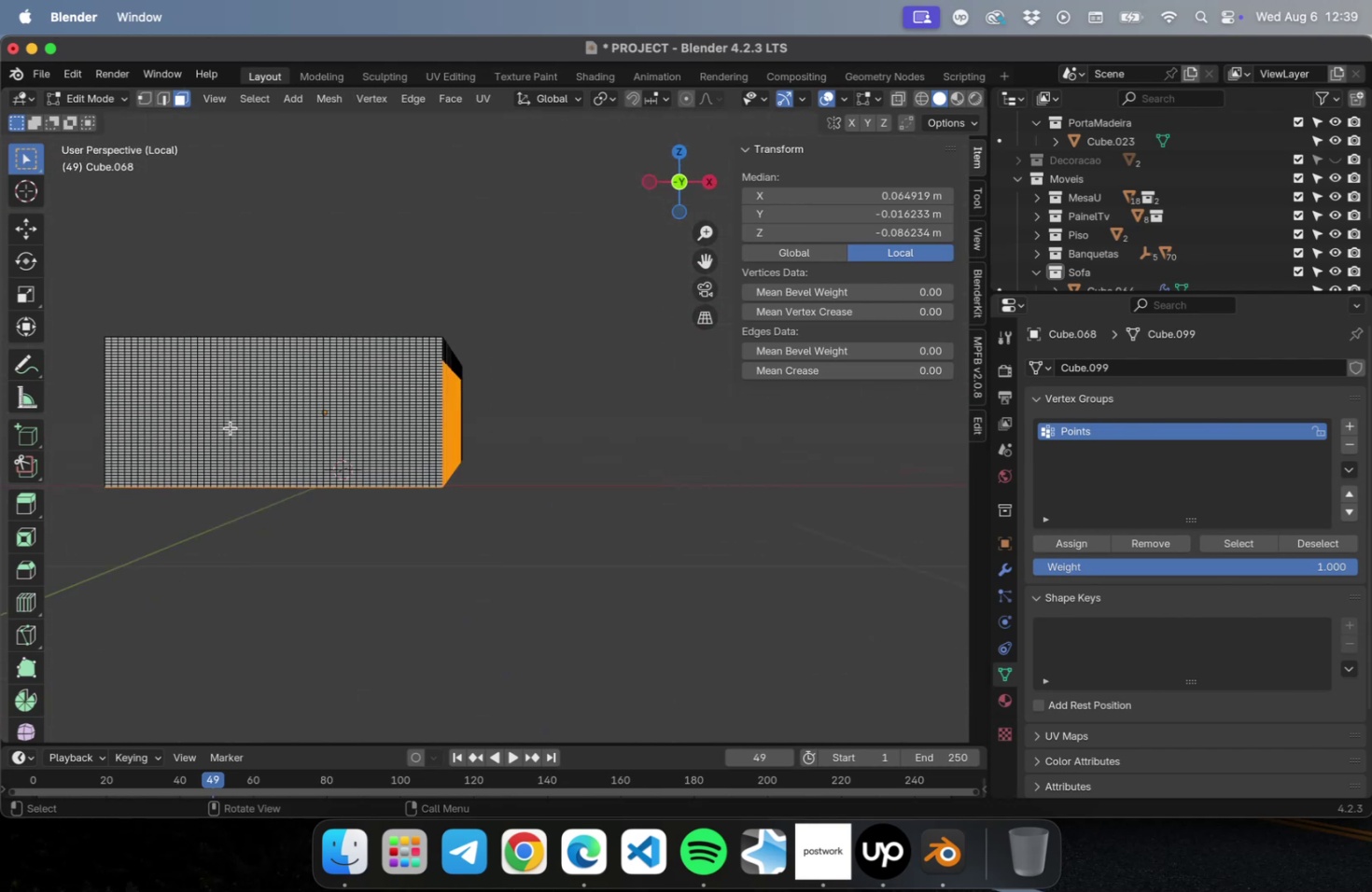 
key(Numpad9)
 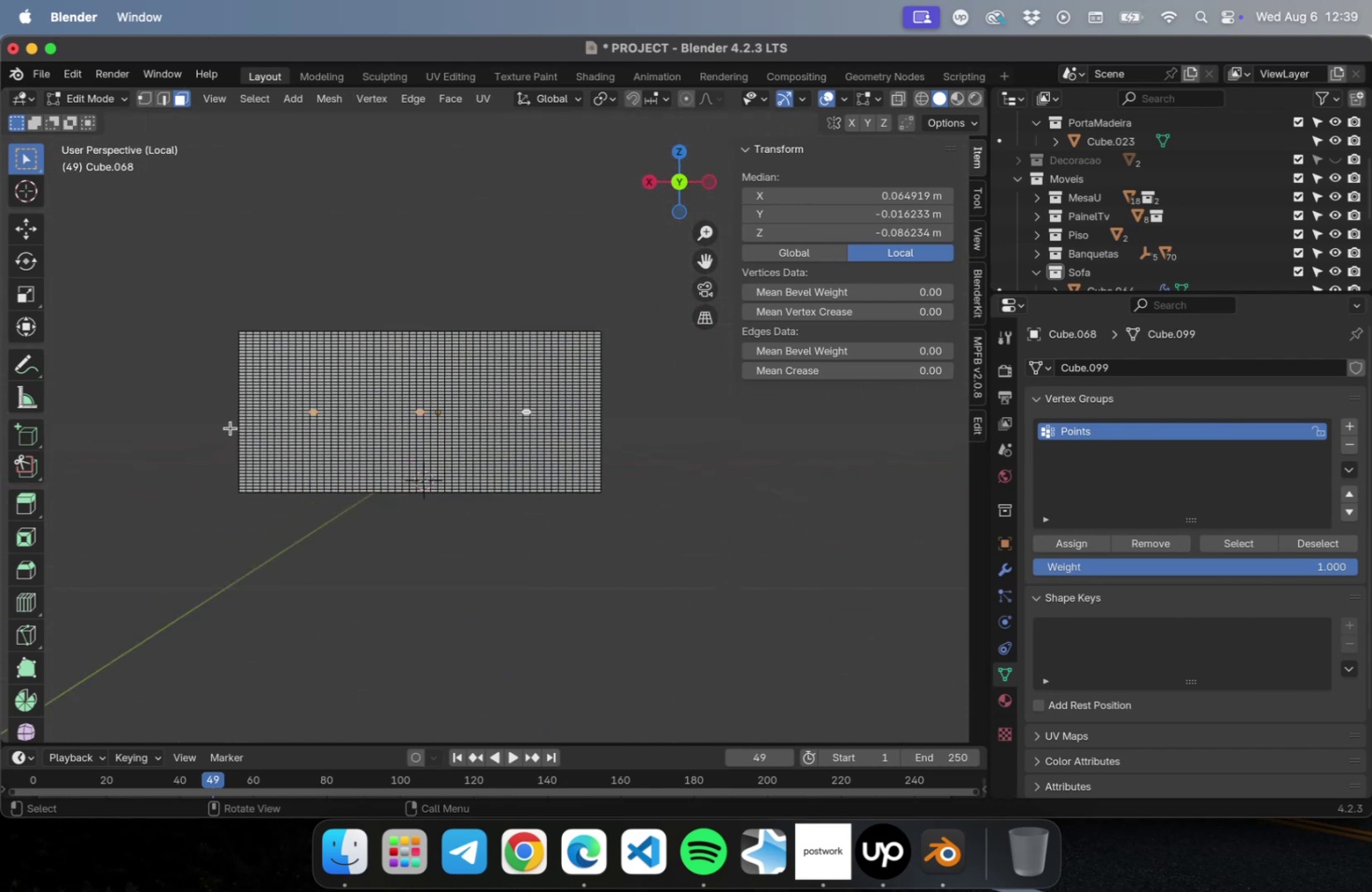 
key(NumLock)
 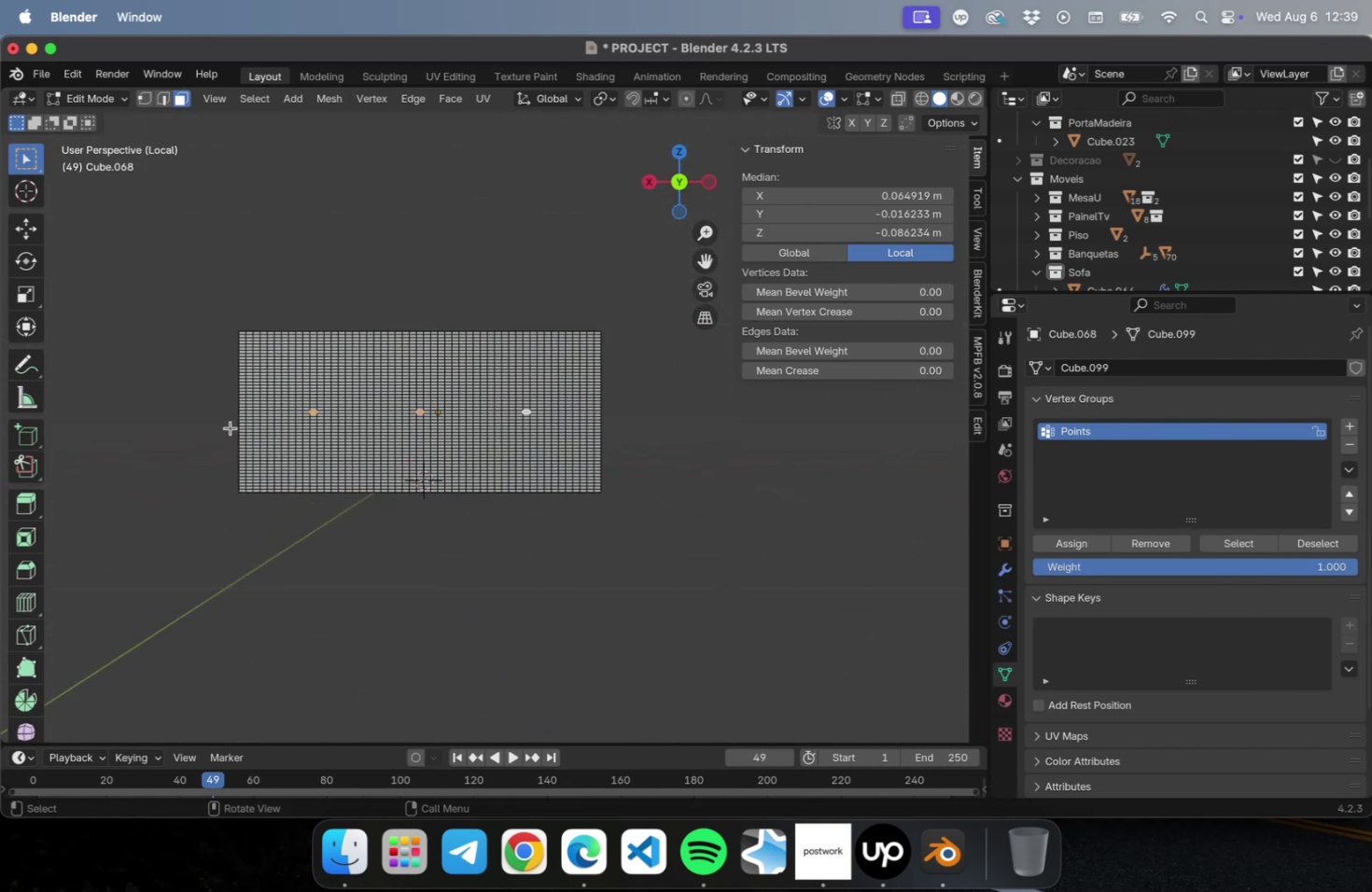 
key(Numpad8)
 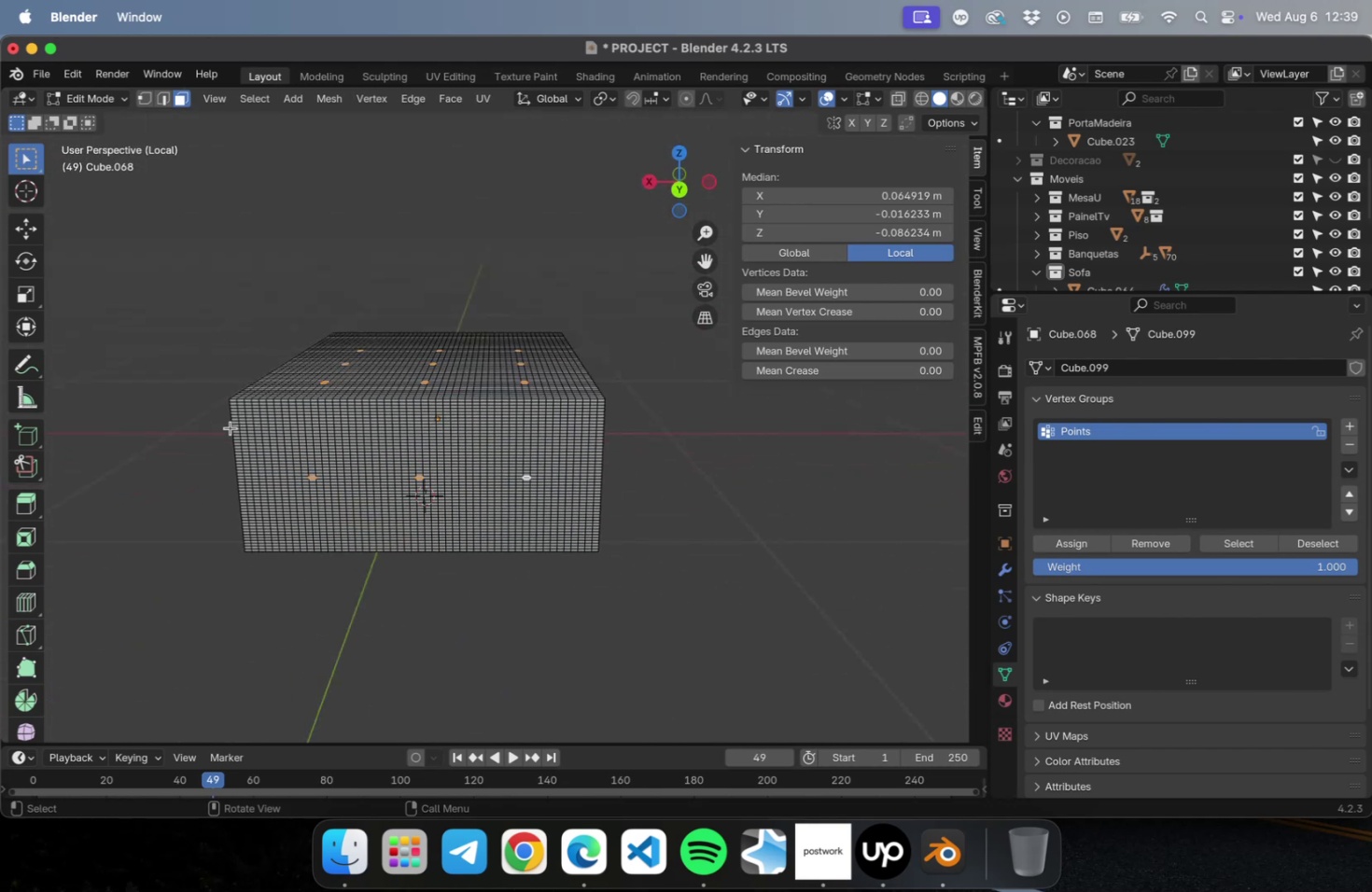 
key(NumLock)
 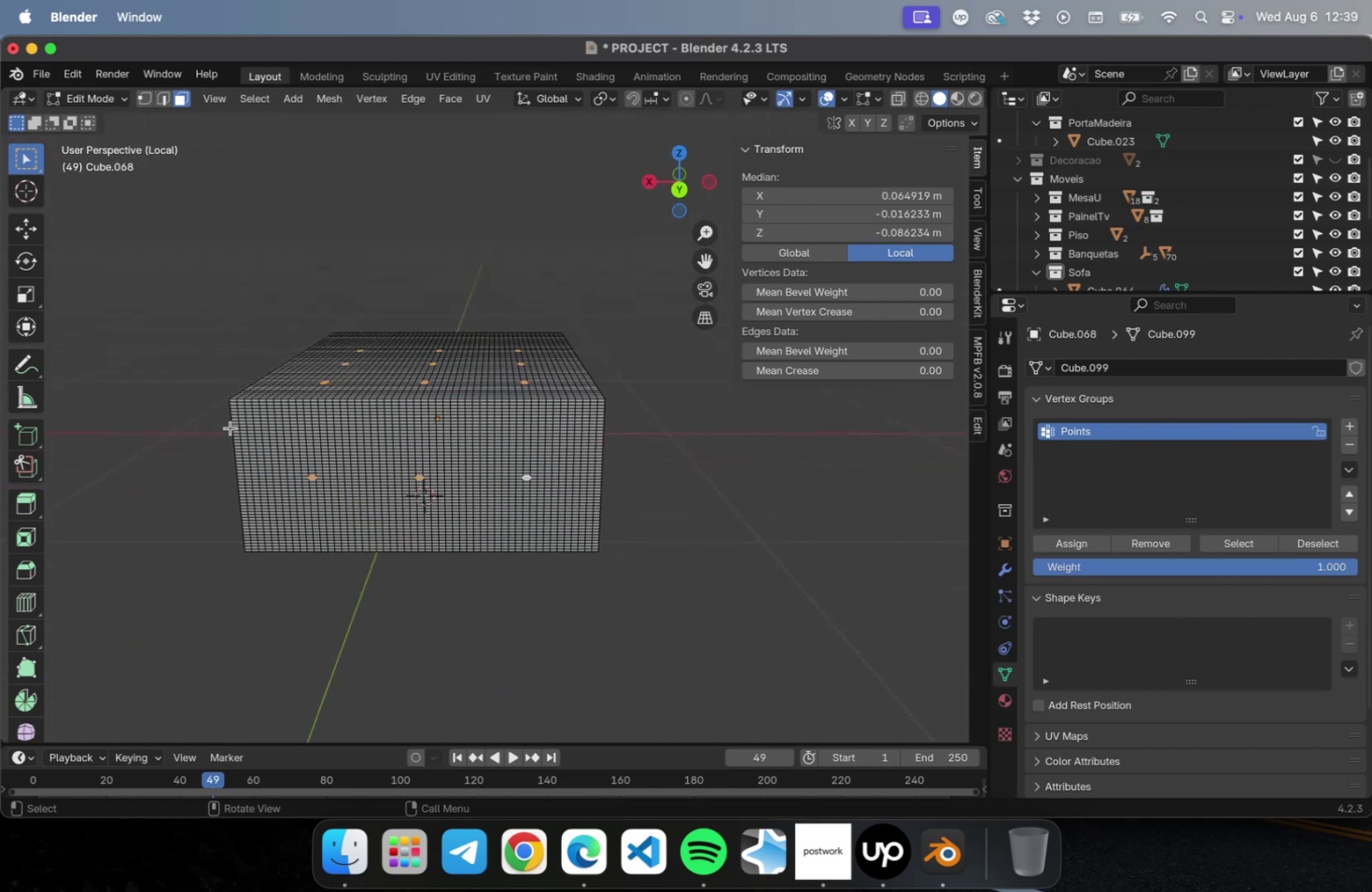 
key(Numpad7)
 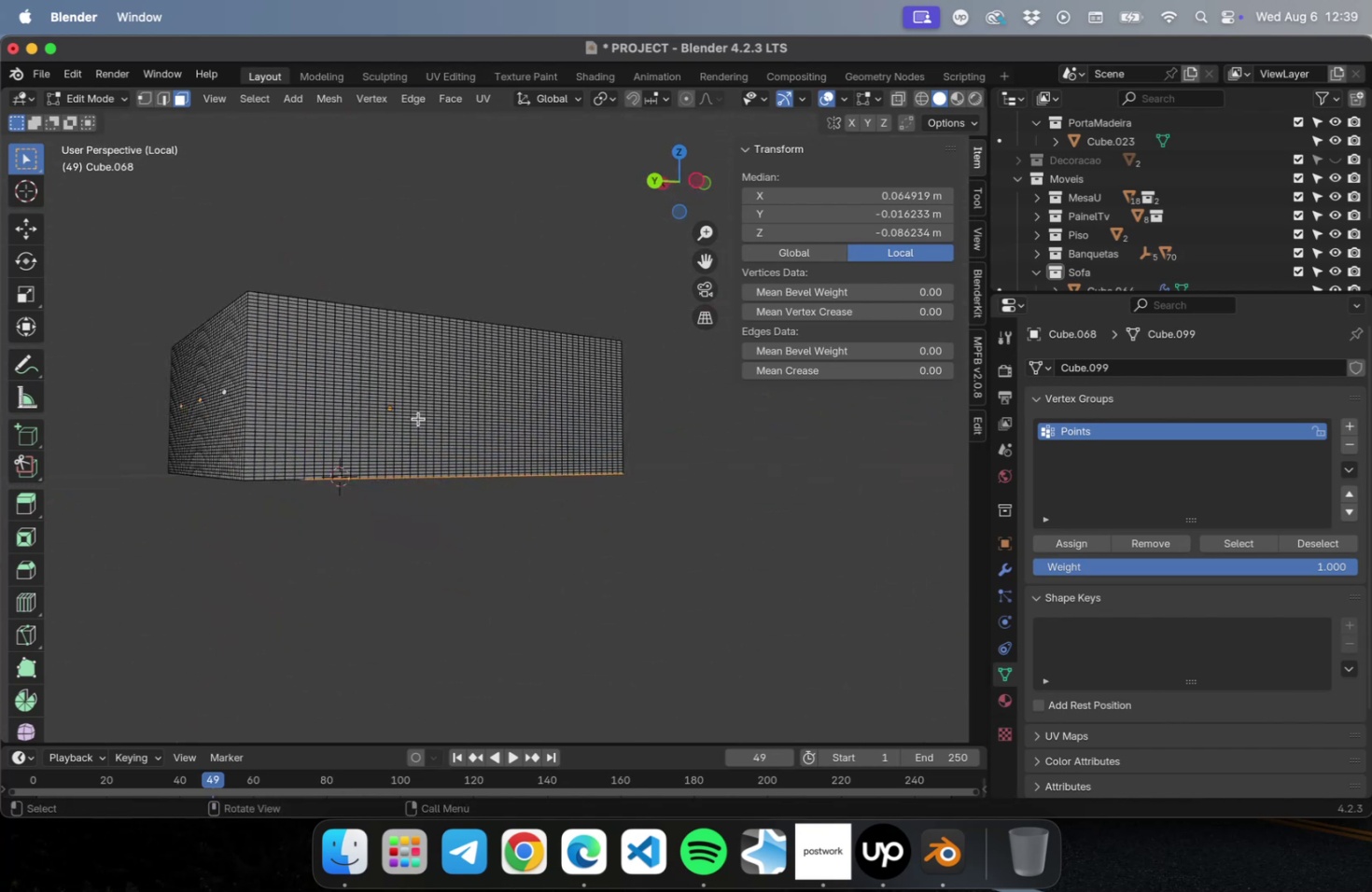 
hold_key(key=ShiftLeft, duration=0.71)
 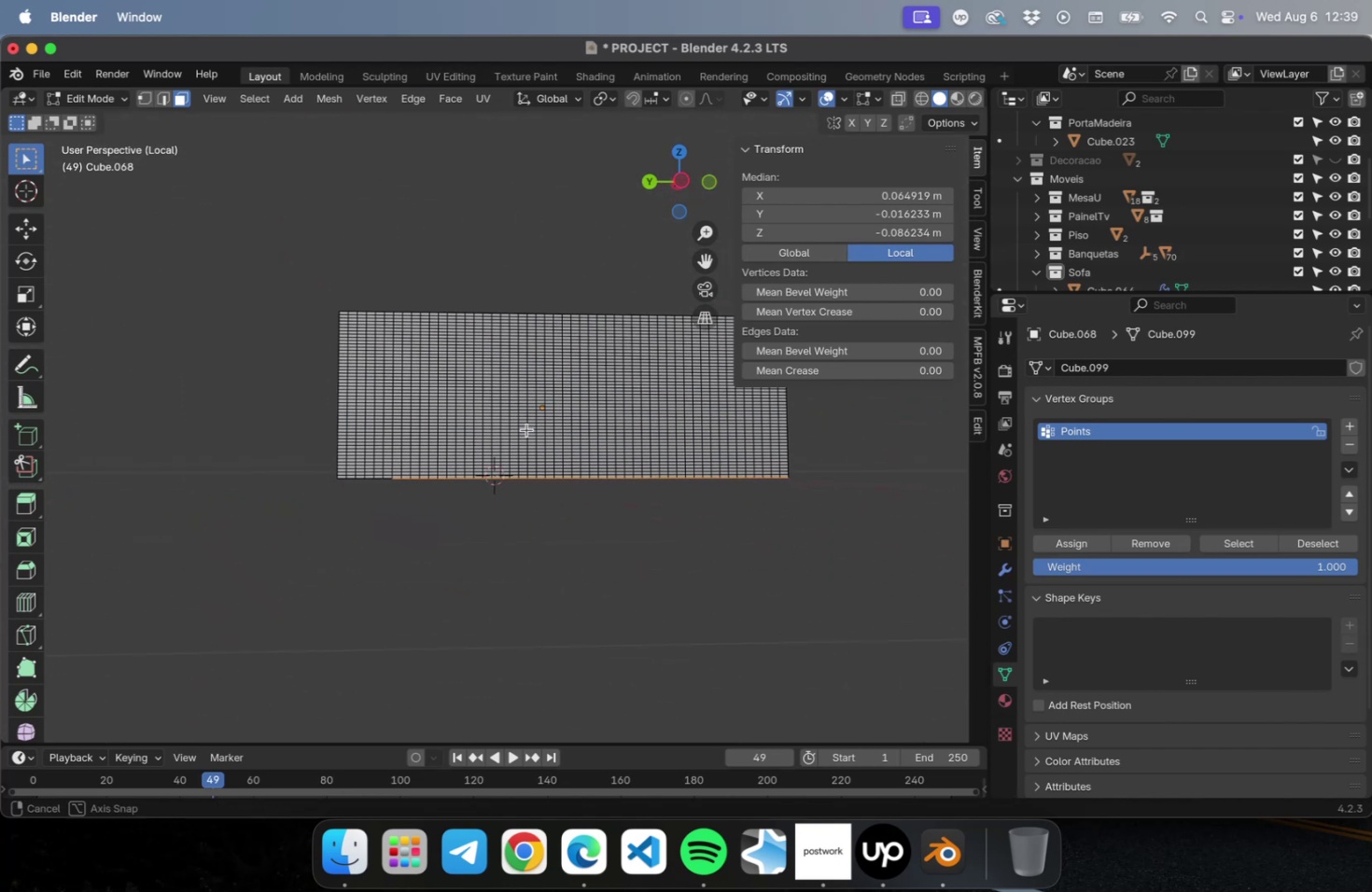 
hold_key(key=ShiftLeft, duration=1.08)
 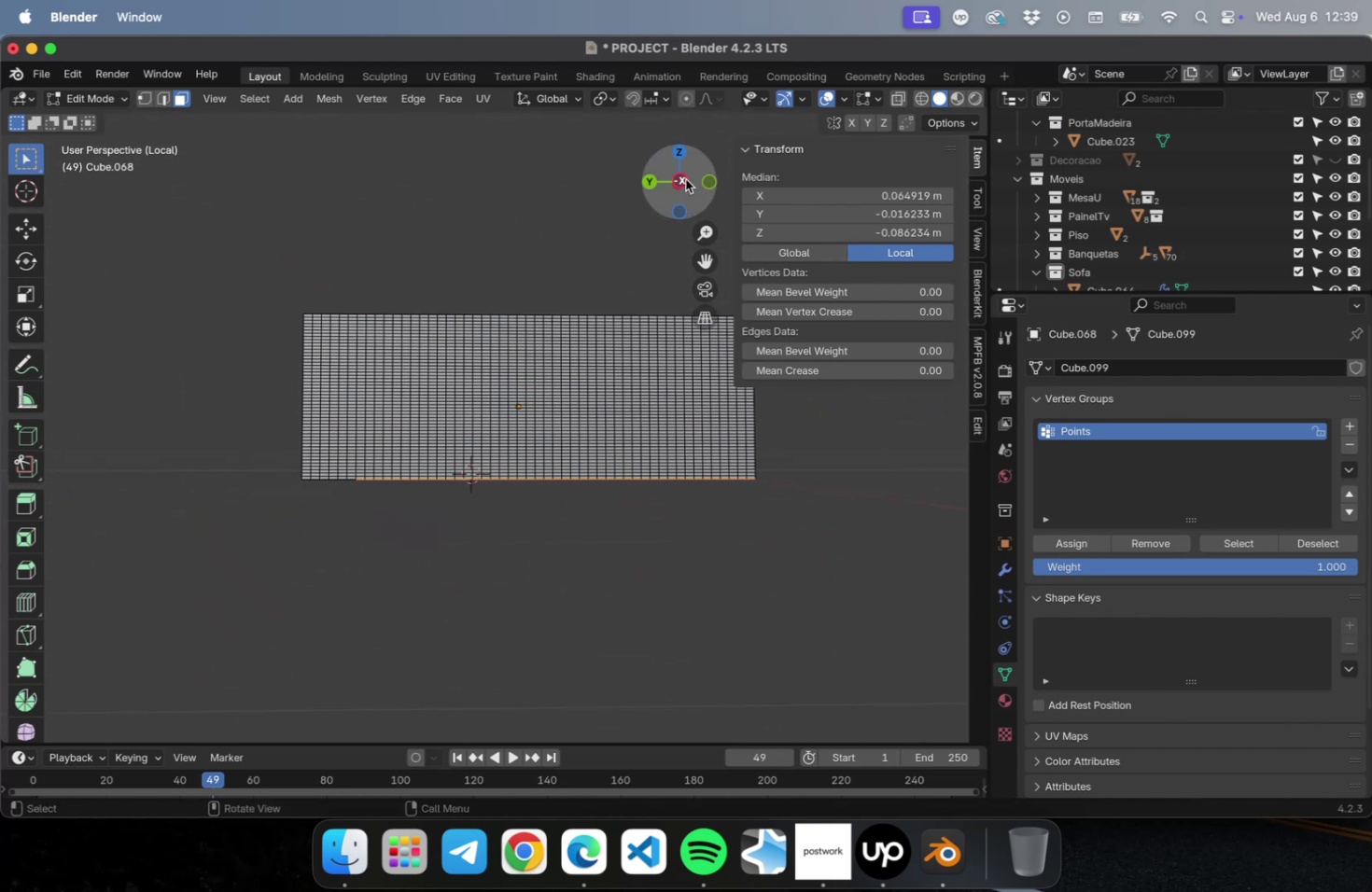 
left_click([684, 179])
 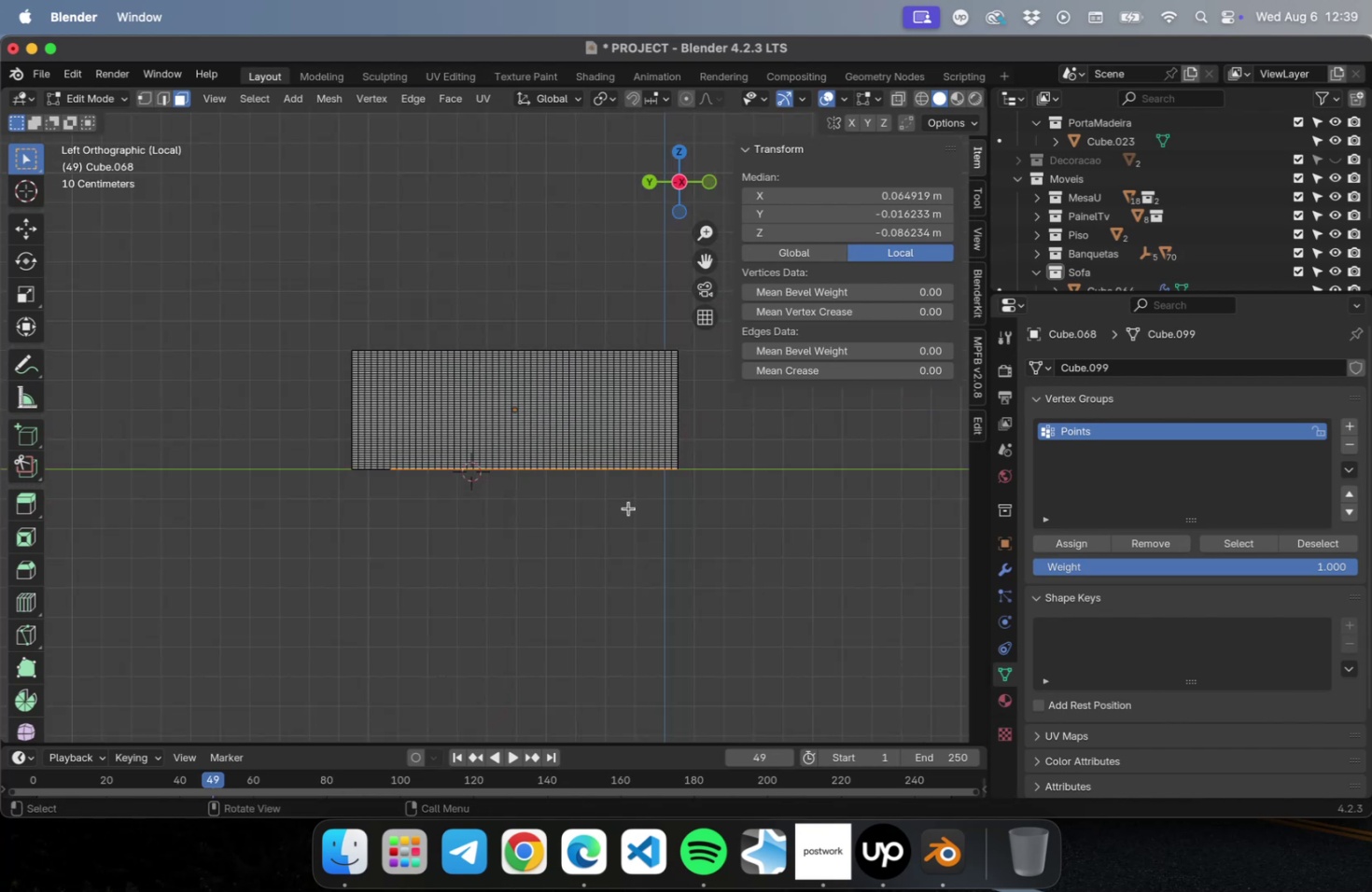 
hold_key(key=ShiftLeft, duration=5.61)
left_click_drag(start_coordinate=[688, 521], to_coordinate=[392, 350])
 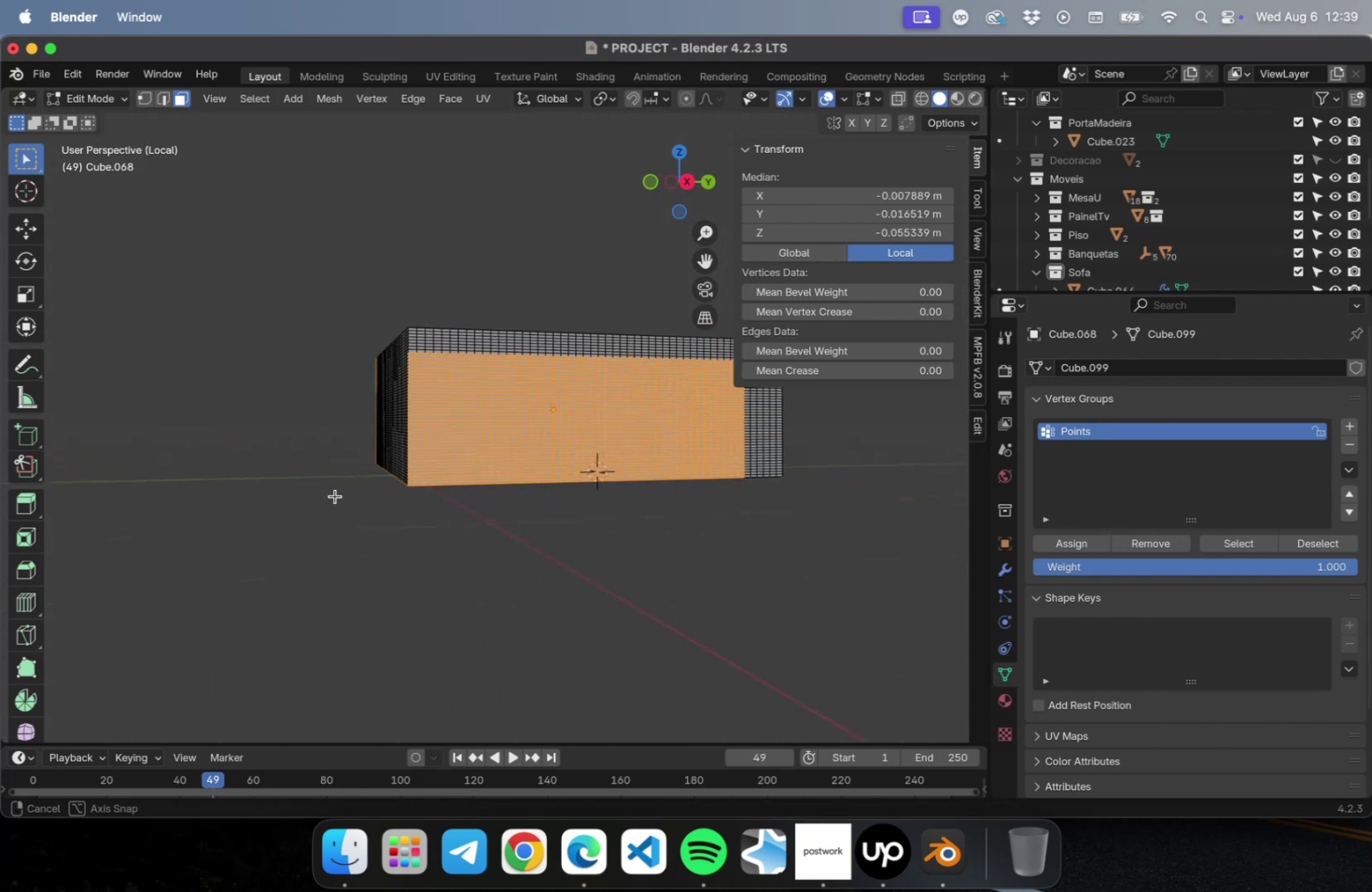 
hold_key(key=ShiftLeft, duration=0.81)
 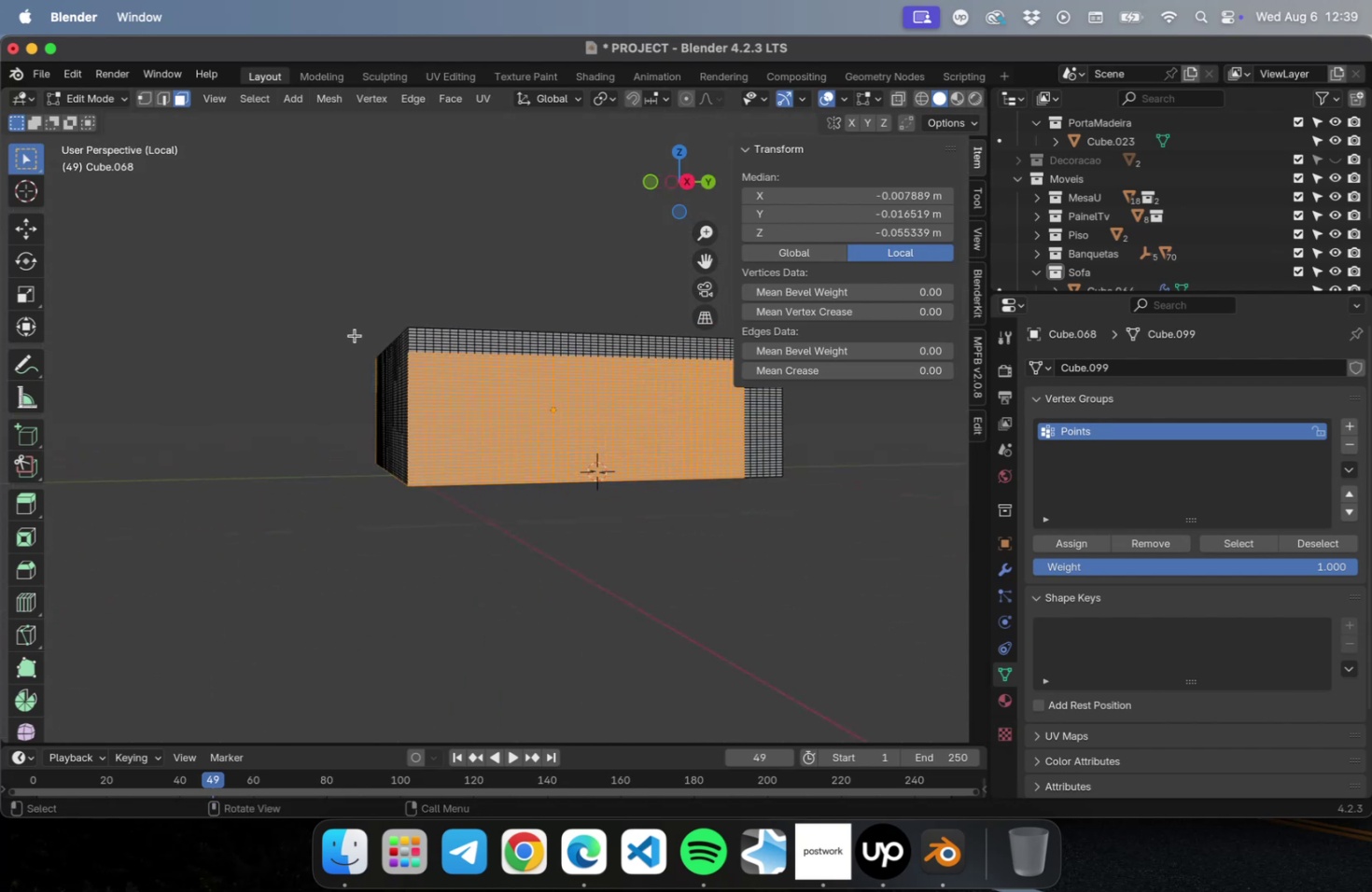 
hold_key(key=CommandLeft, duration=1.44)
left_click_drag(start_coordinate=[355, 335], to_coordinate=[390, 365])
 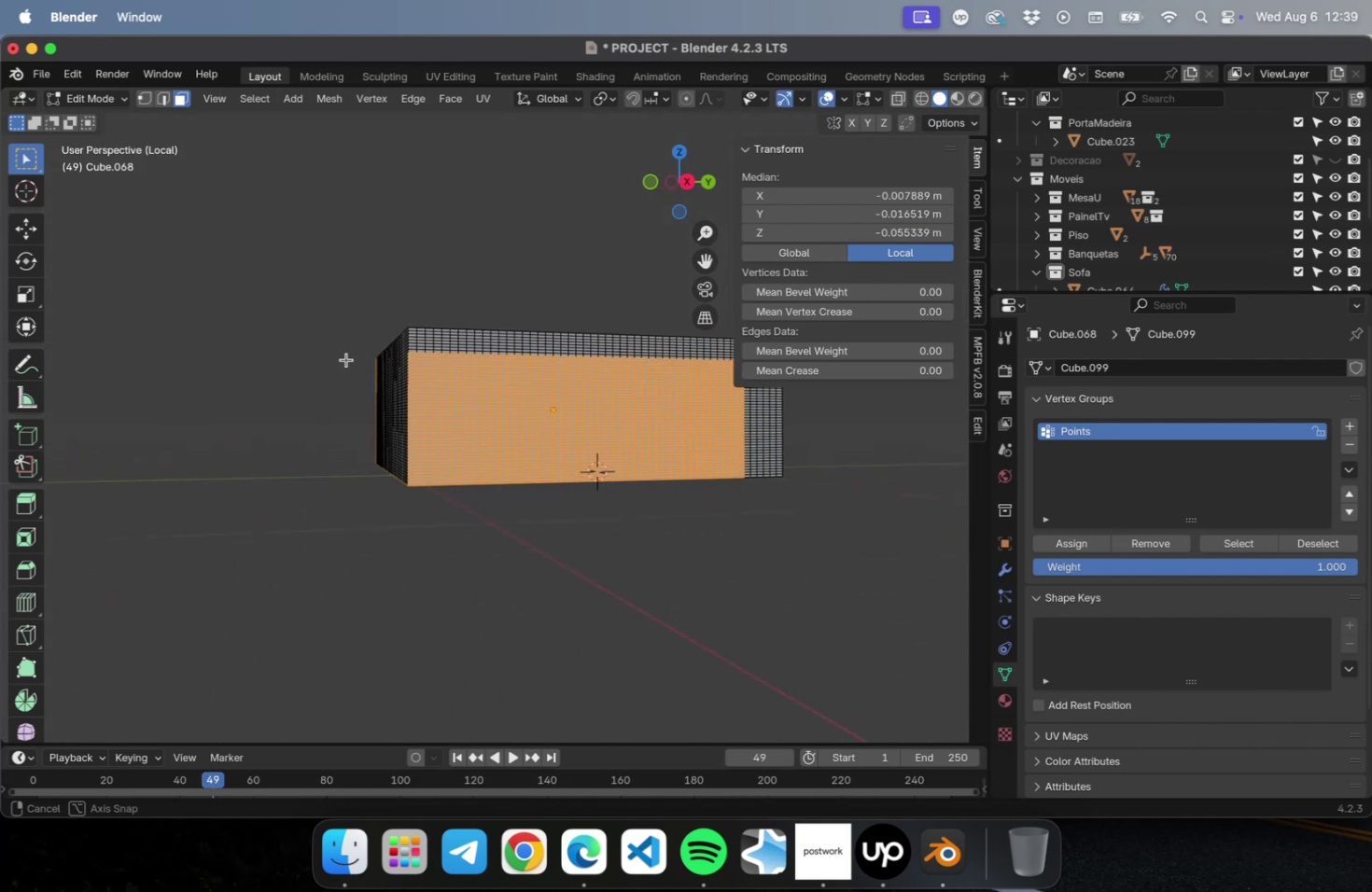 
scroll: coordinate [426, 355], scroll_direction: up, amount: 10.0
 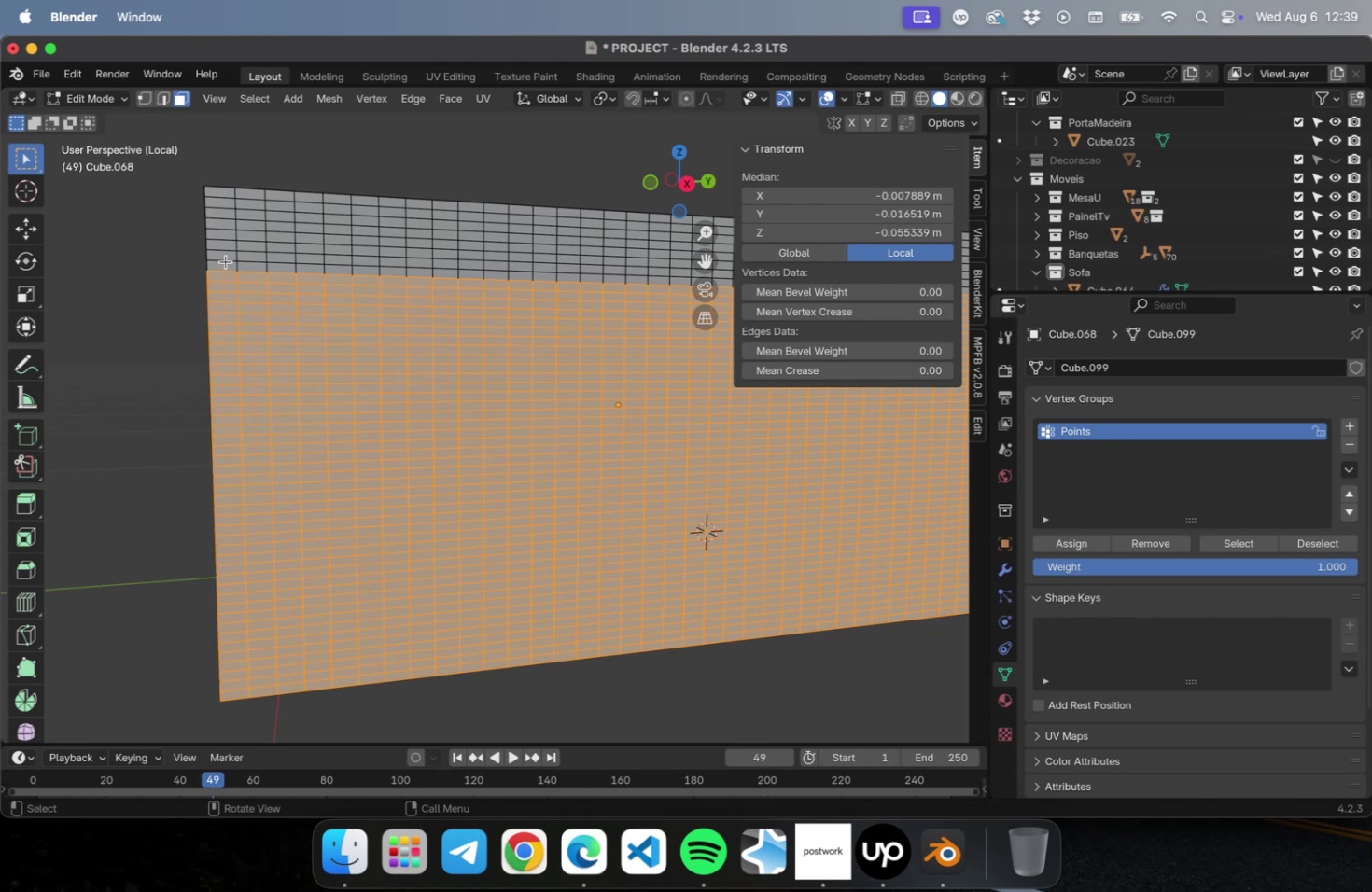 
scroll: coordinate [559, 321], scroll_direction: down, amount: 2.0
 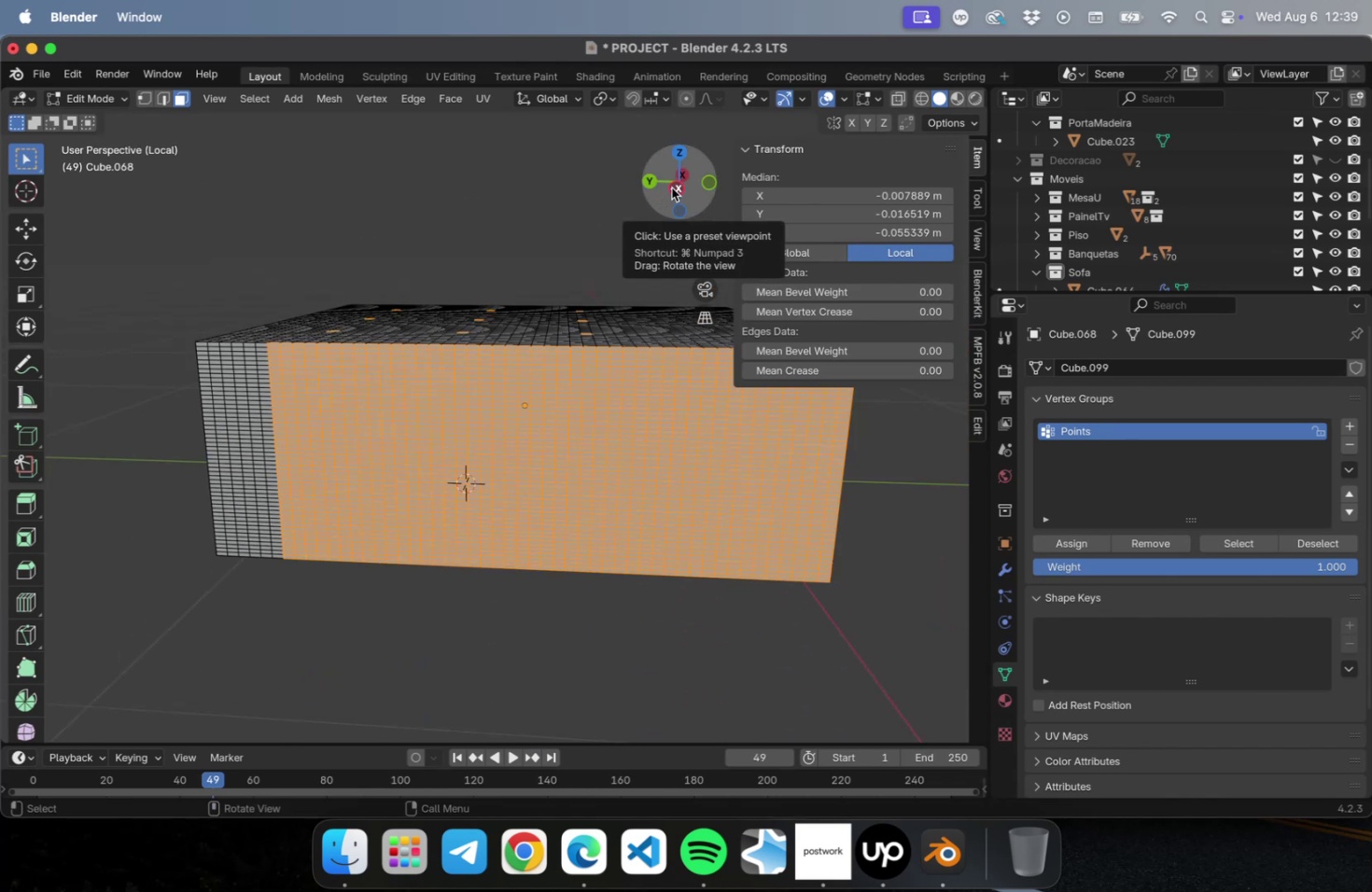 
hold_key(key=ShiftLeft, duration=0.61)
 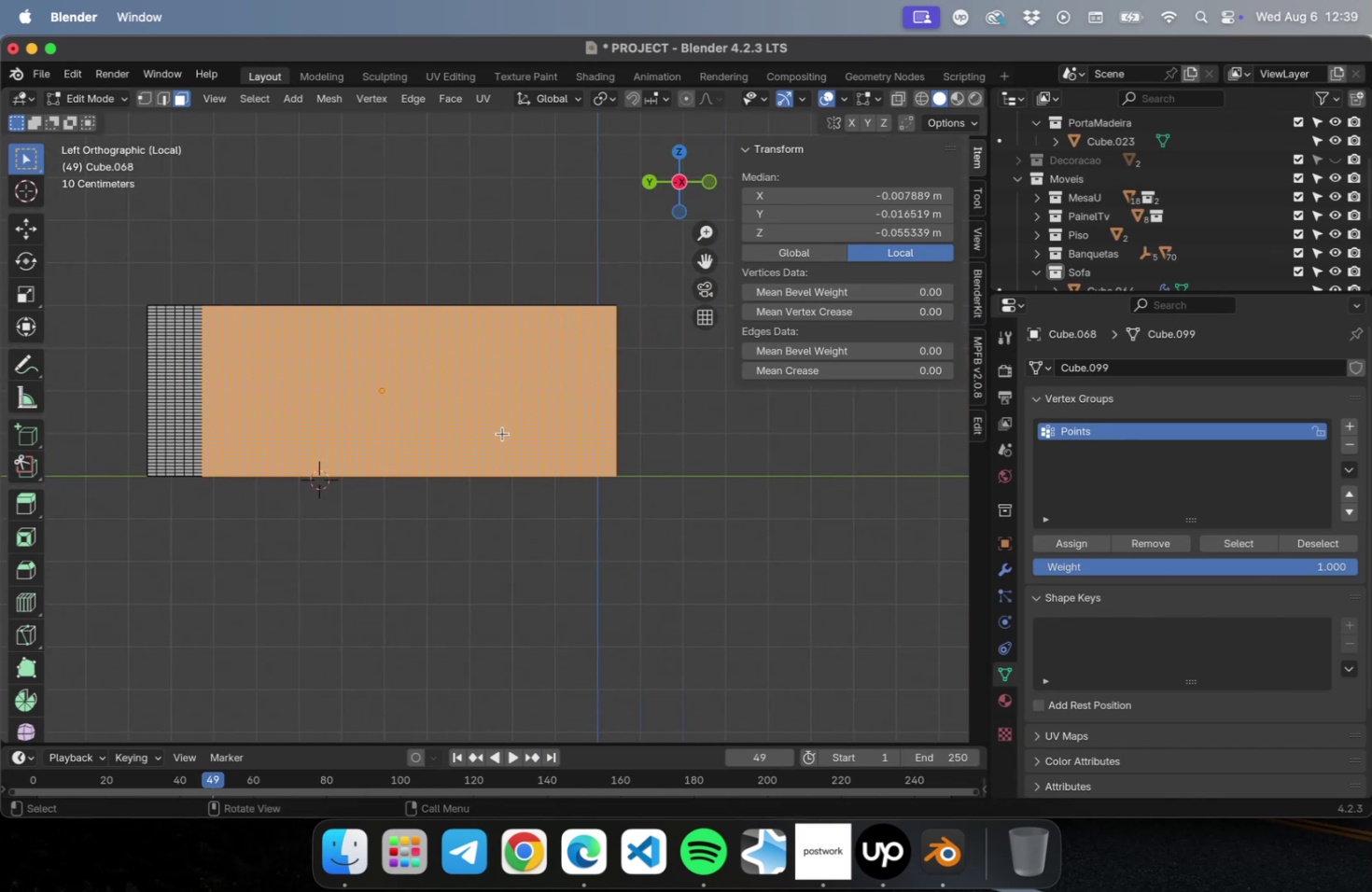 
hold_key(key=CommandLeft, duration=3.11)
left_click_drag(start_coordinate=[644, 288], to_coordinate=[187, 330])
 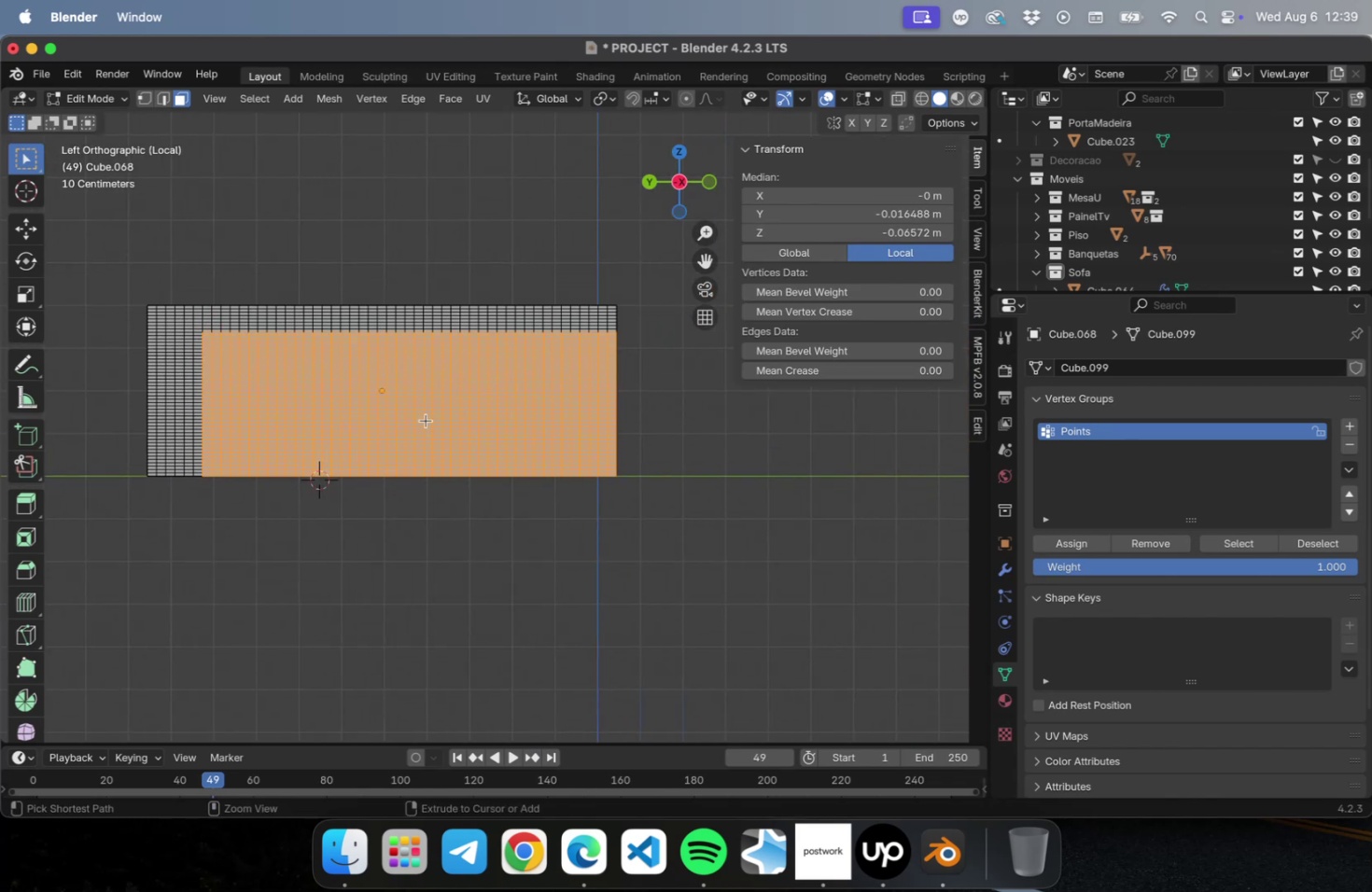 
scroll: coordinate [444, 430], scroll_direction: down, amount: 2.0
 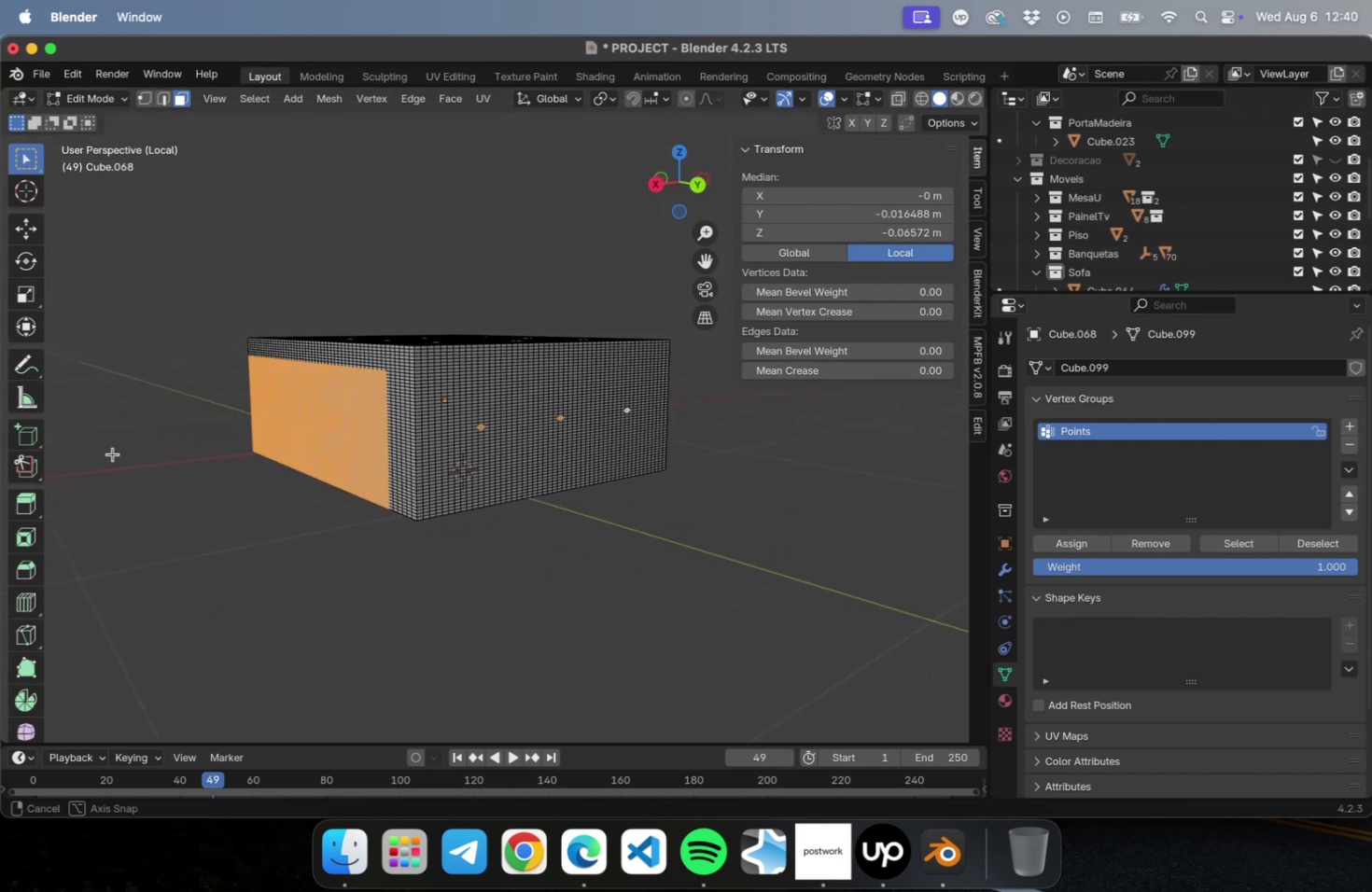 
wait(7.6)
 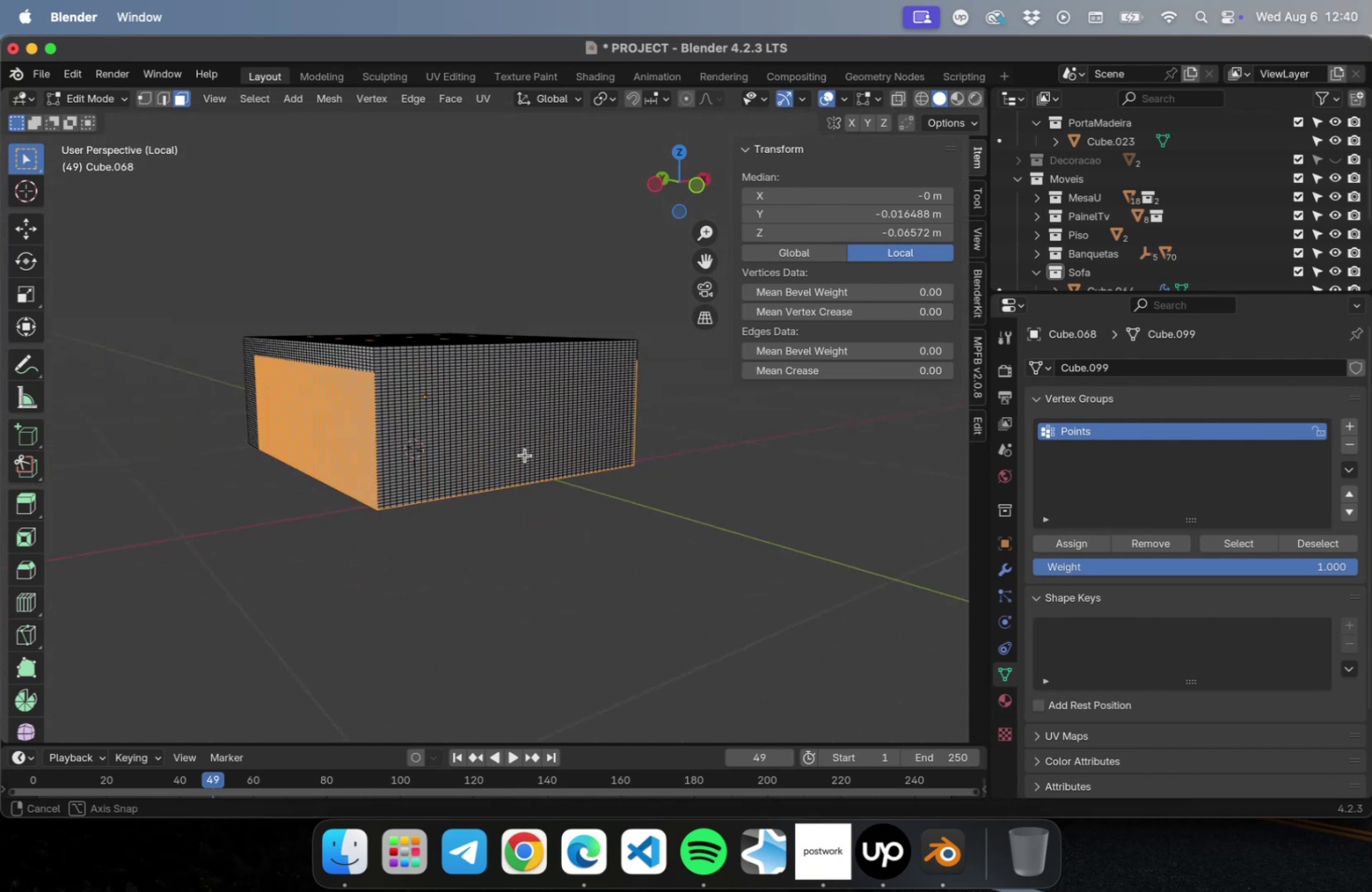 
key(NumLock)
 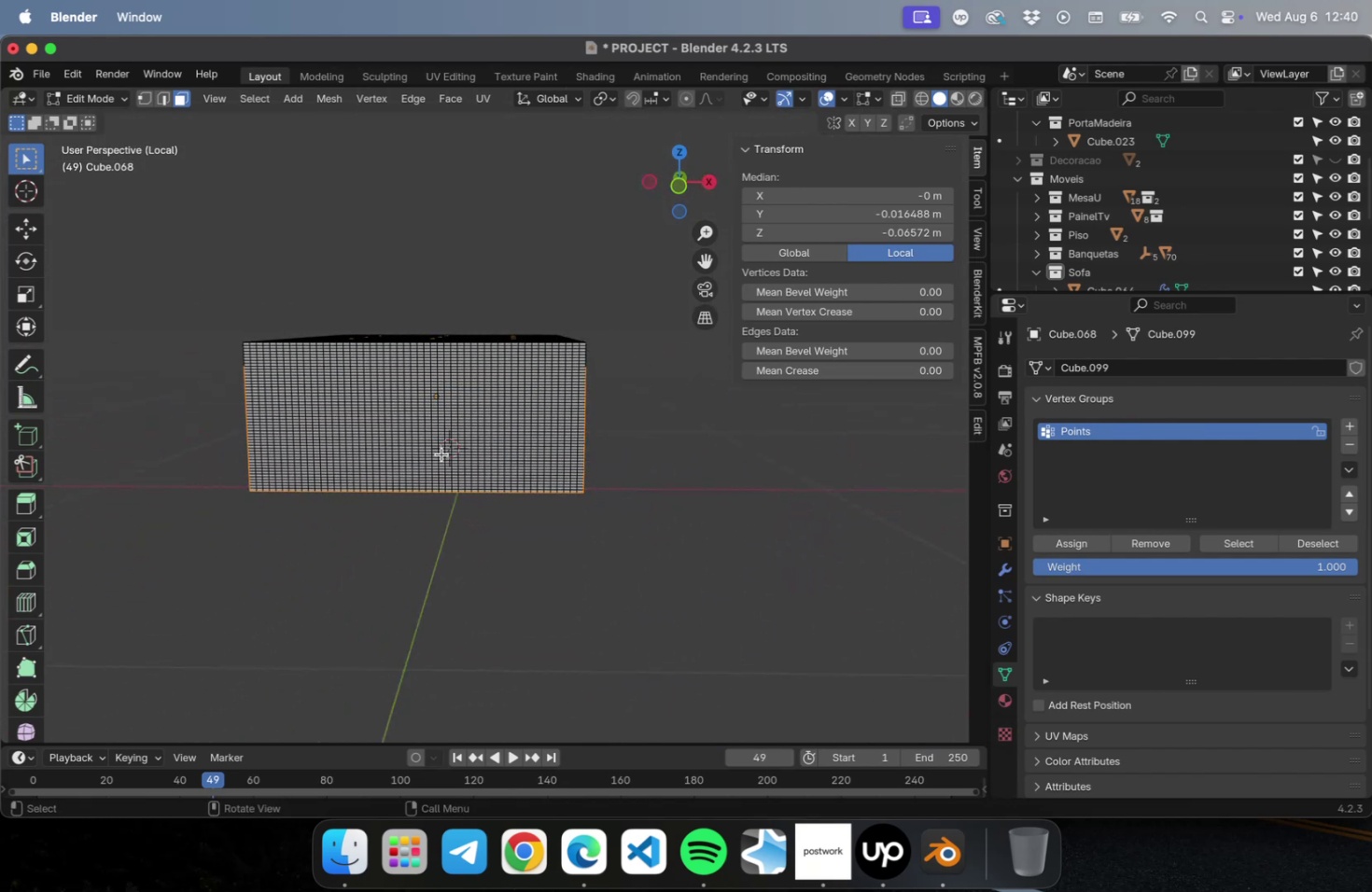 
key(Numpad2)
 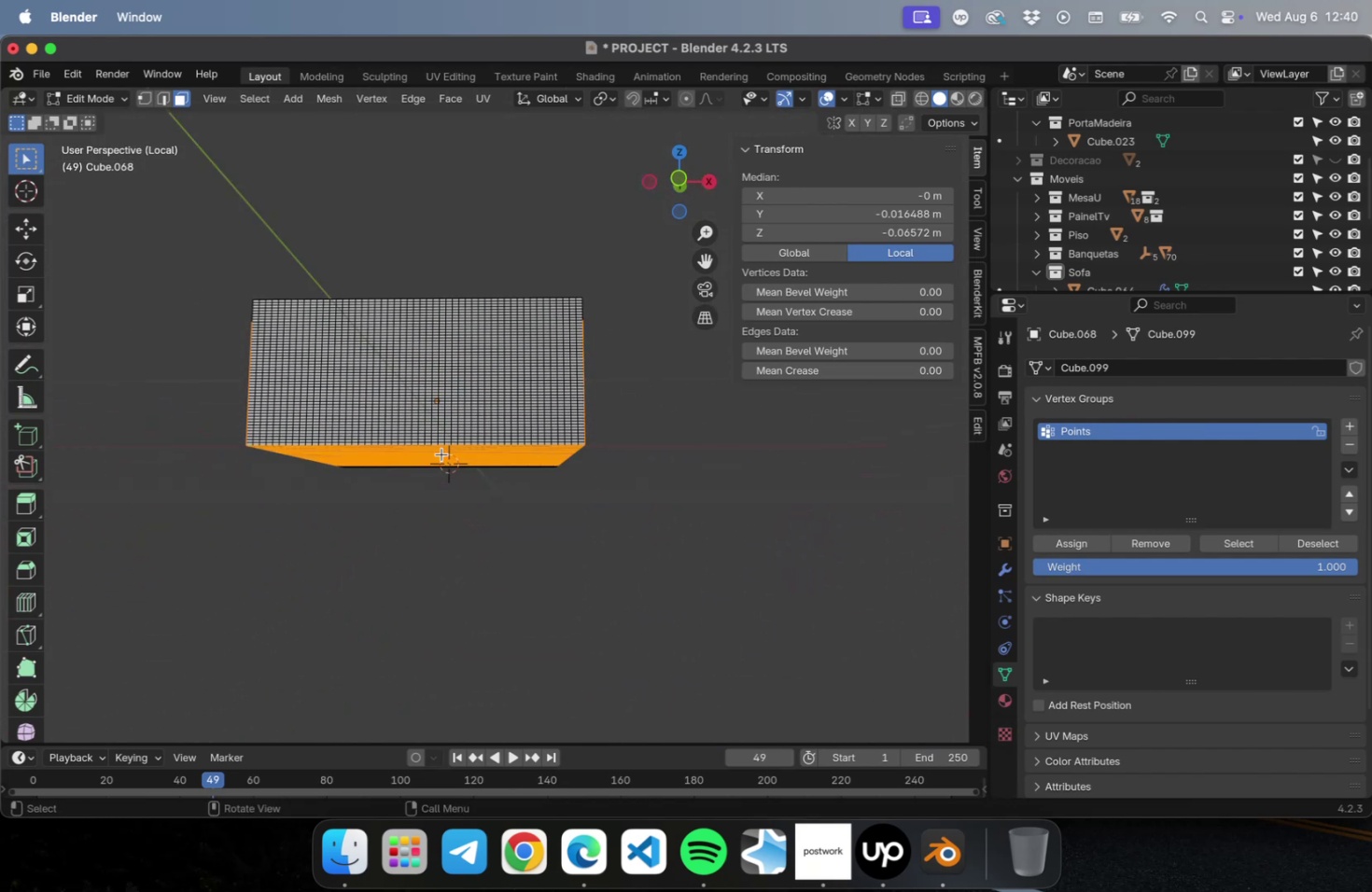 
key(NumLock)
 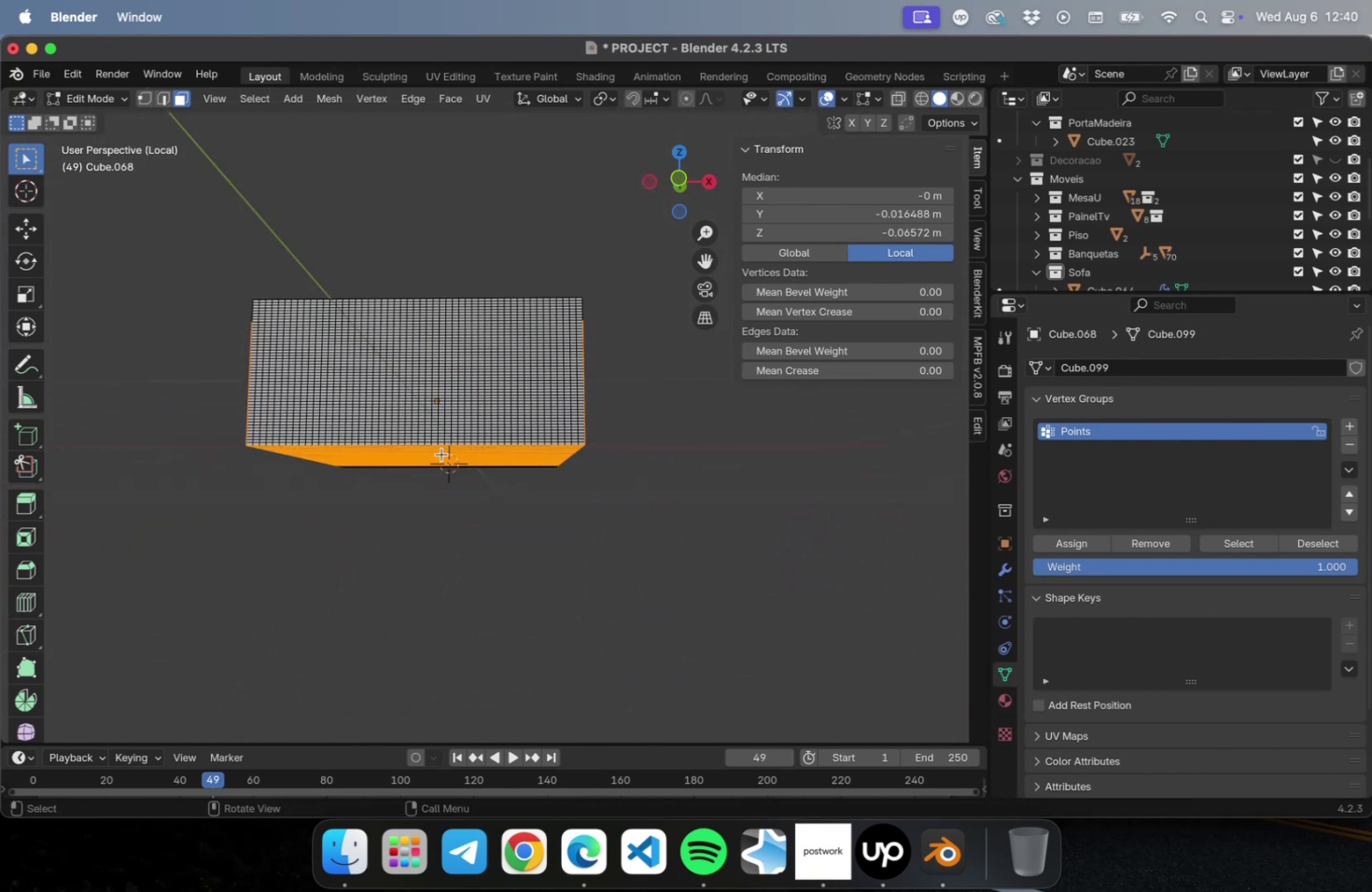 
key(Numpad1)
 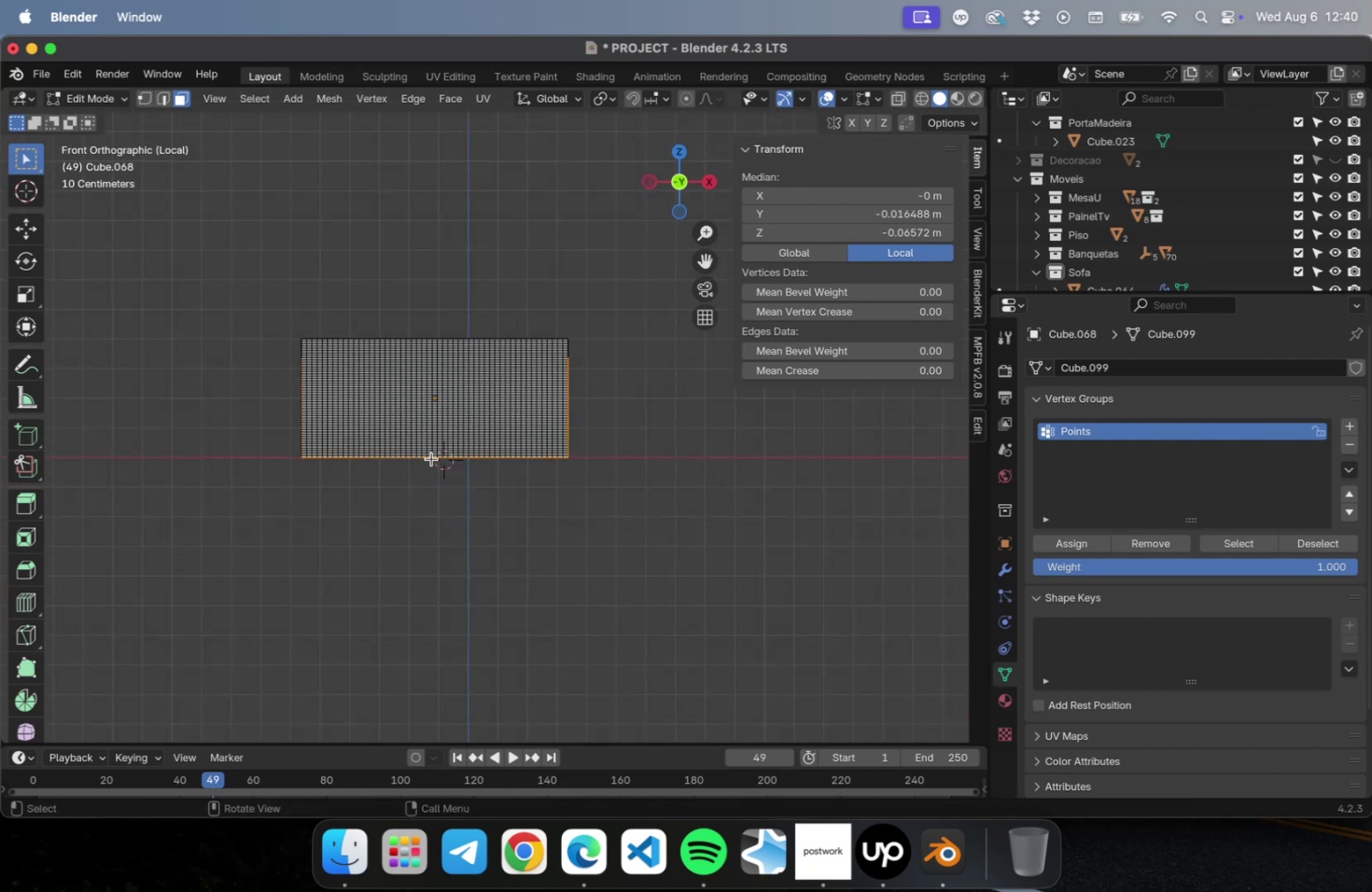 
hold_key(key=ShiftLeft, duration=3.0)
left_click_drag(start_coordinate=[584, 514], to_coordinate=[245, 358])
 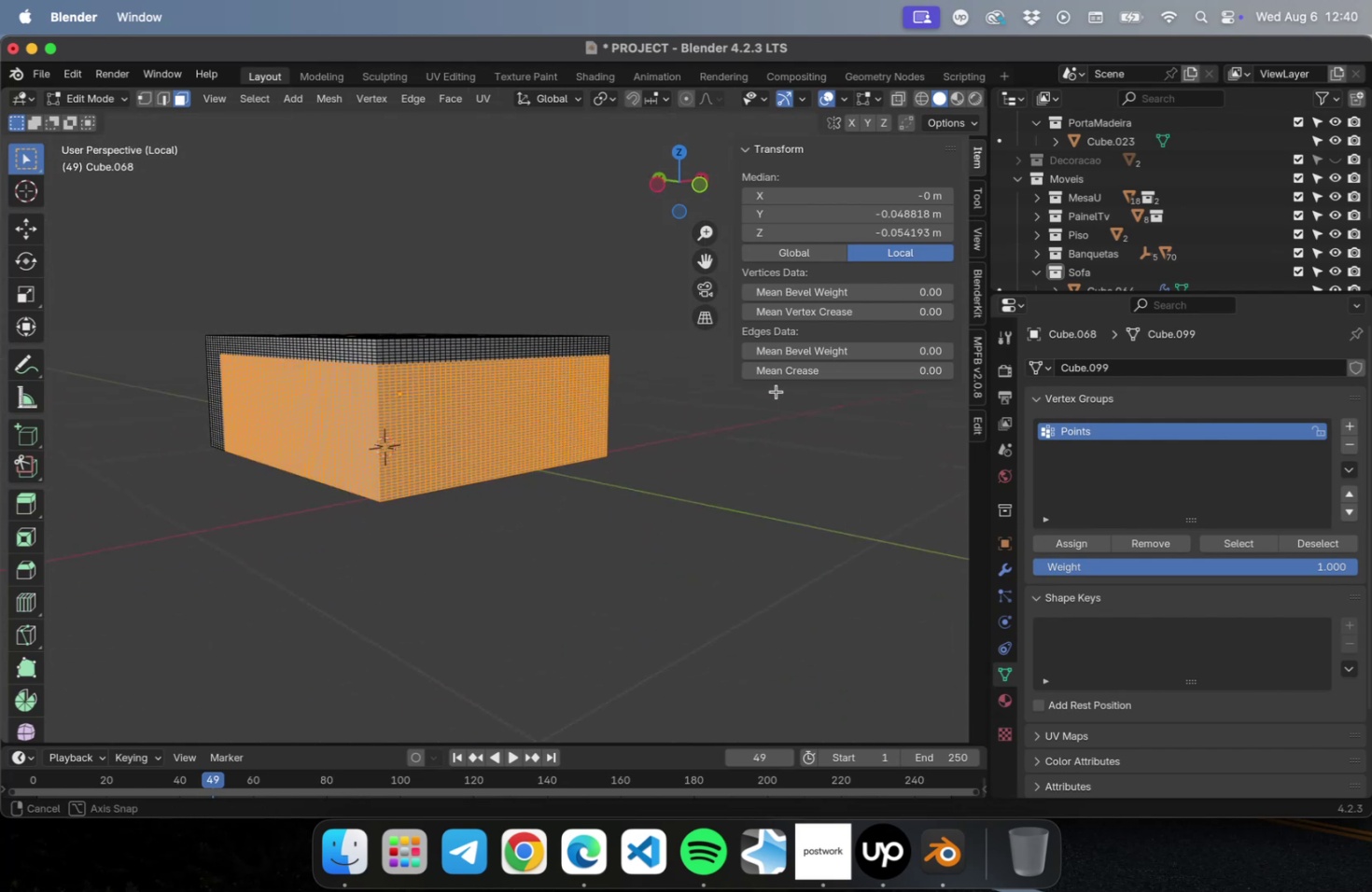 
hold_key(key=ShiftLeft, duration=0.6)
 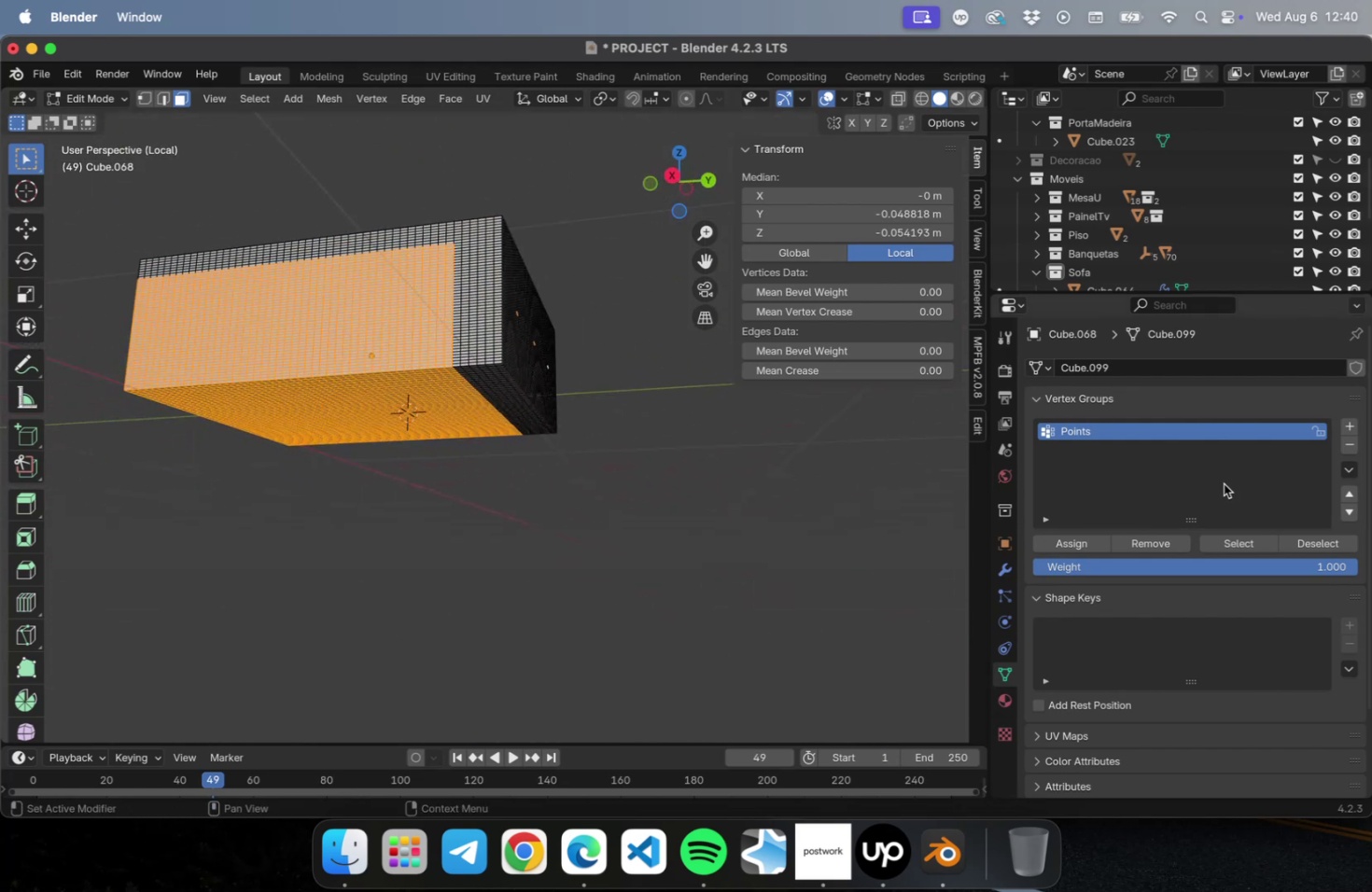 
left_click([1092, 542])
 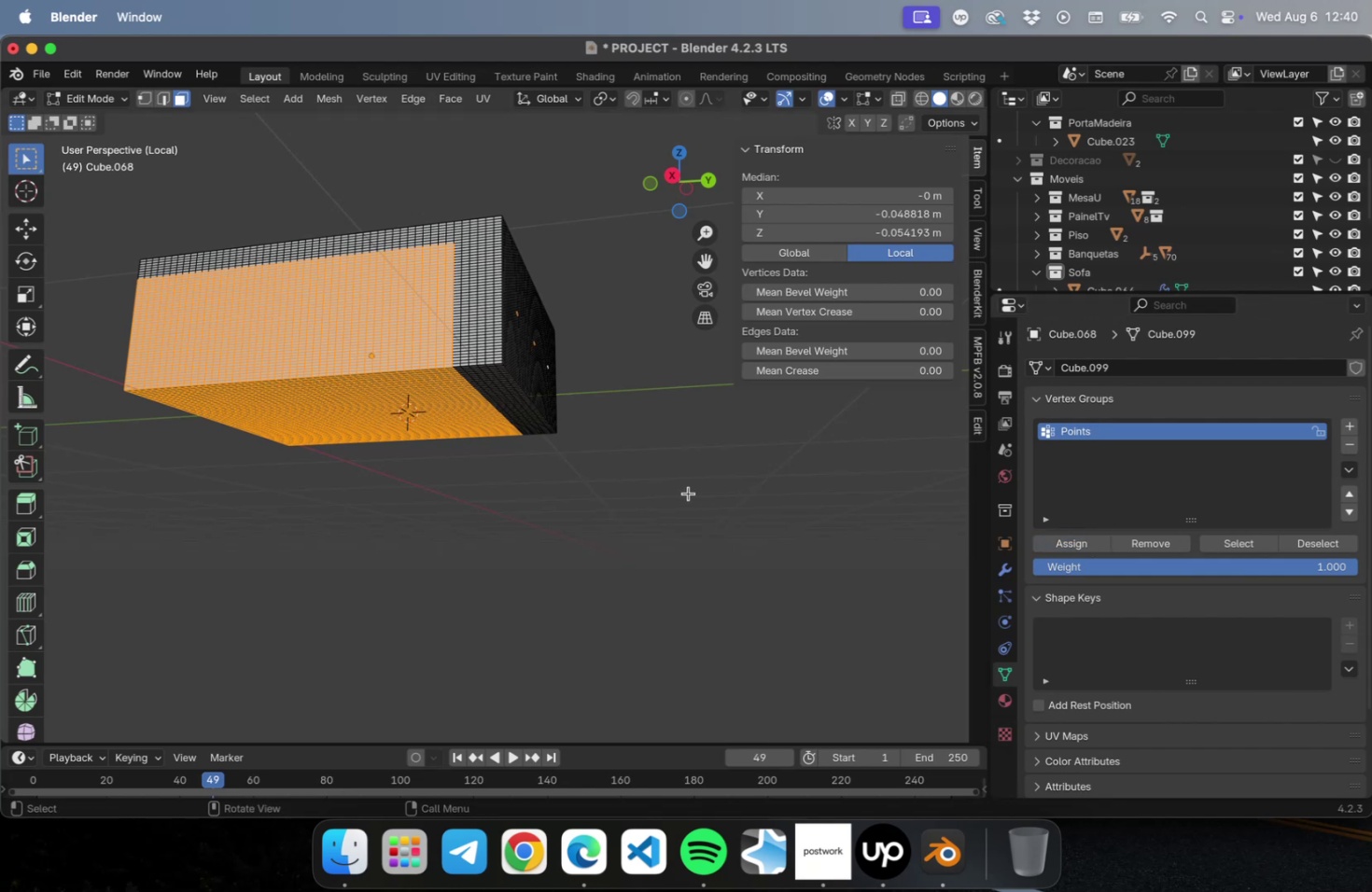 
key(Tab)
 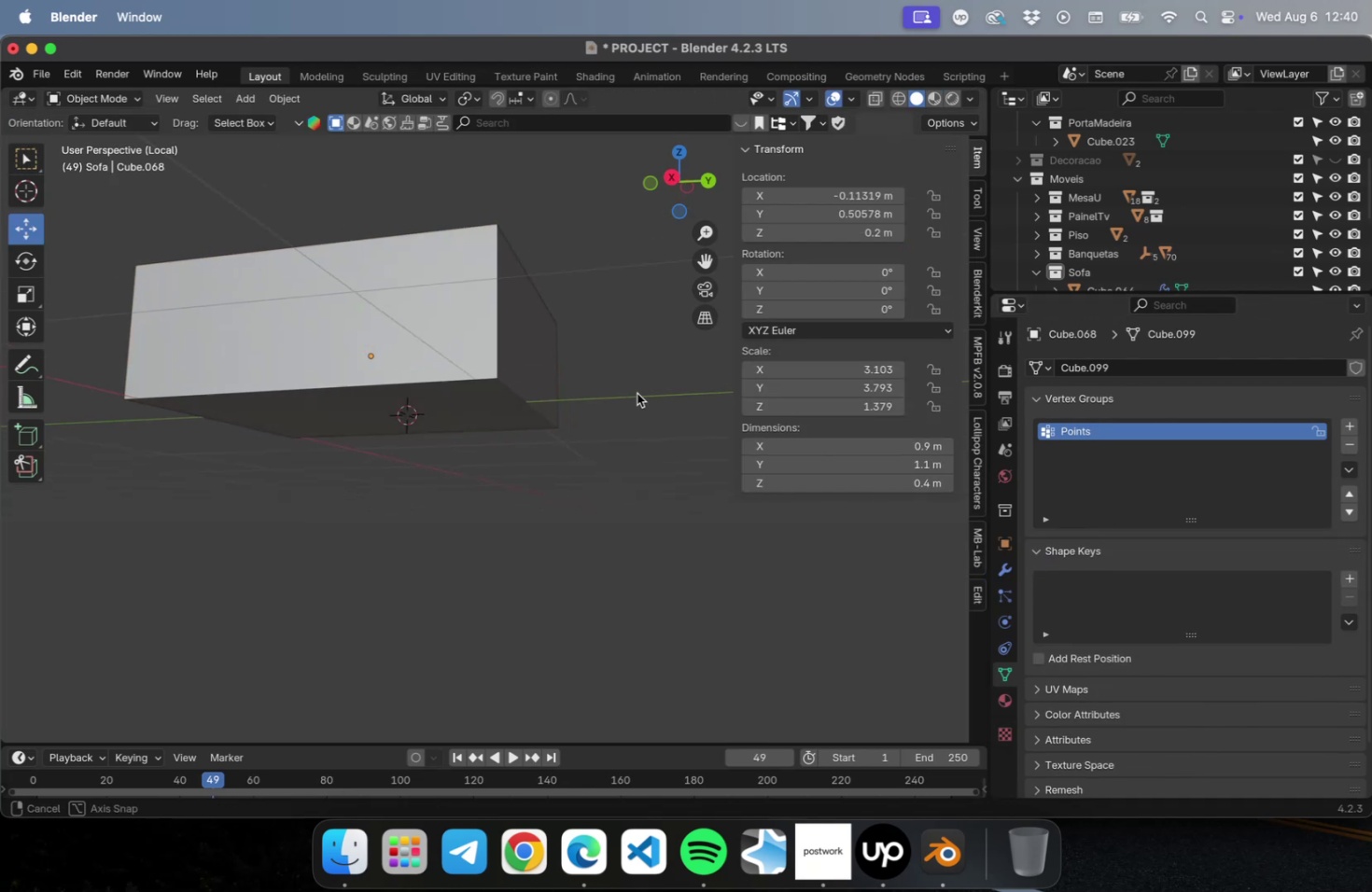 
key(Meta+S)
 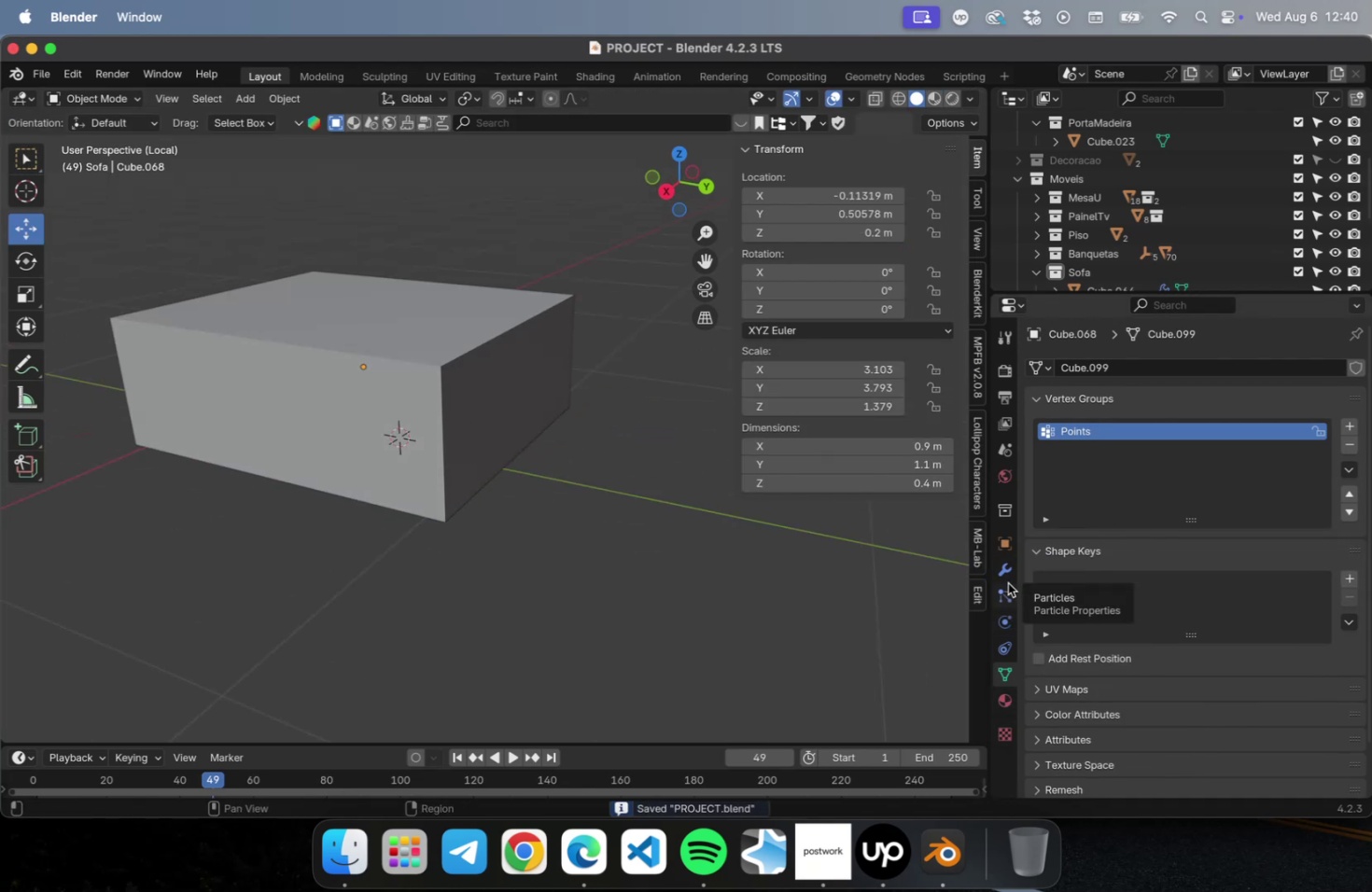 
wait(5.26)
 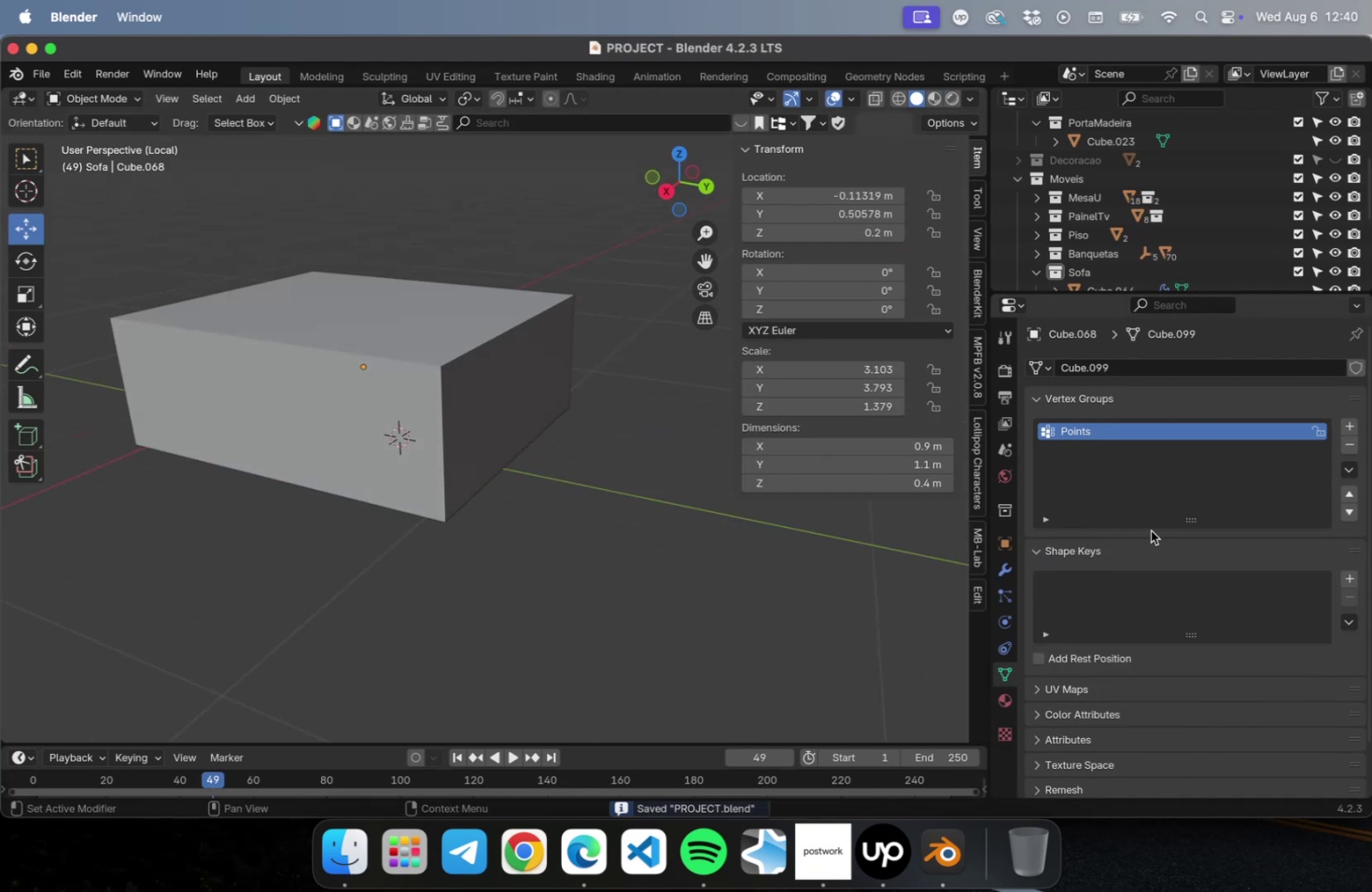 
left_click([1003, 612])
 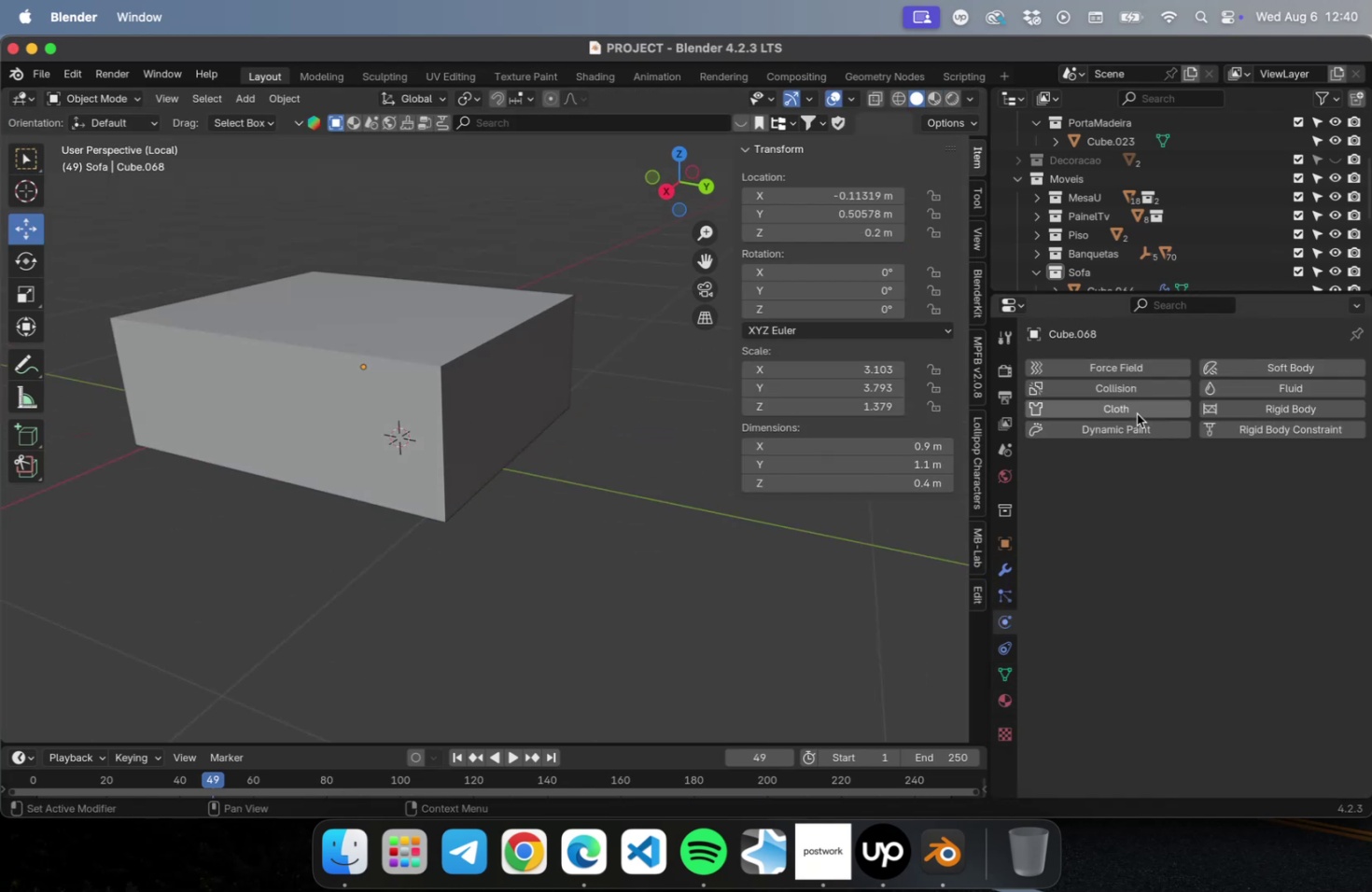 
left_click([1134, 410])
 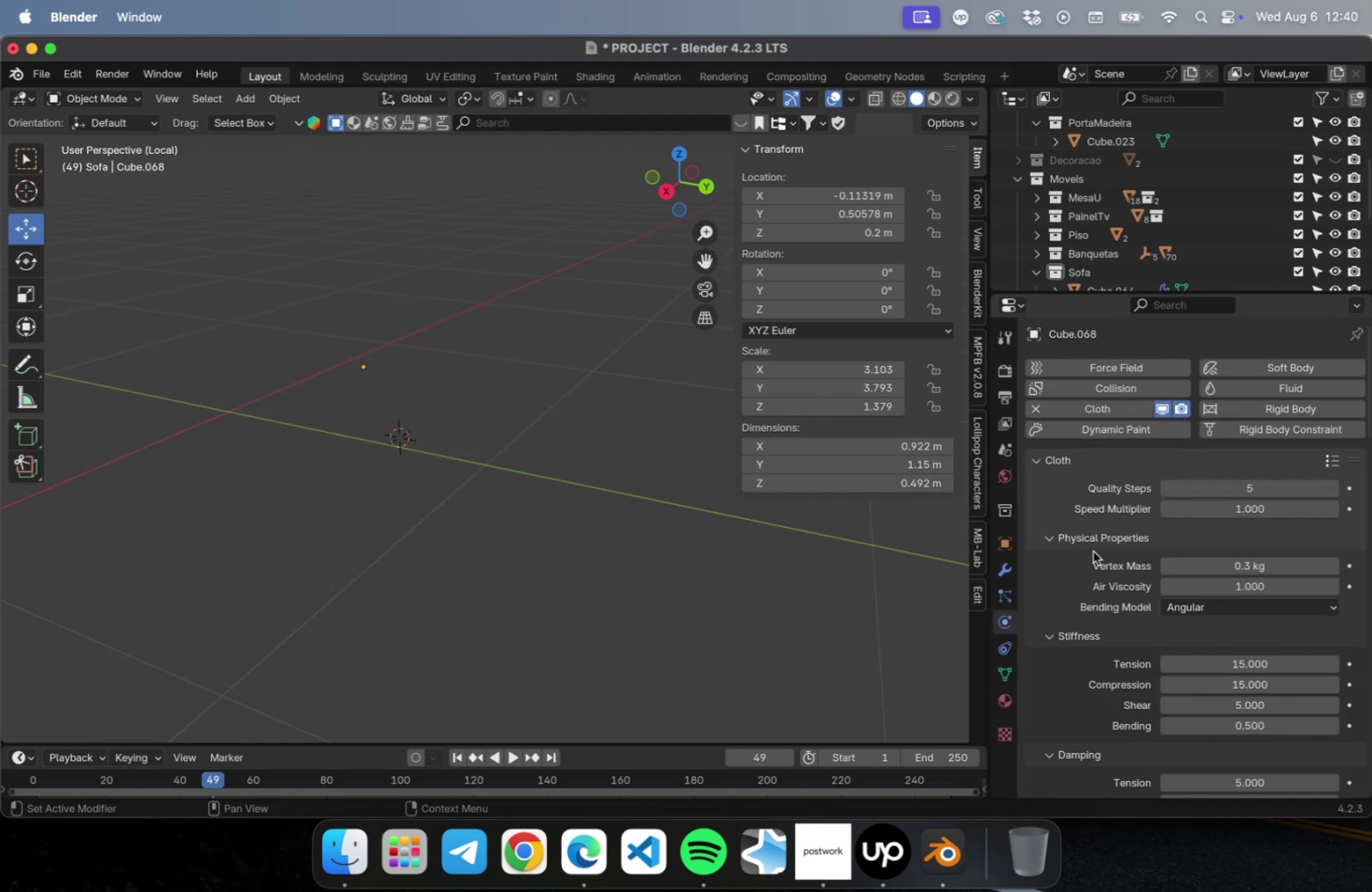 
scroll: coordinate [614, 425], scroll_direction: down, amount: 36.0
 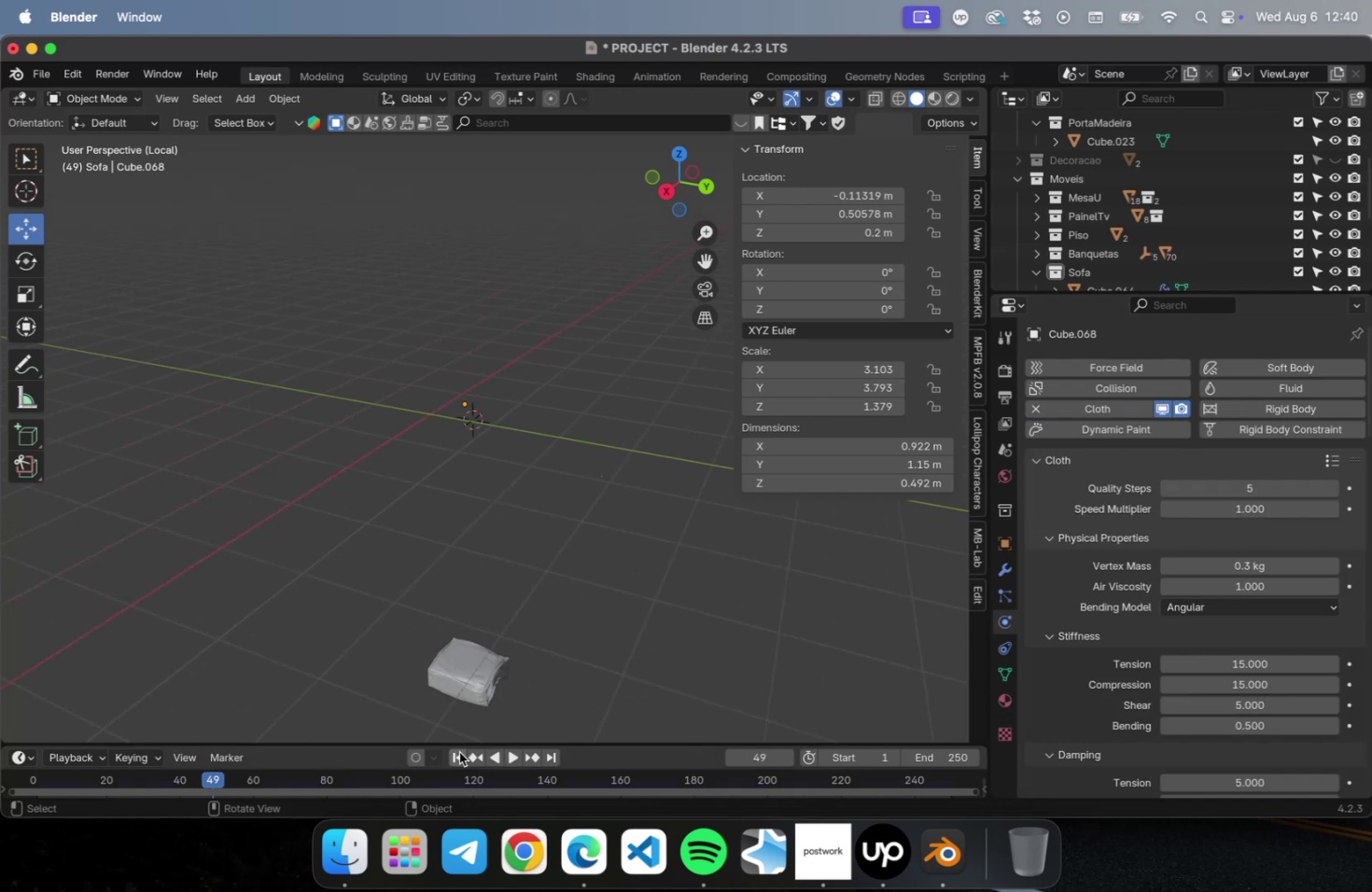 
left_click([459, 751])
 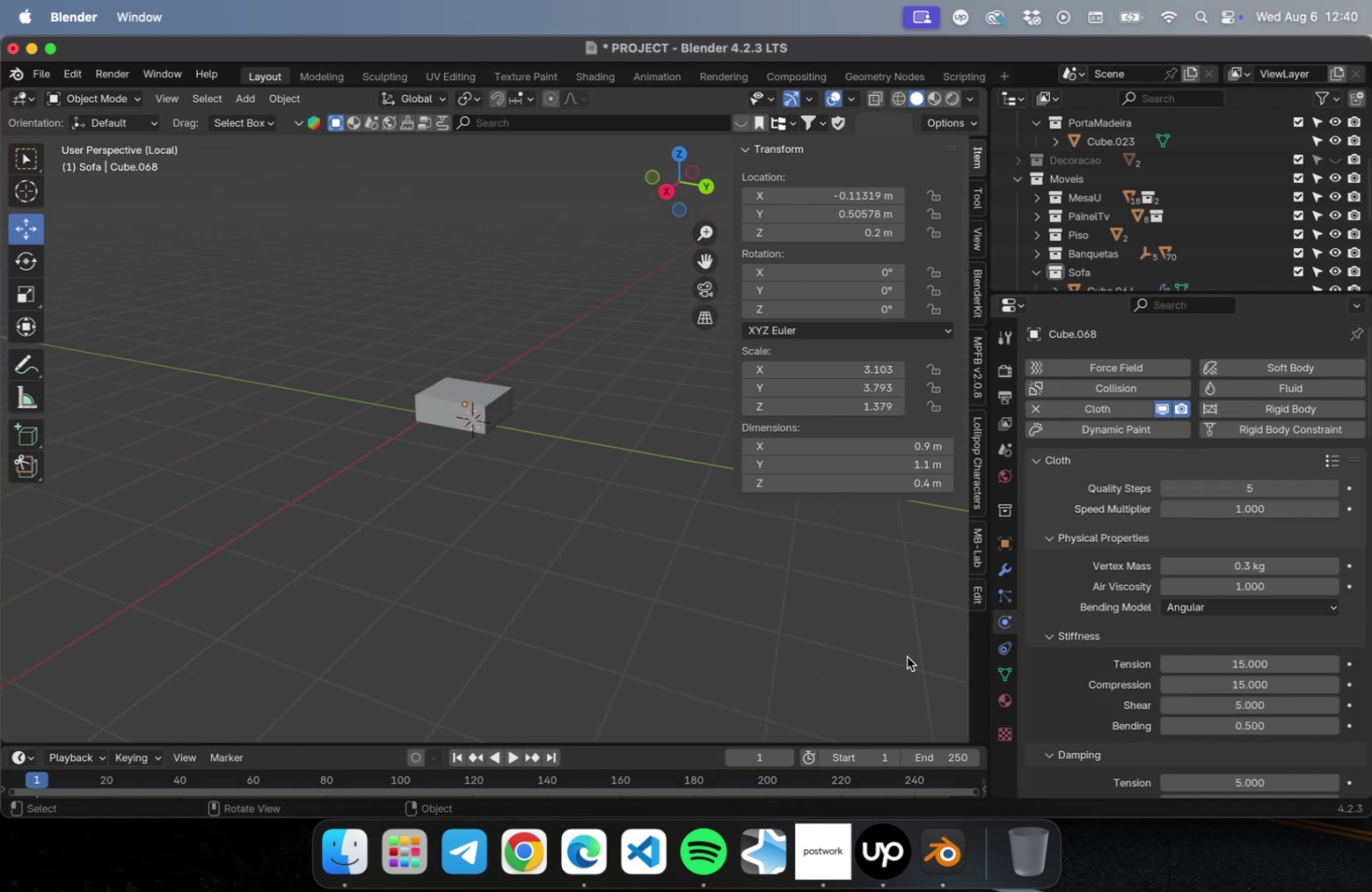 
scroll: coordinate [1120, 582], scroll_direction: down, amount: 24.0
 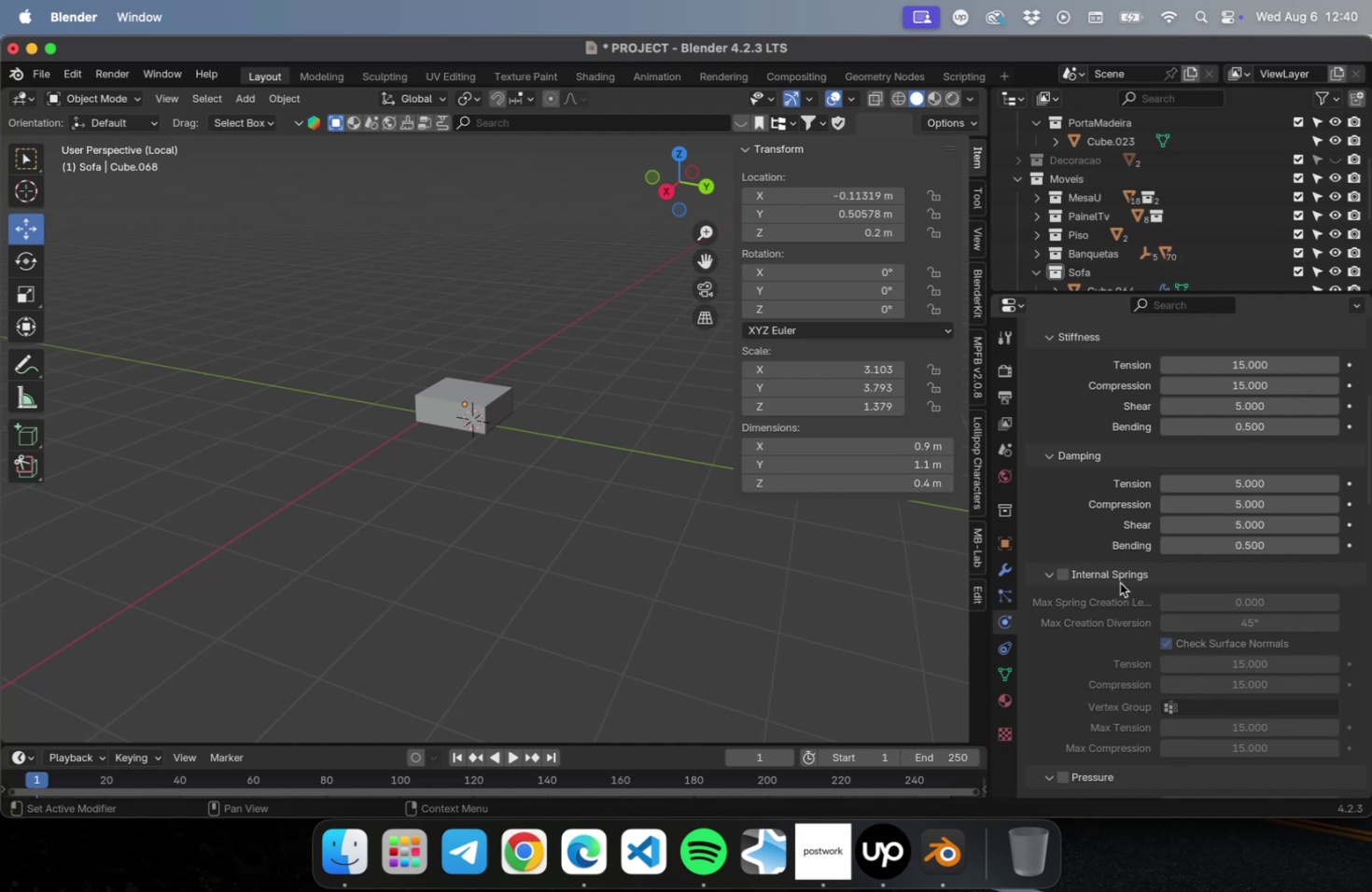 
scroll: coordinate [1116, 585], scroll_direction: up, amount: 10.0
 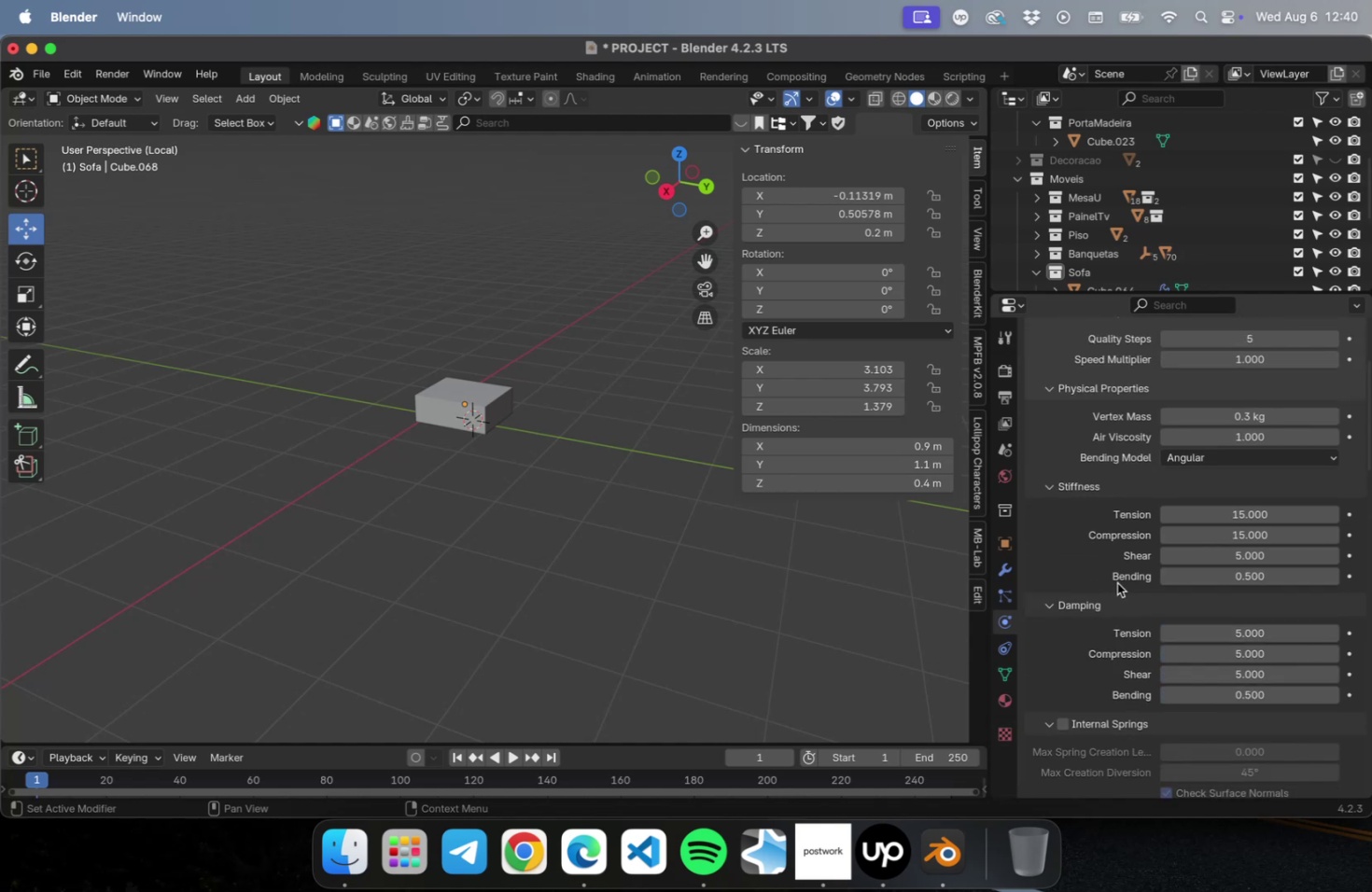 
scroll: coordinate [1118, 591], scroll_direction: down, amount: 53.0
 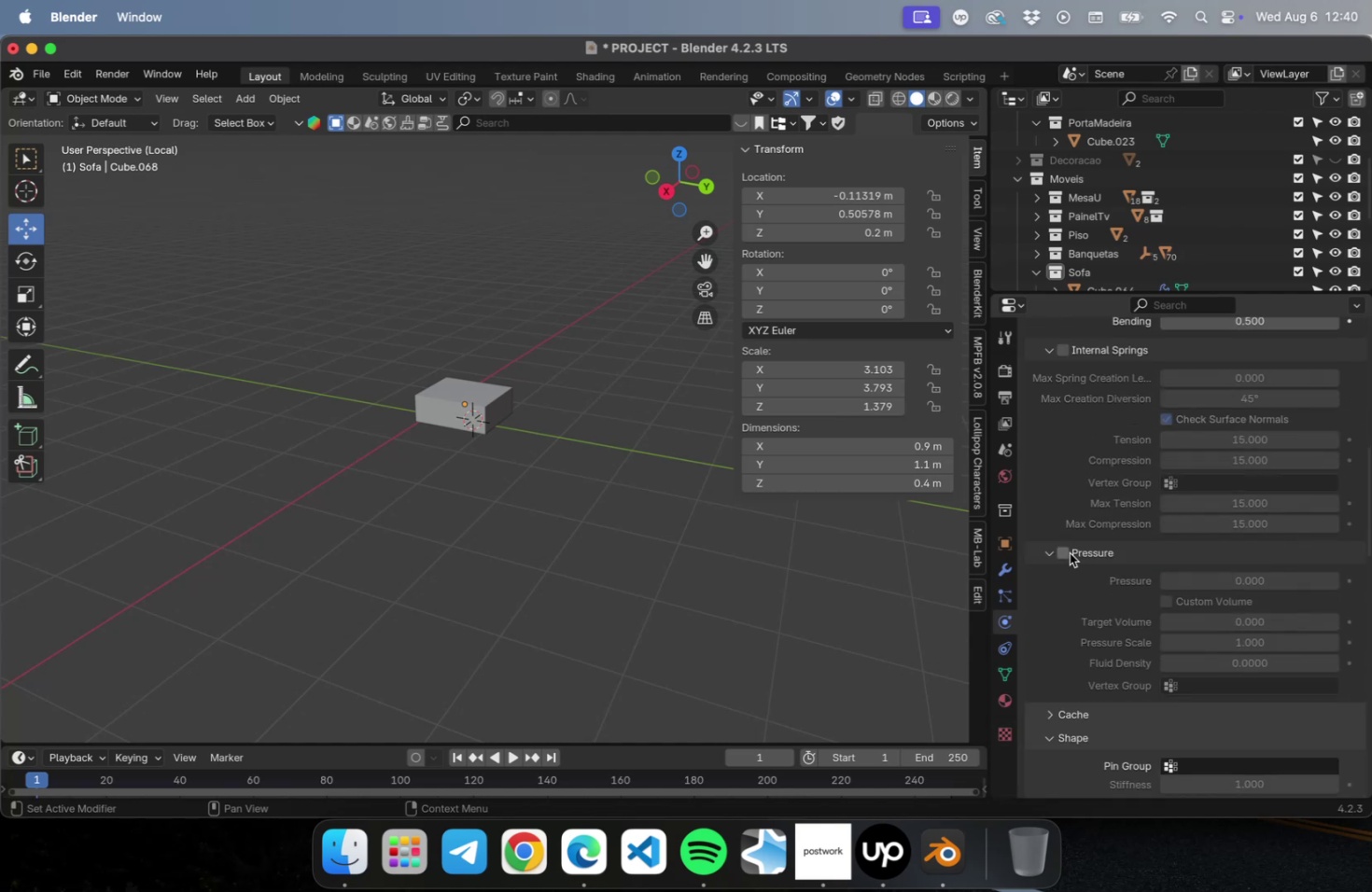 
left_click([1069, 552])
 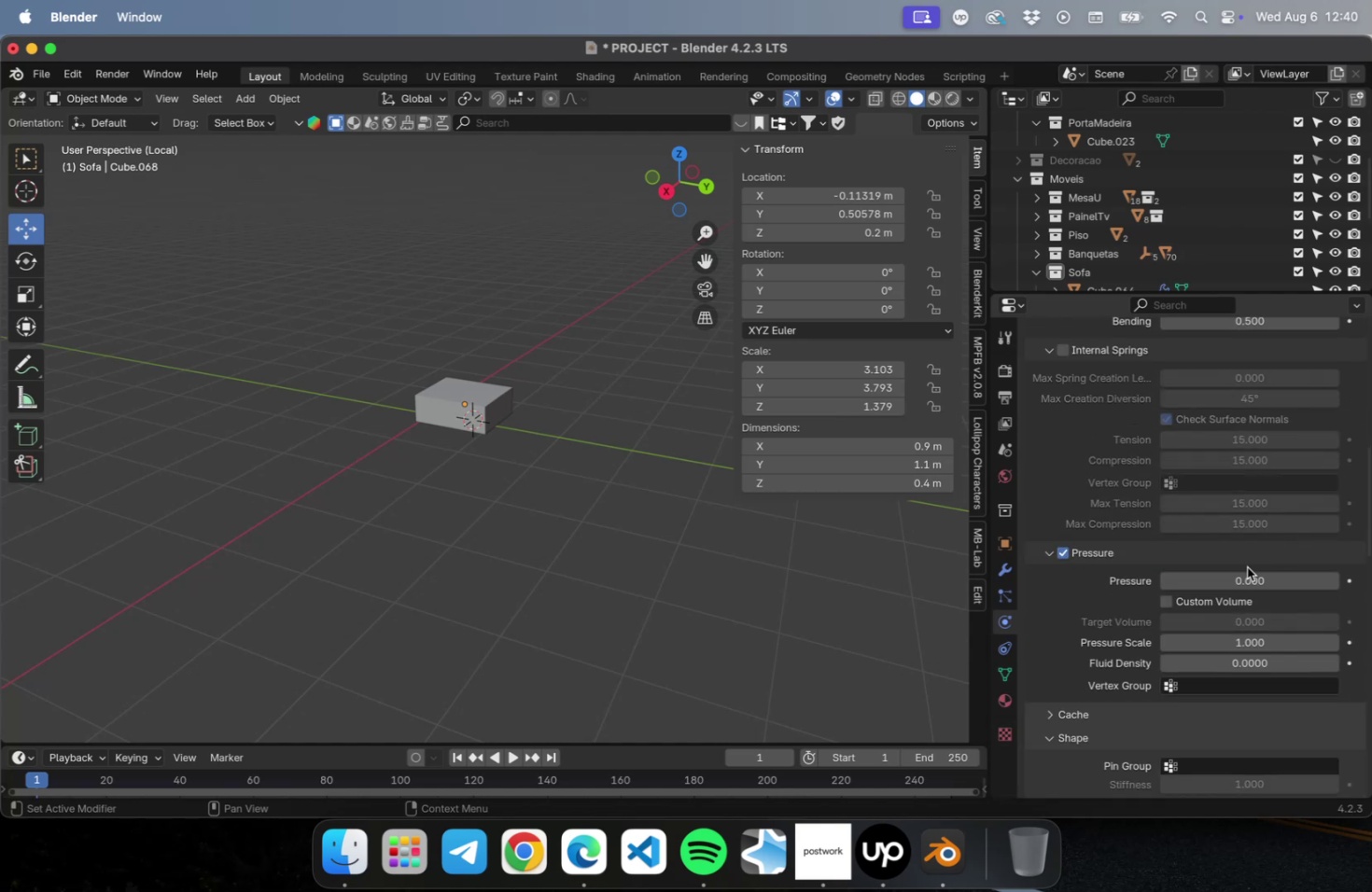 
left_click_drag(start_coordinate=[1245, 572], to_coordinate=[1245, 578])
 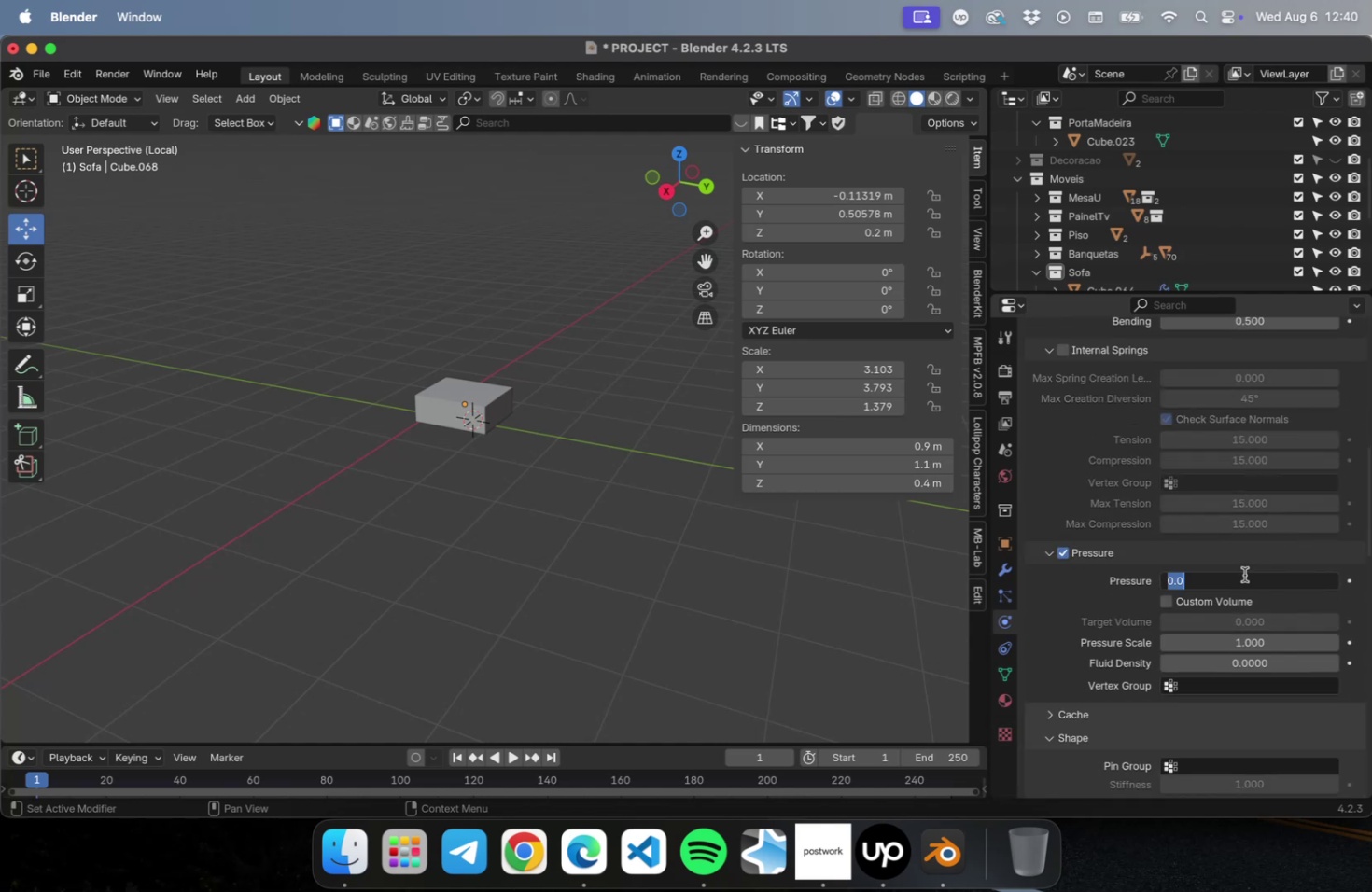 
type(10)
 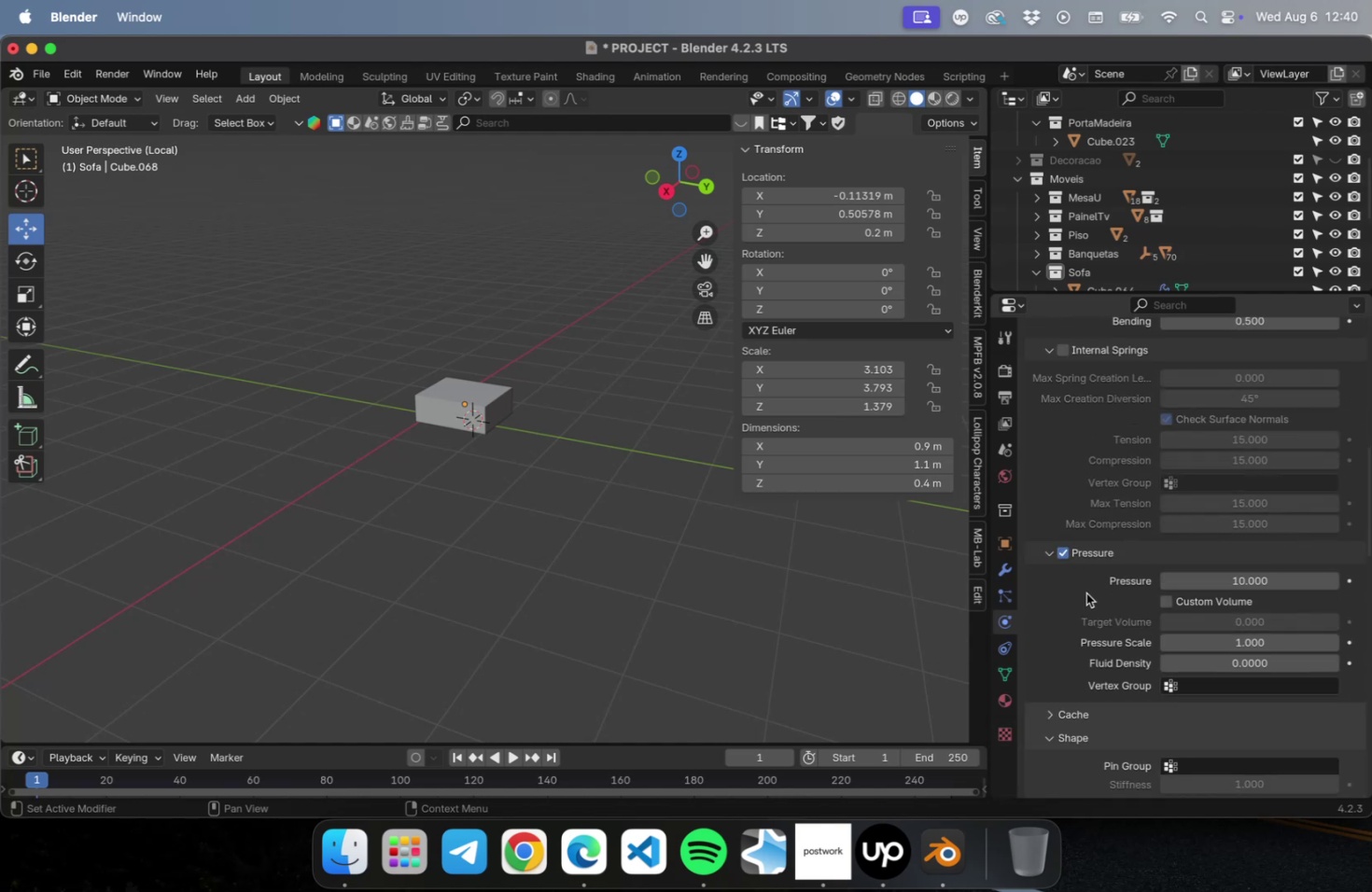 
scroll: coordinate [1086, 593], scroll_direction: down, amount: 2.0
 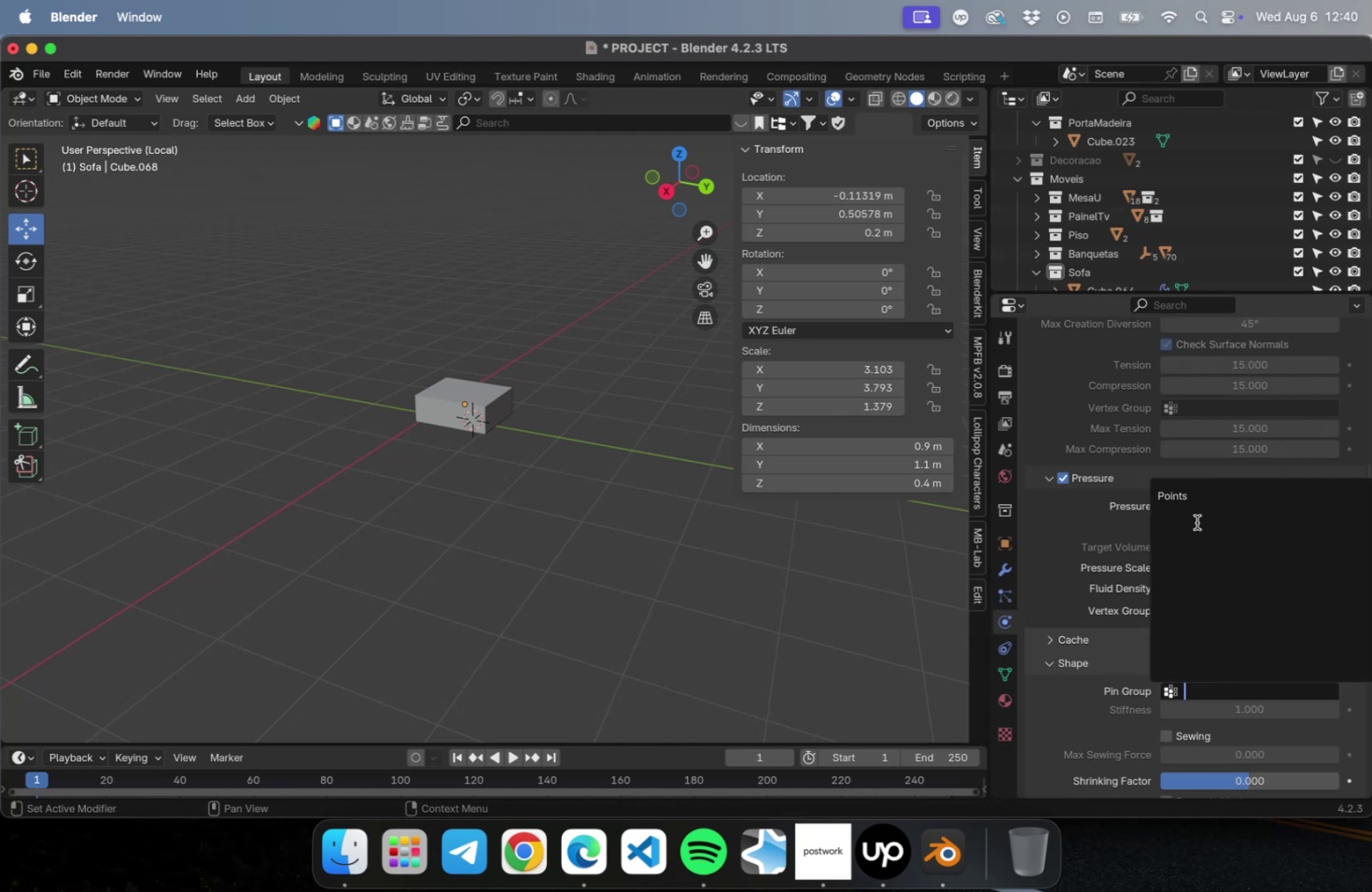 
left_click([1190, 497])
 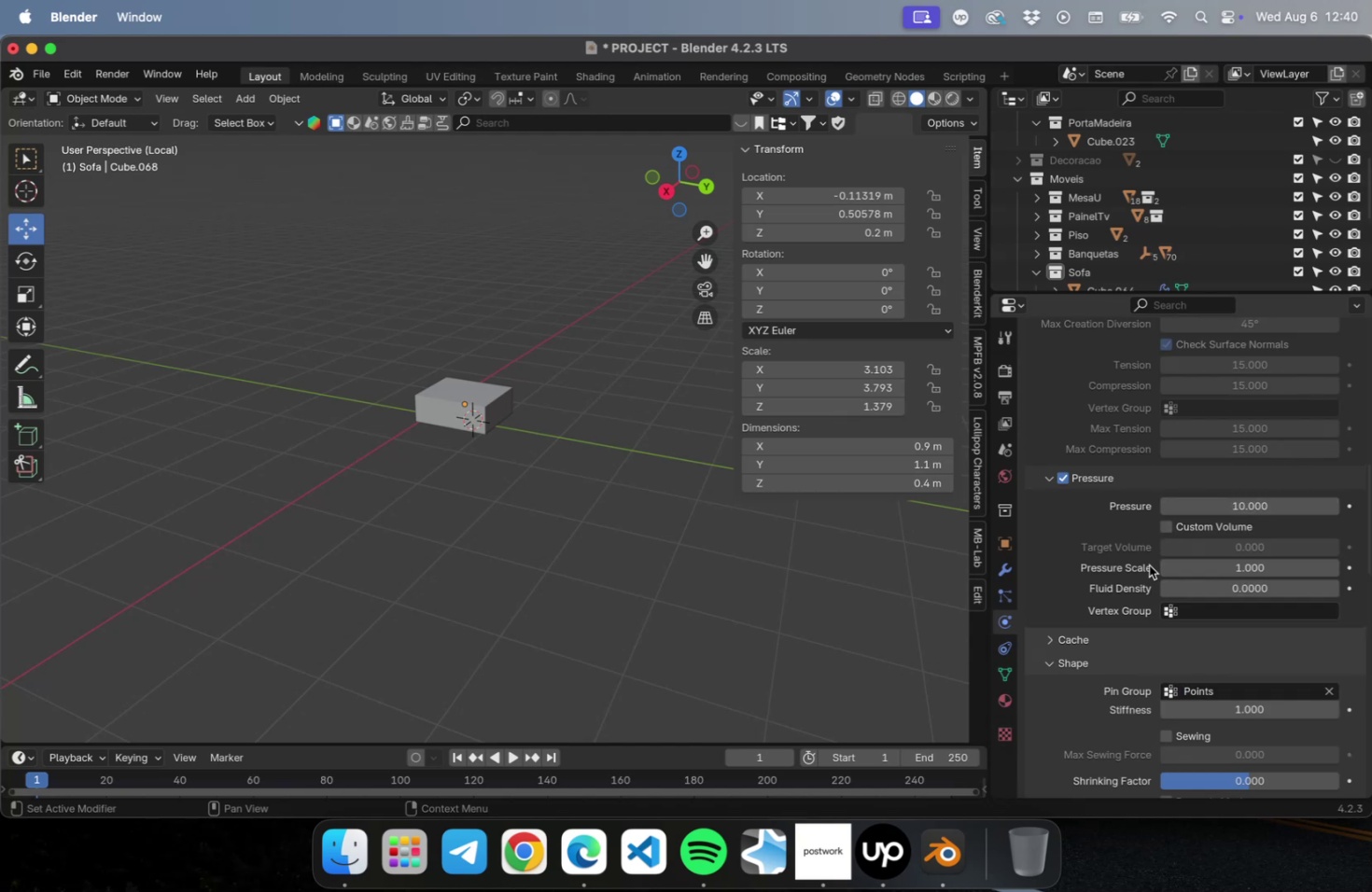 
scroll: coordinate [1085, 680], scroll_direction: down, amount: 66.0
 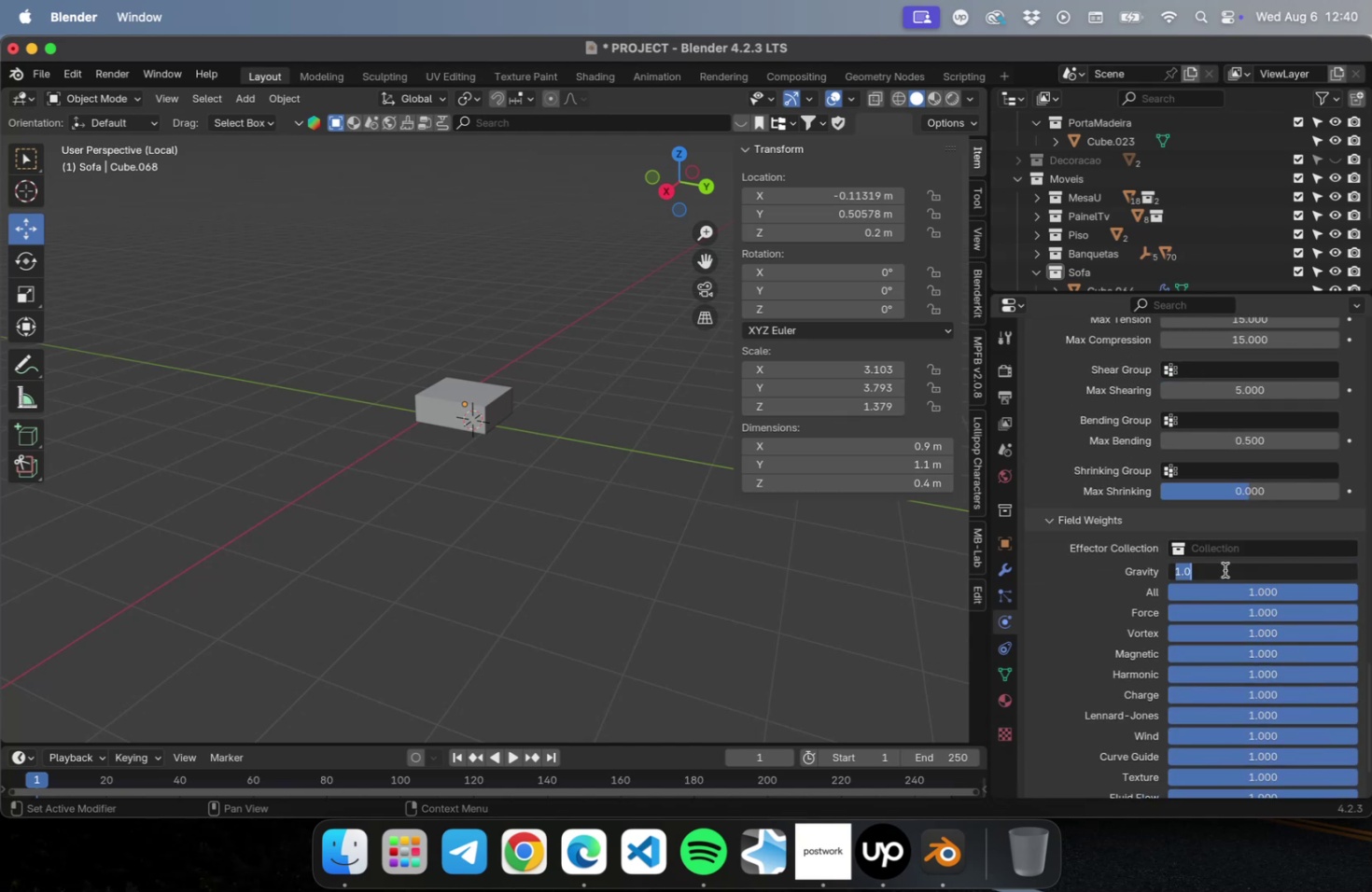 
key(0)
 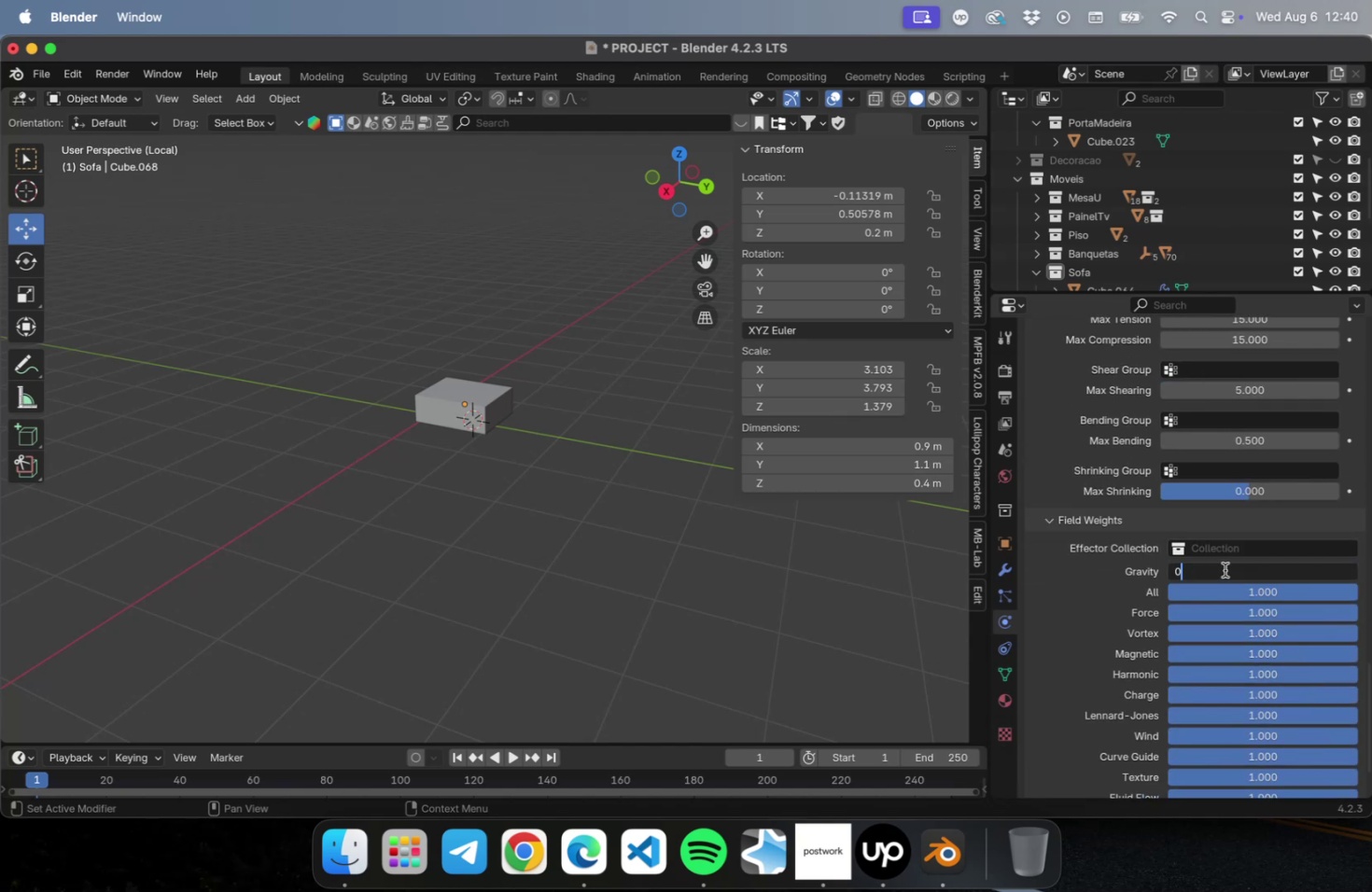 
key(Enter)
 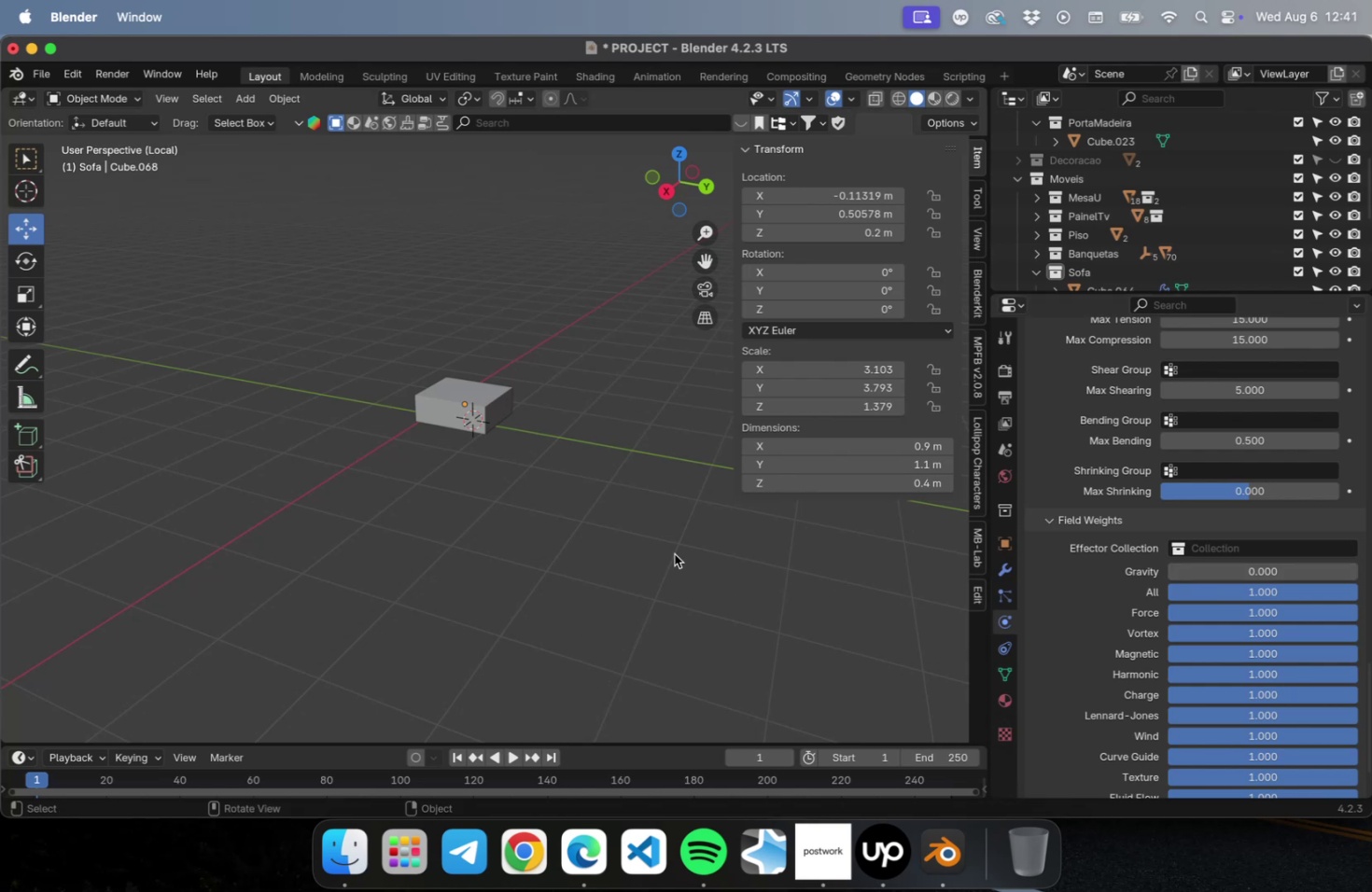 
left_click([511, 615])
 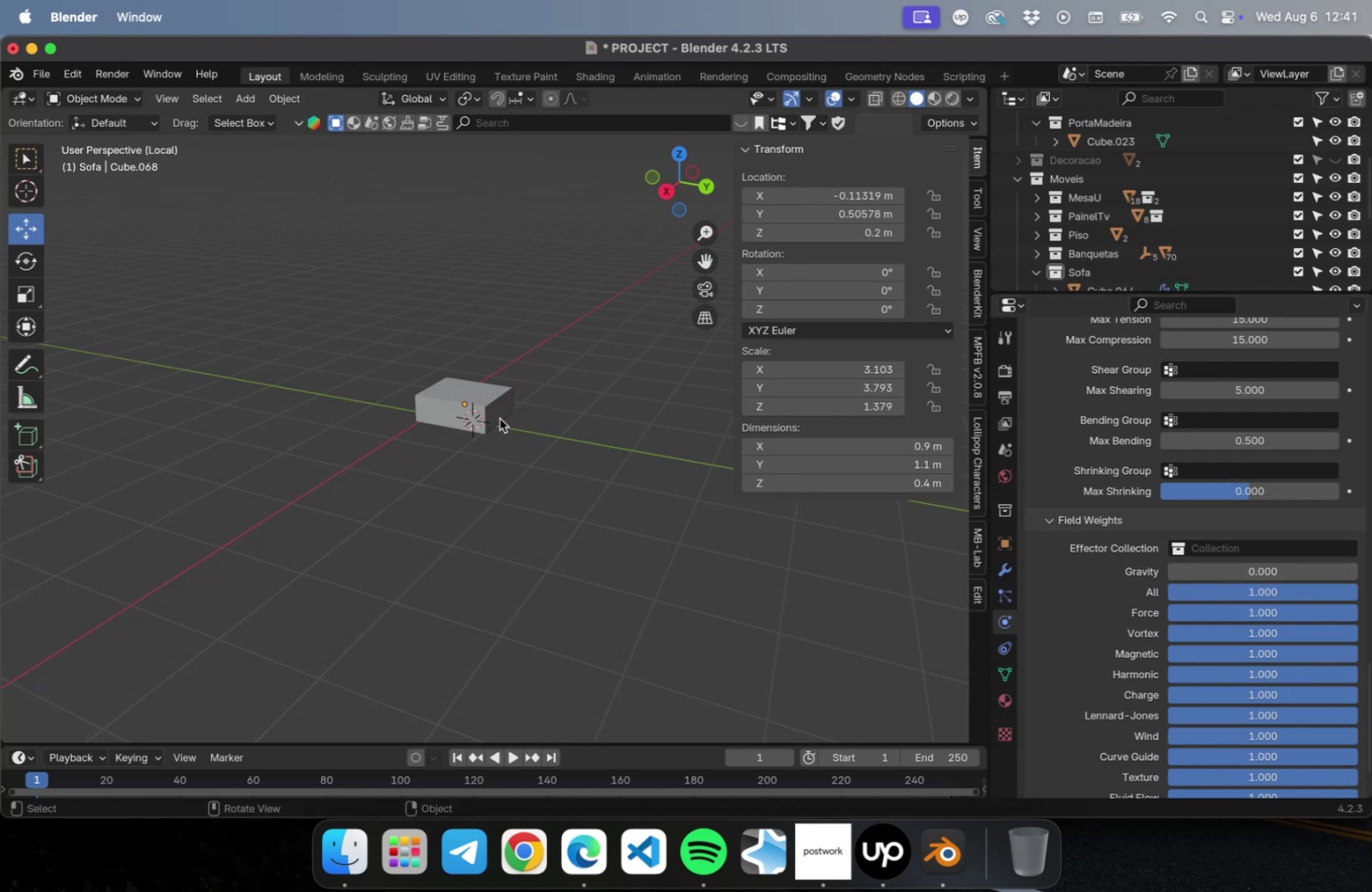 
scroll: coordinate [509, 383], scroll_direction: up, amount: 3.0
 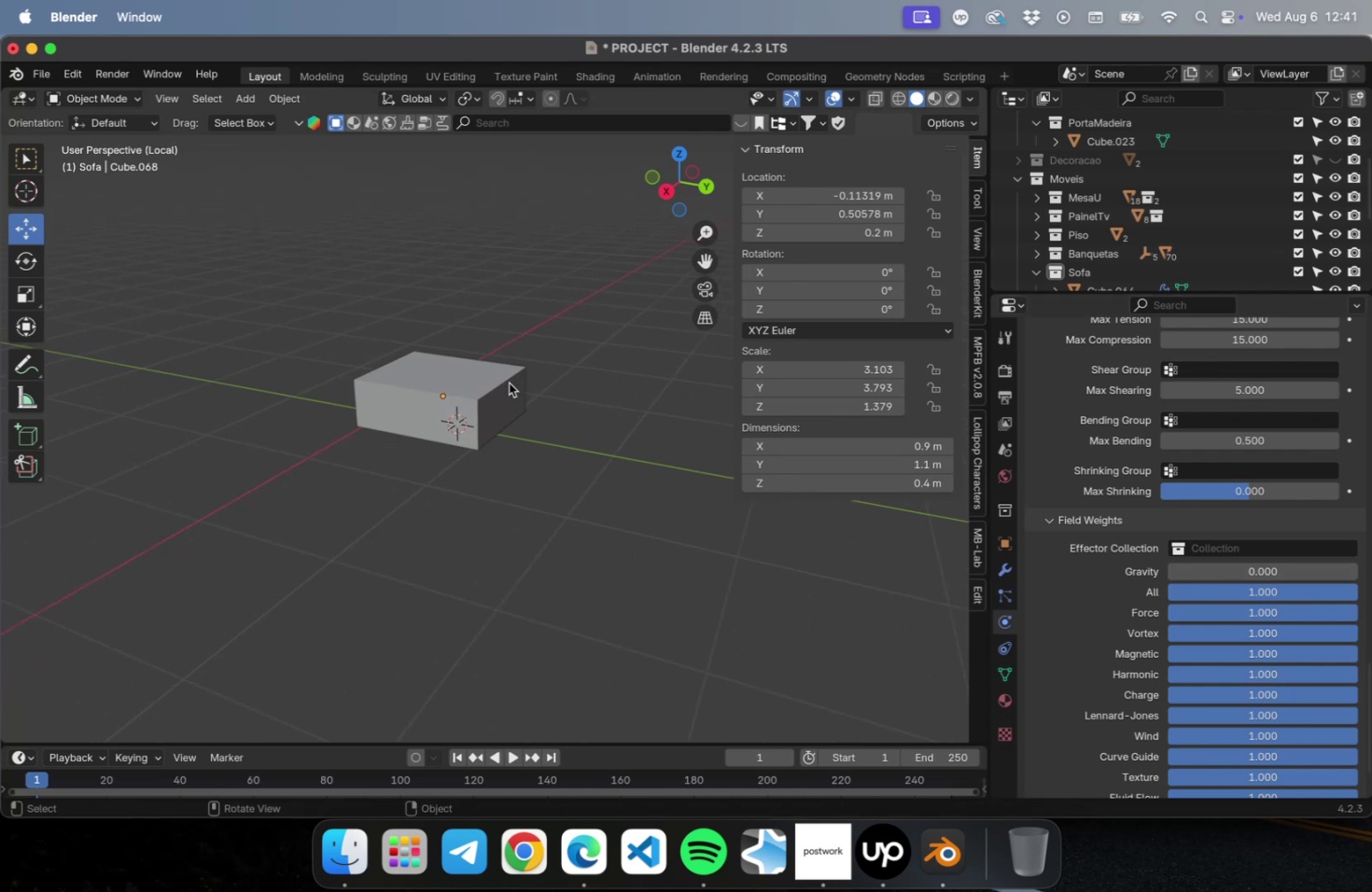 
key(Meta+CommandLeft)
 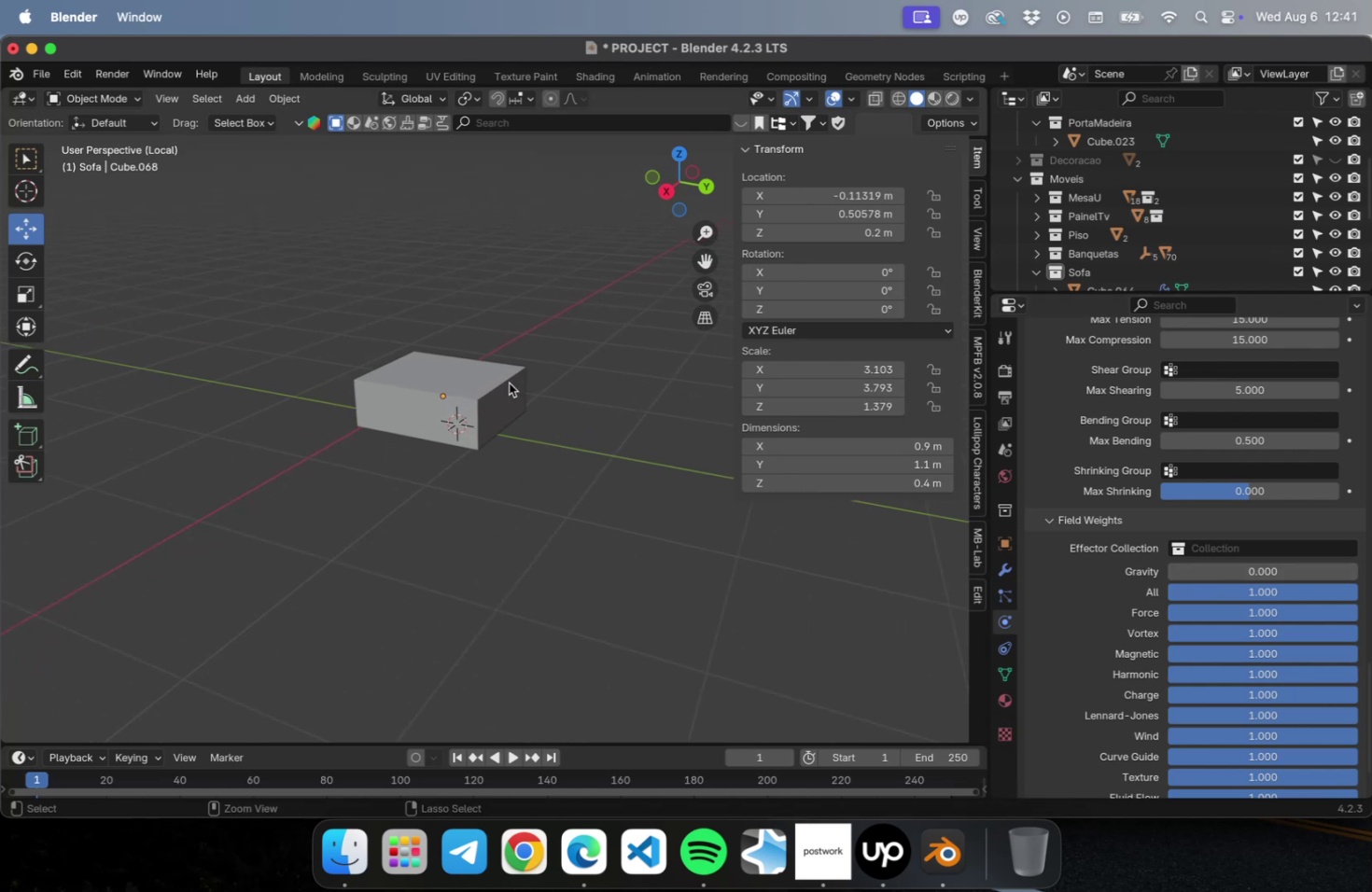 
key(Meta+S)
 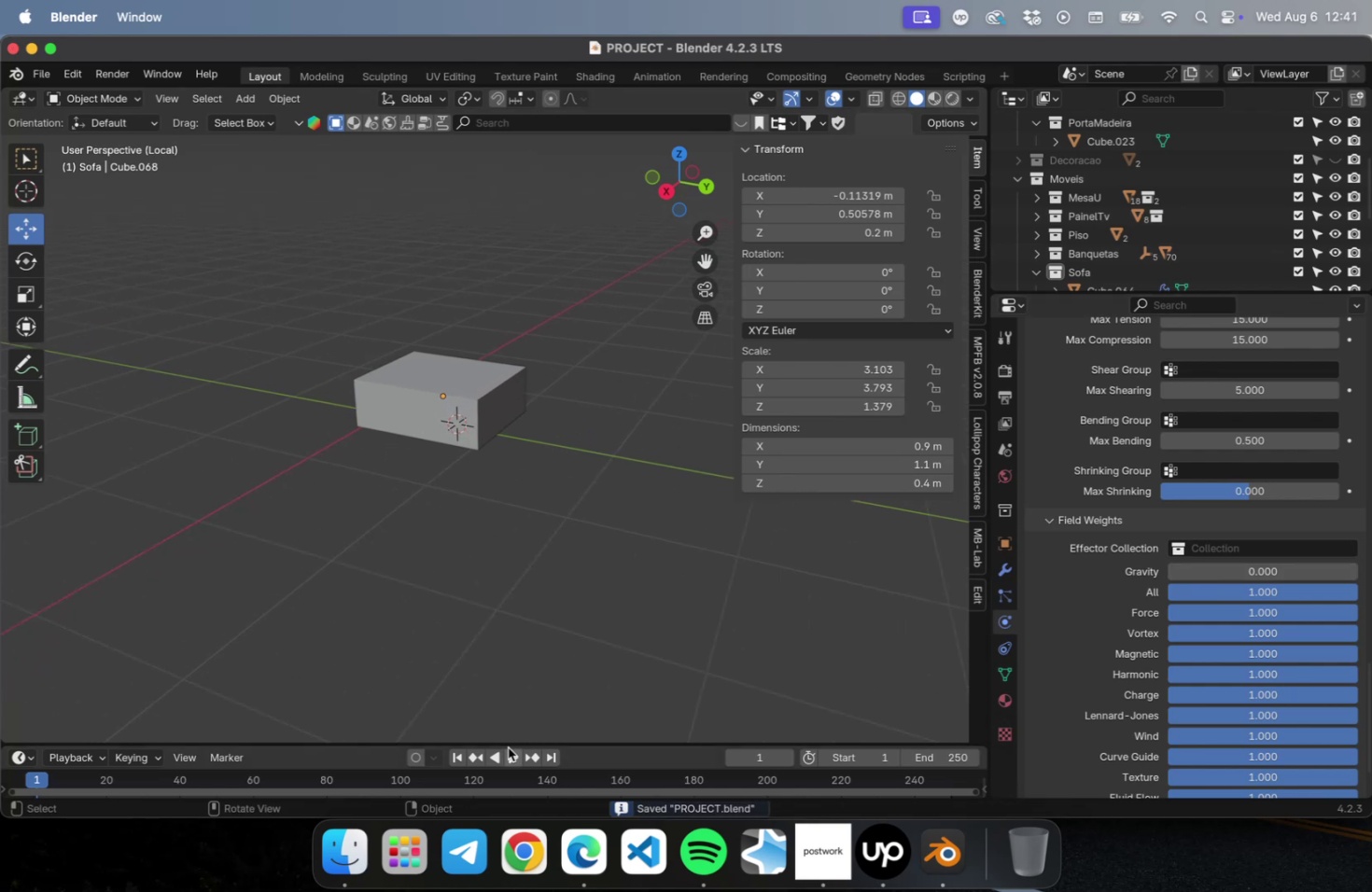 
left_click([514, 753])
 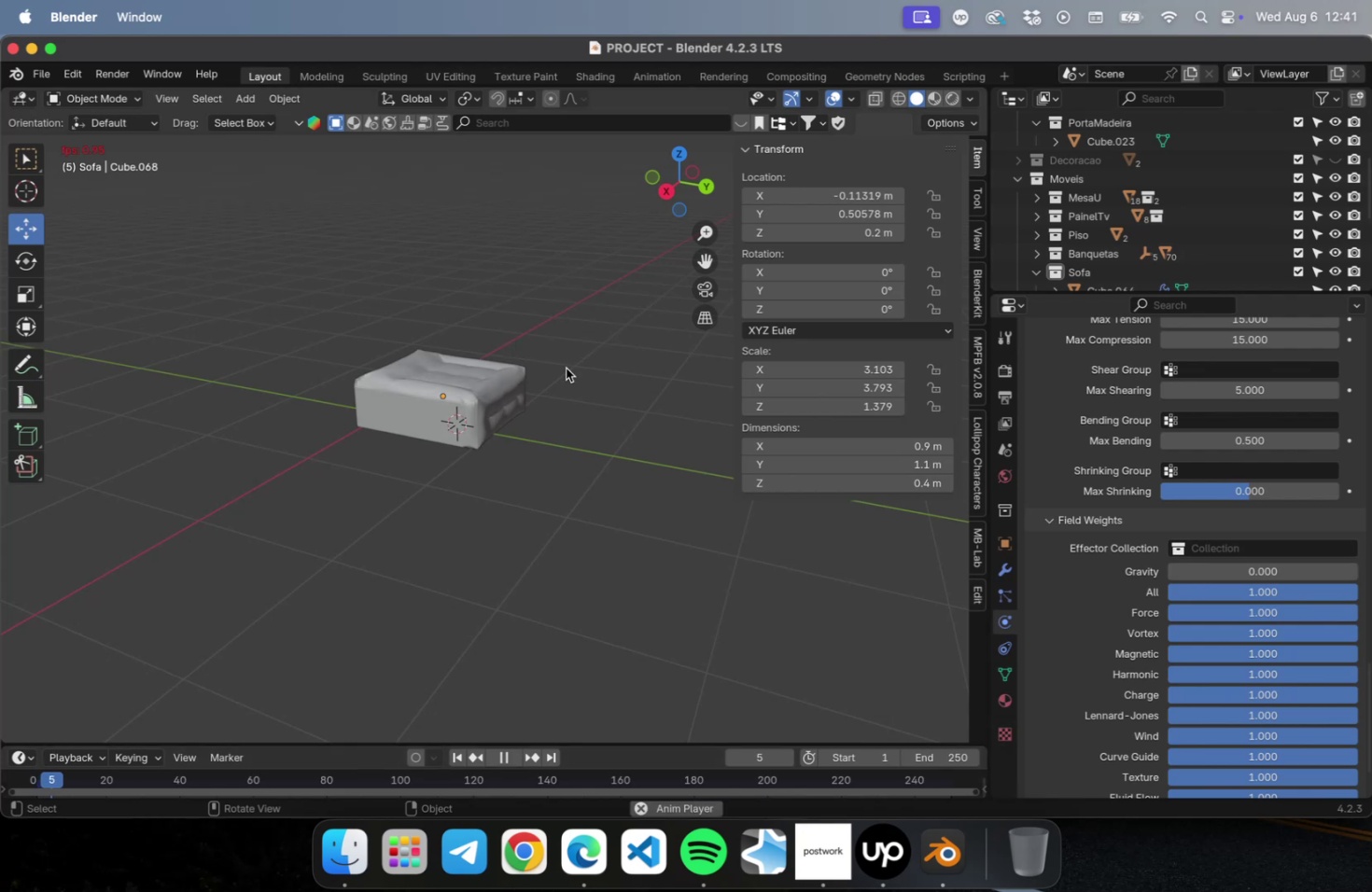 
wait(6.46)
 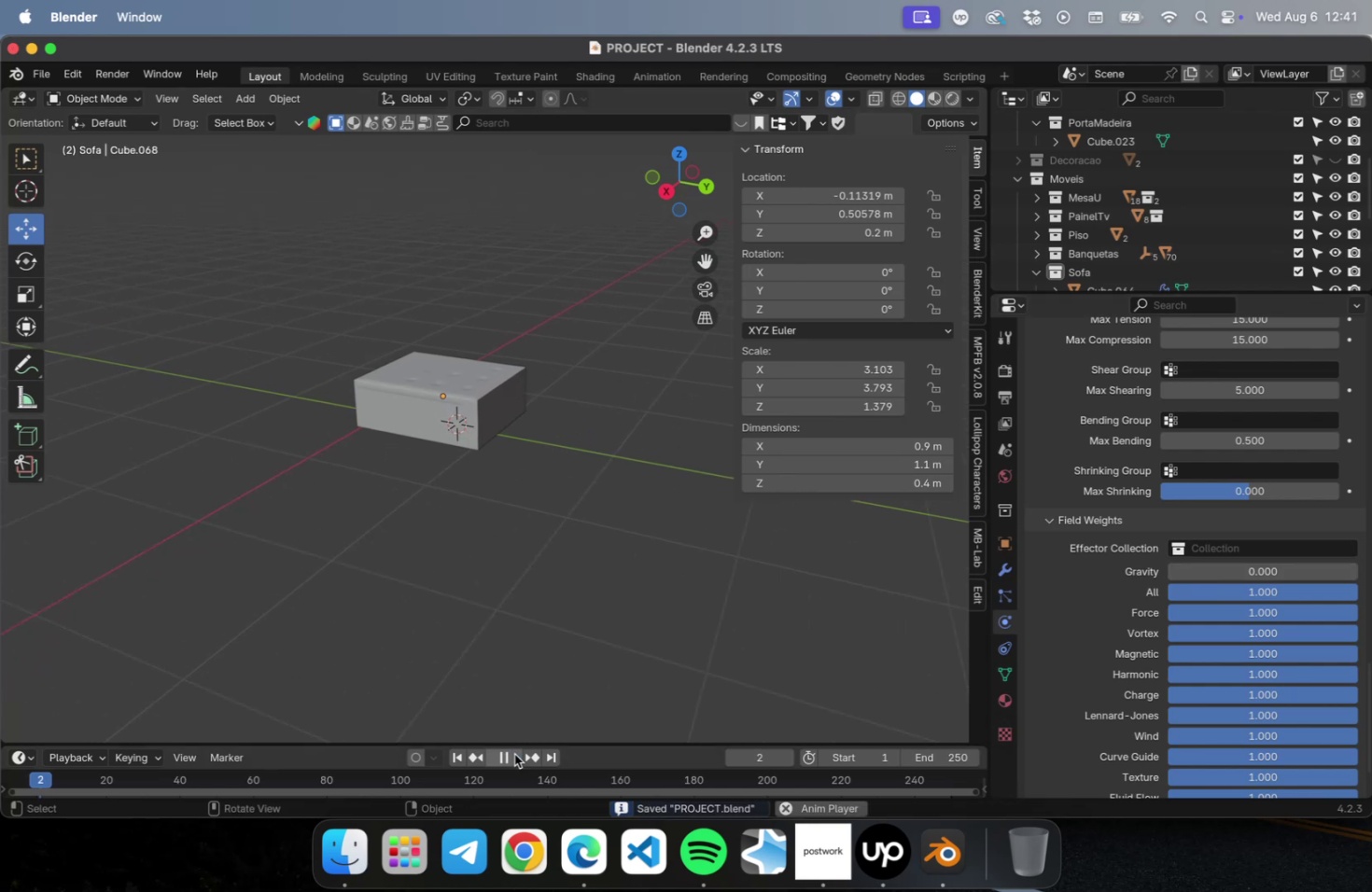 
scroll: coordinate [510, 364], scroll_direction: up, amount: 8.0
 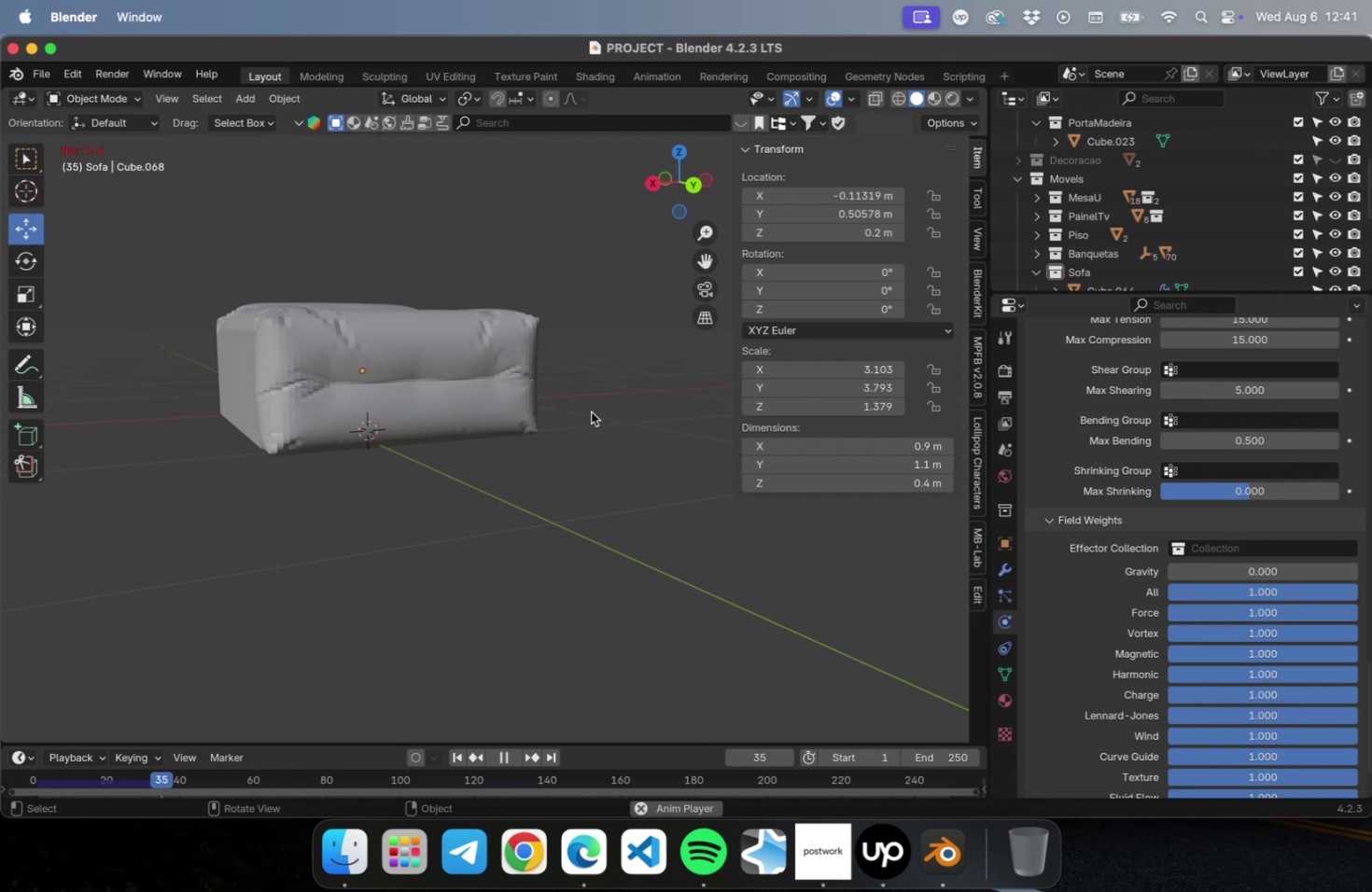 
wait(32.97)
 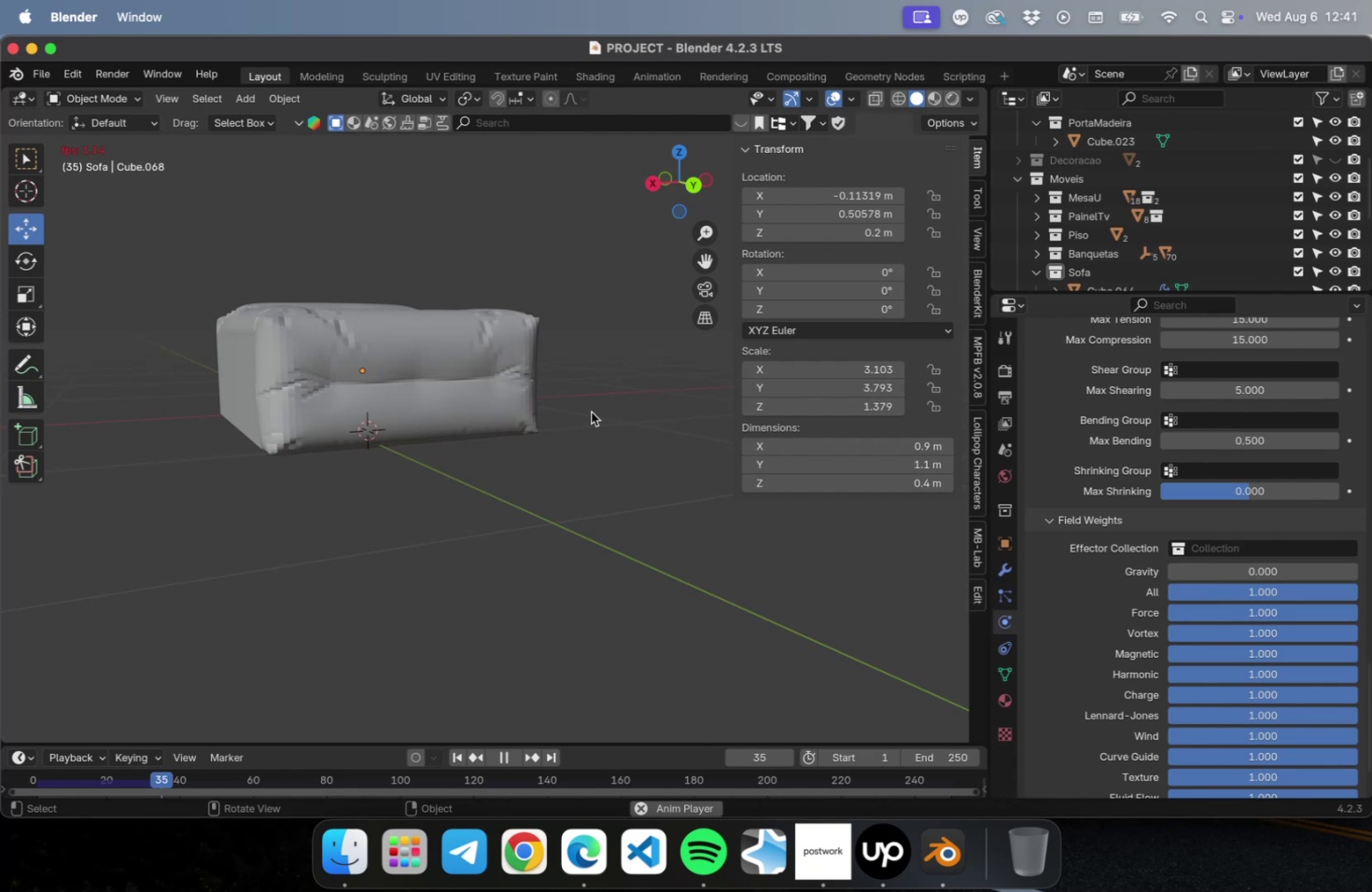 
scroll: coordinate [1099, 584], scroll_direction: up, amount: 38.0
 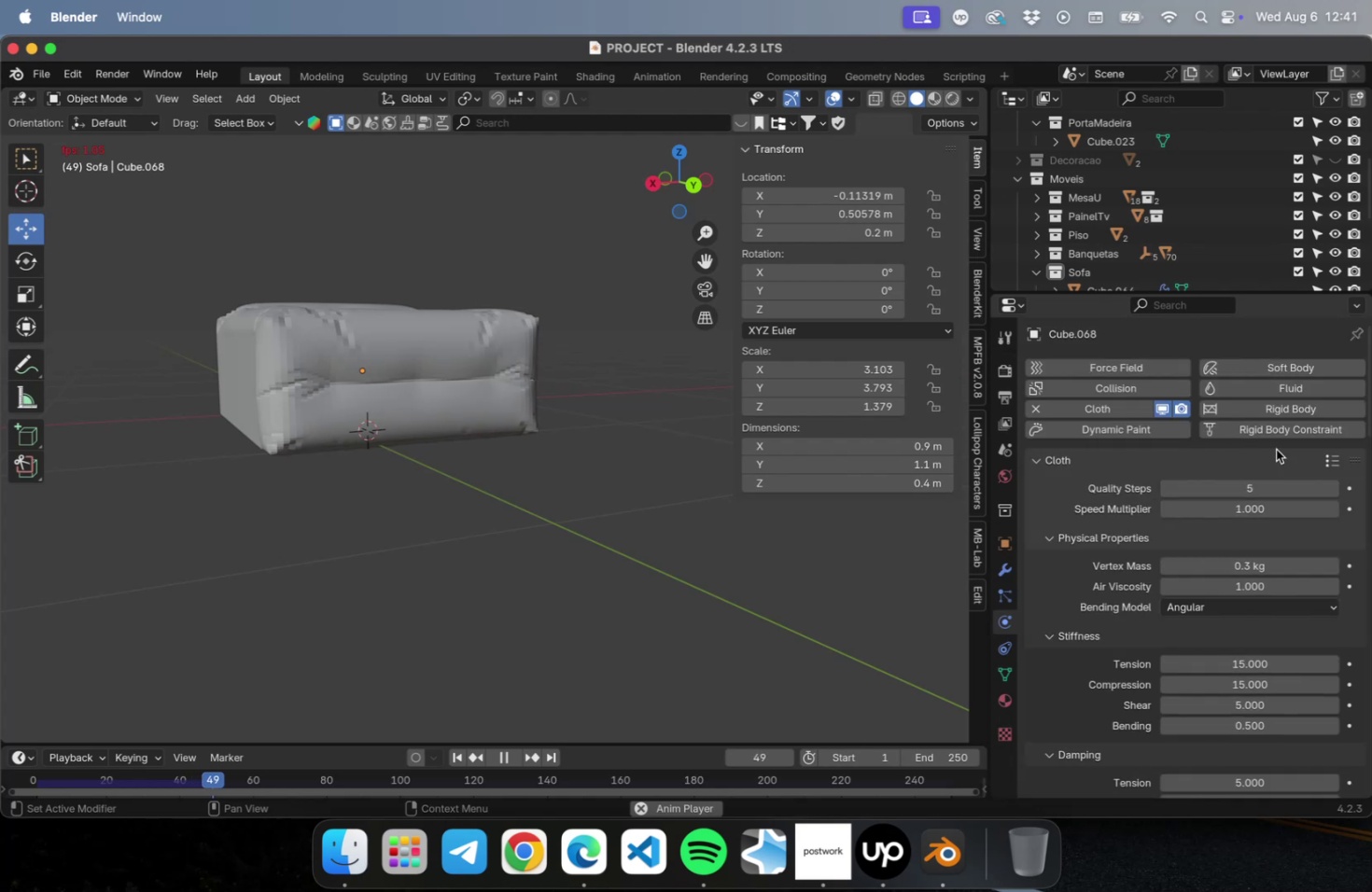 
left_click([1329, 457])
 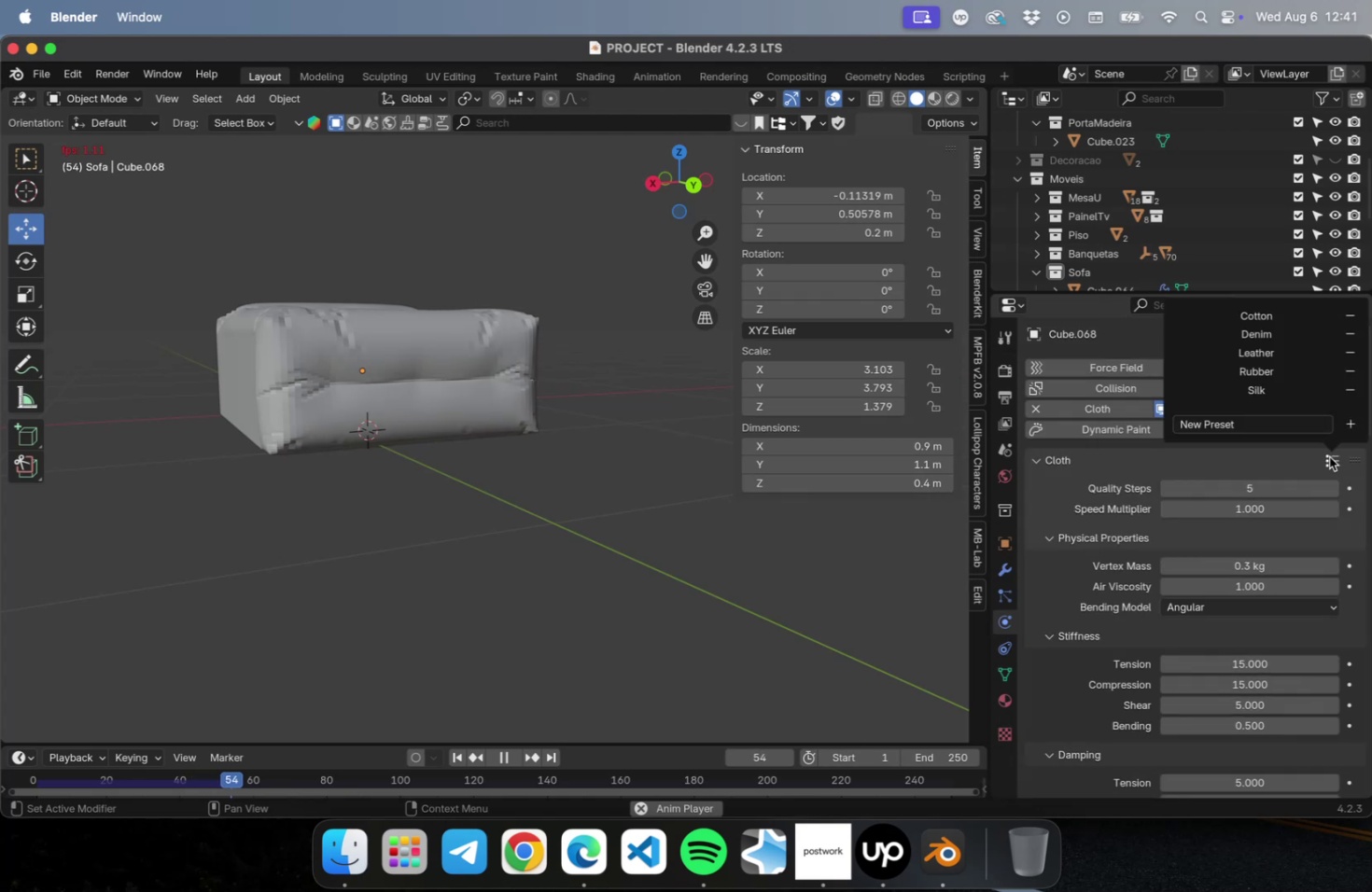 
left_click([723, 623])
 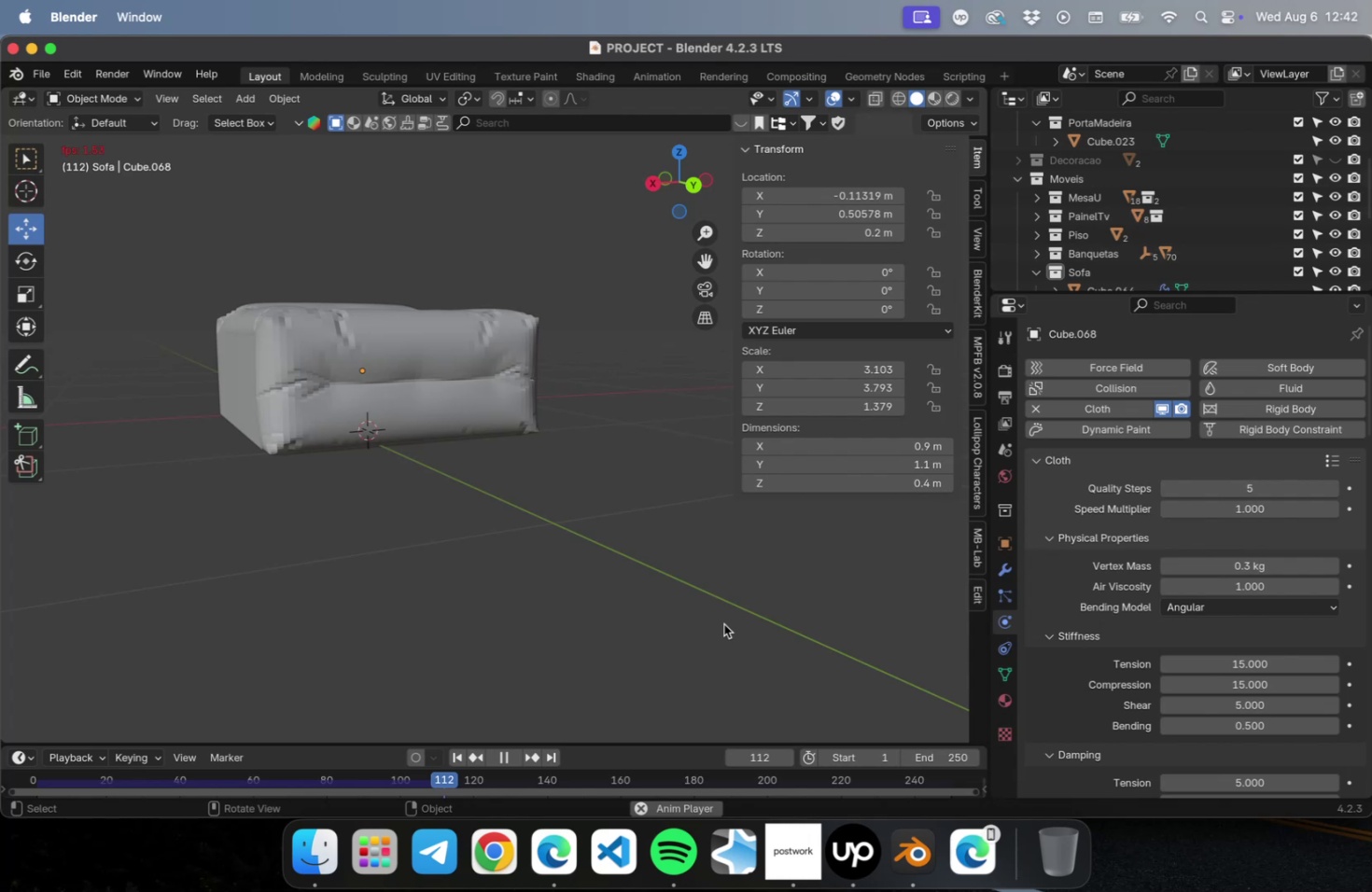 
wait(47.11)
 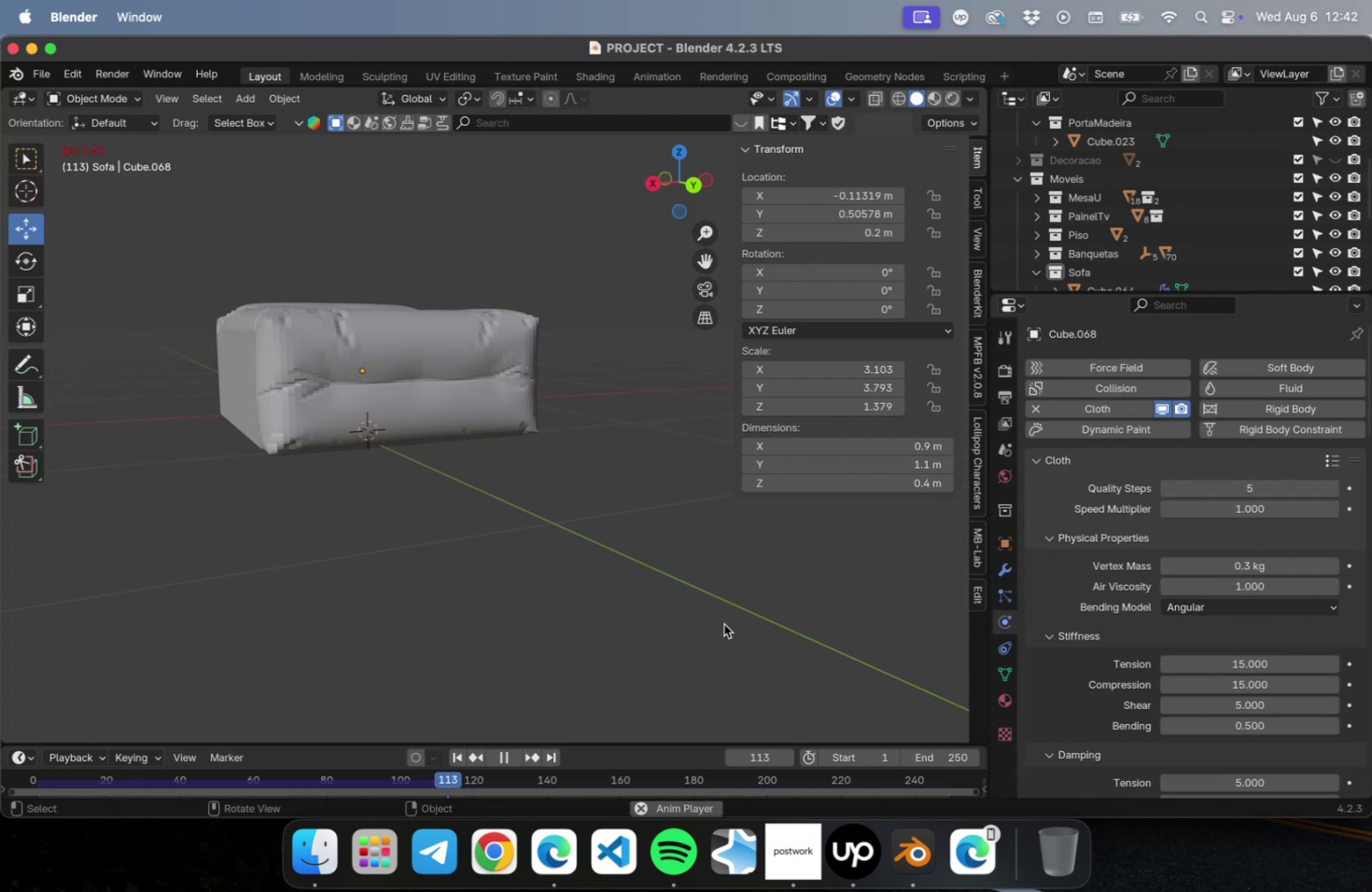 
key(Meta+S)
 